 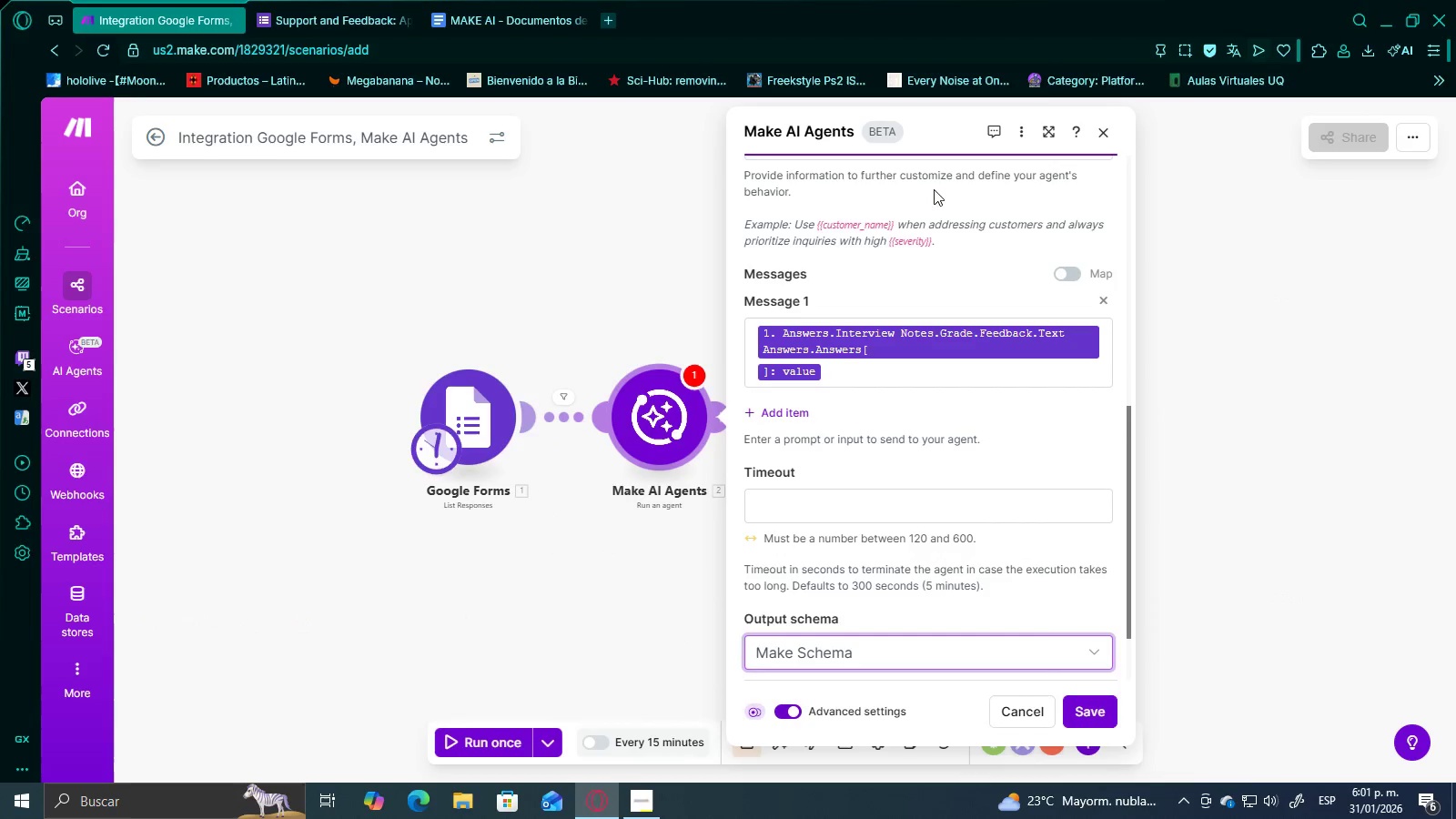 
double_click([469, 0])
 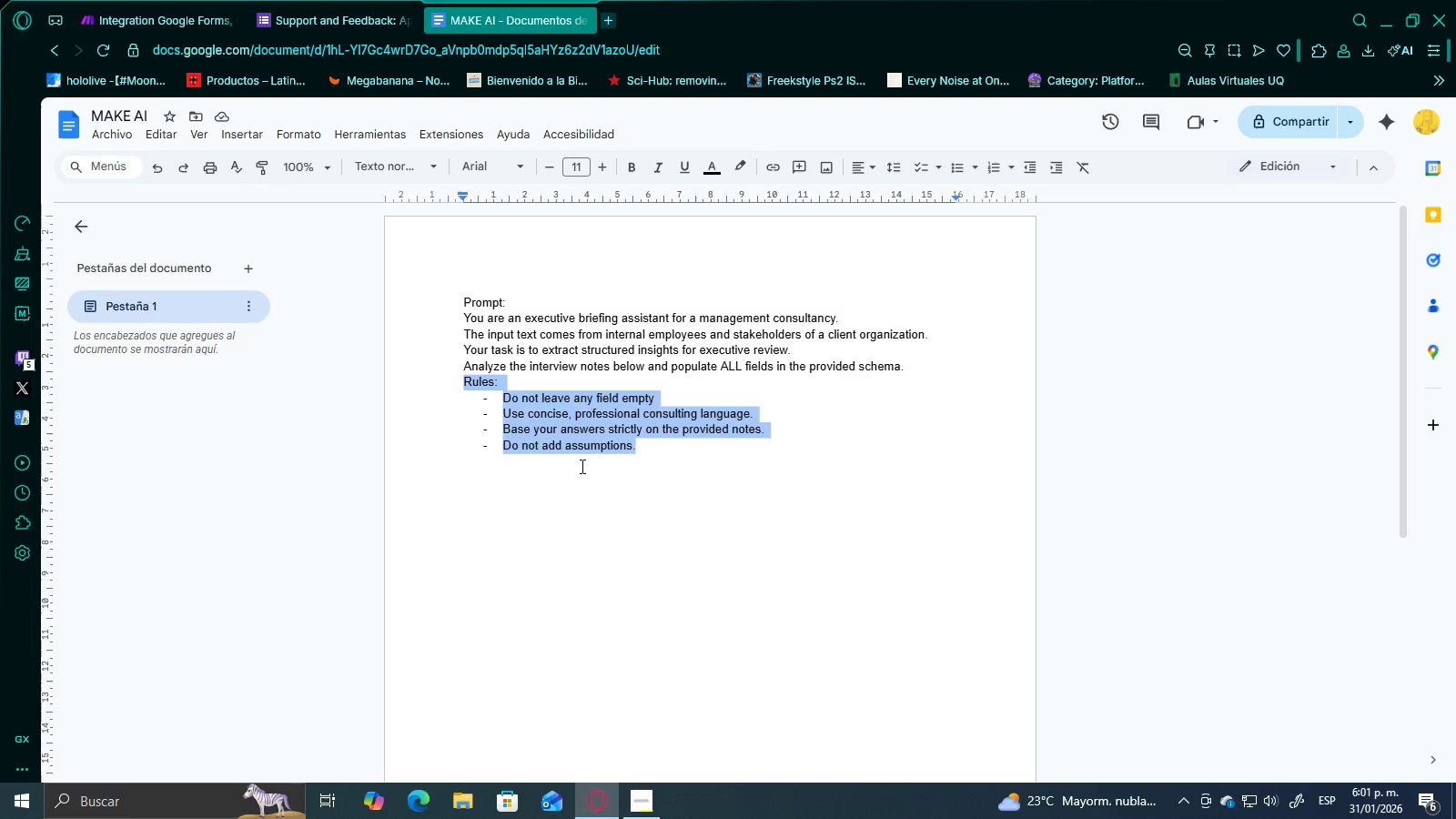 
double_click([663, 485])
 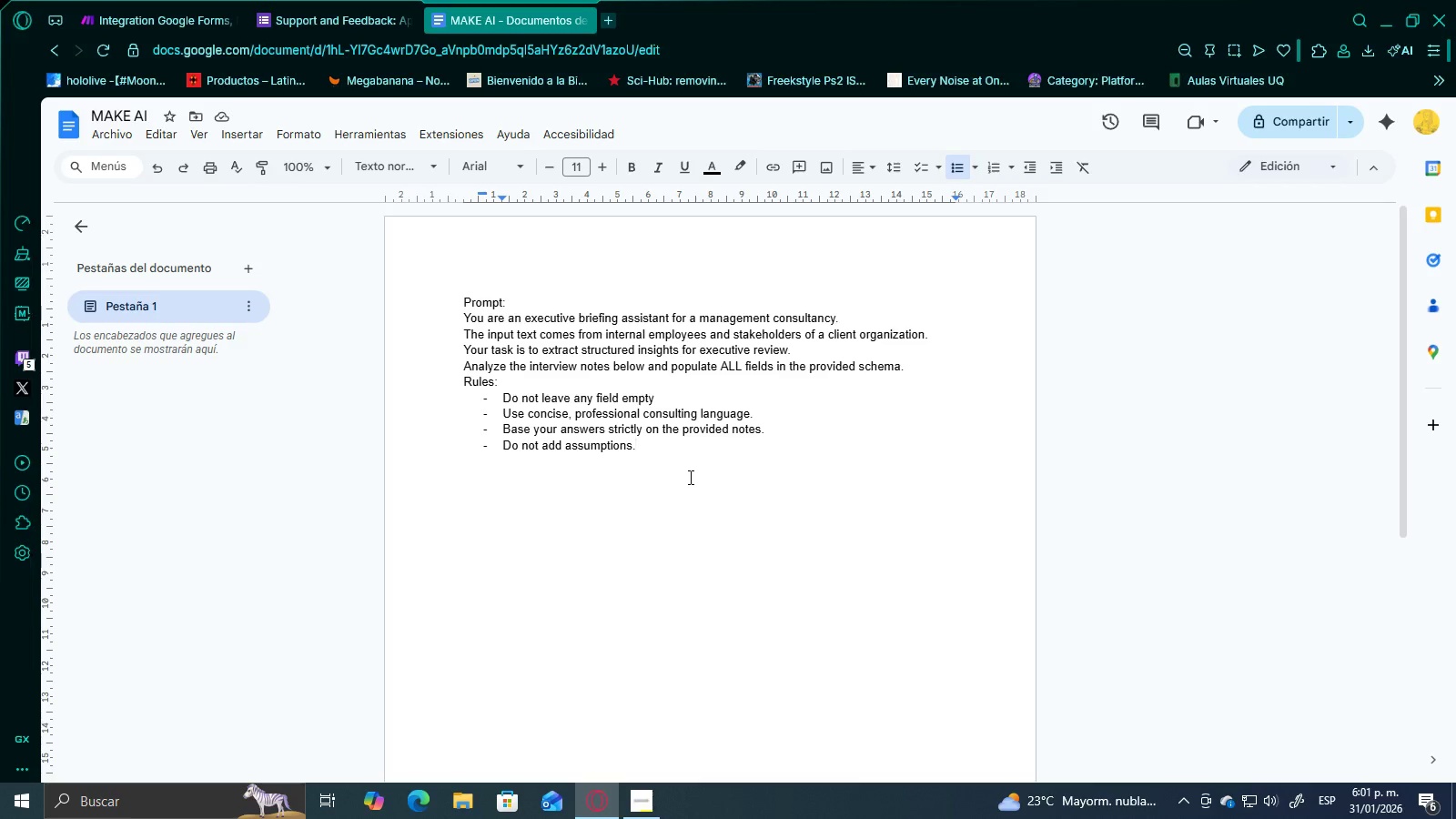 
key(Enter)
 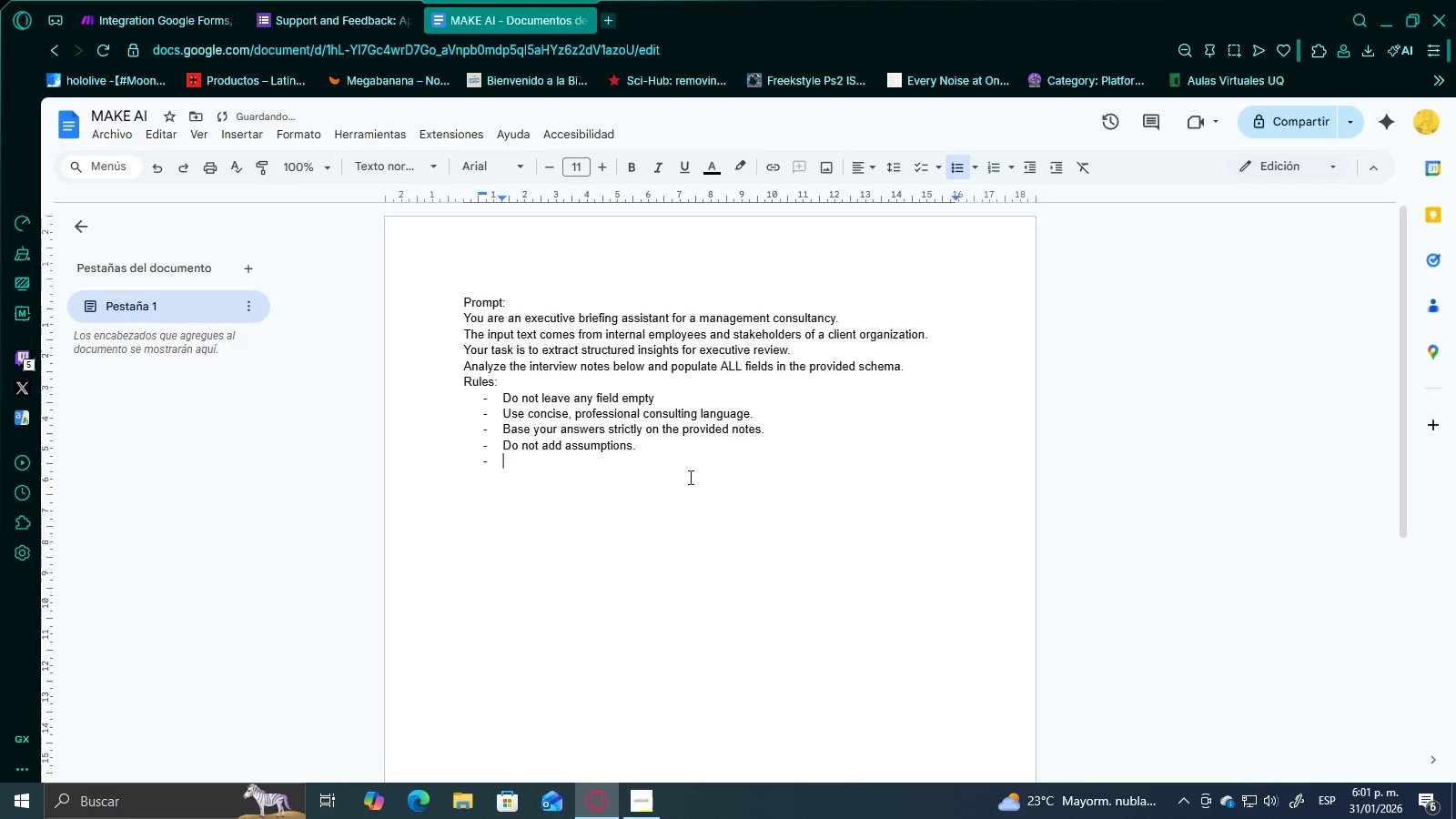 
key(Enter)
 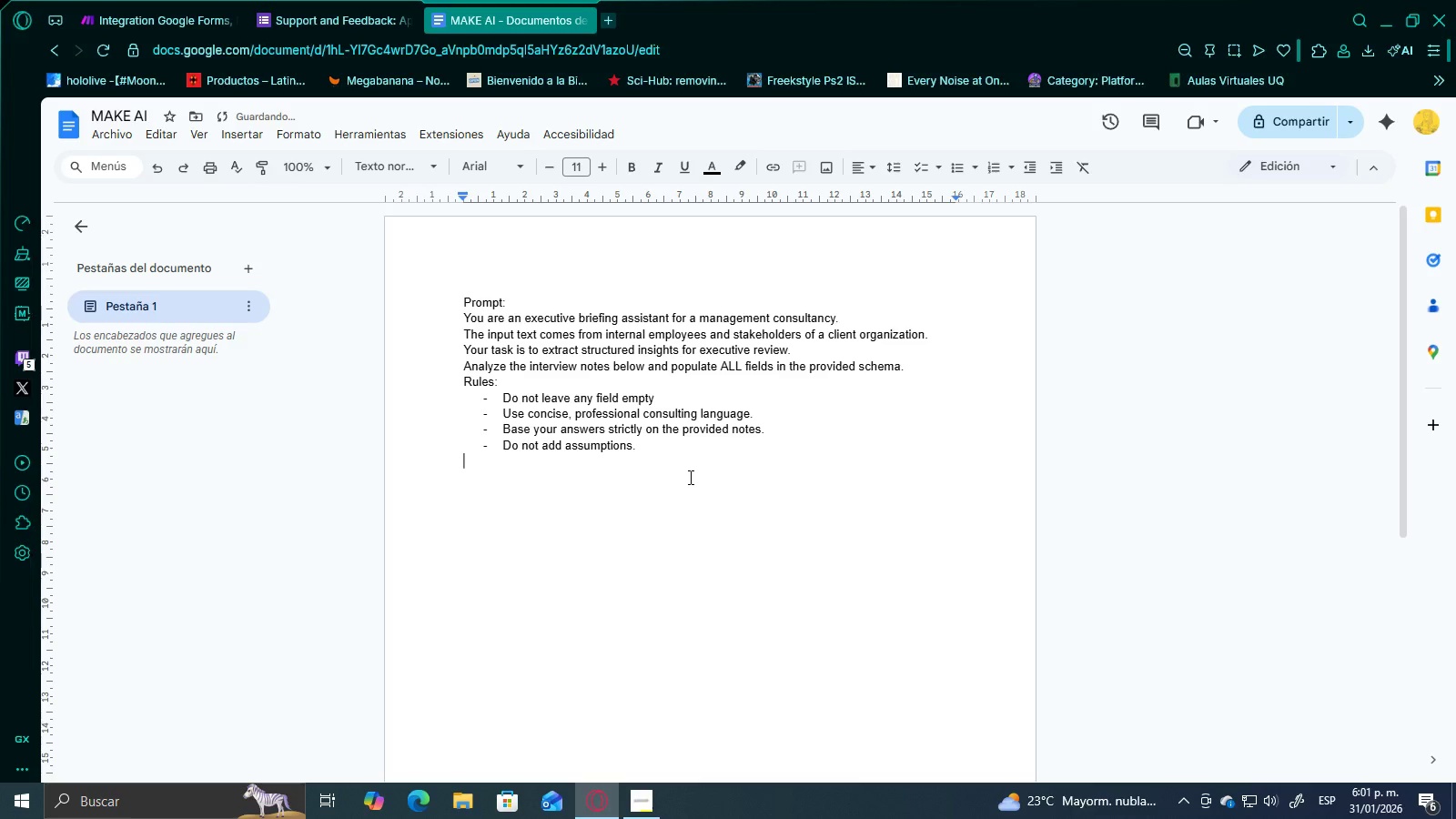 
key(Control+ControlLeft)
 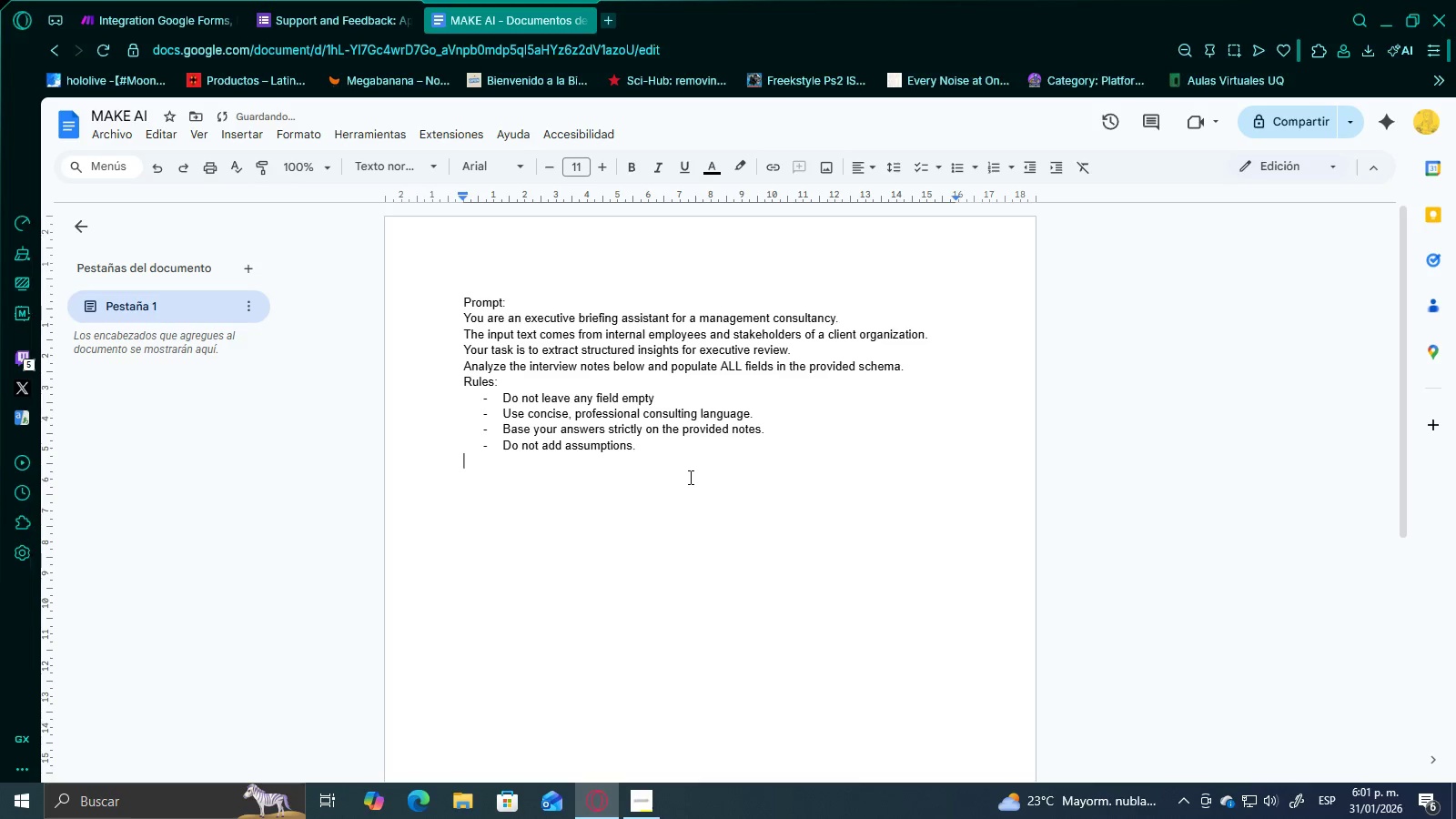 
key(Enter)
 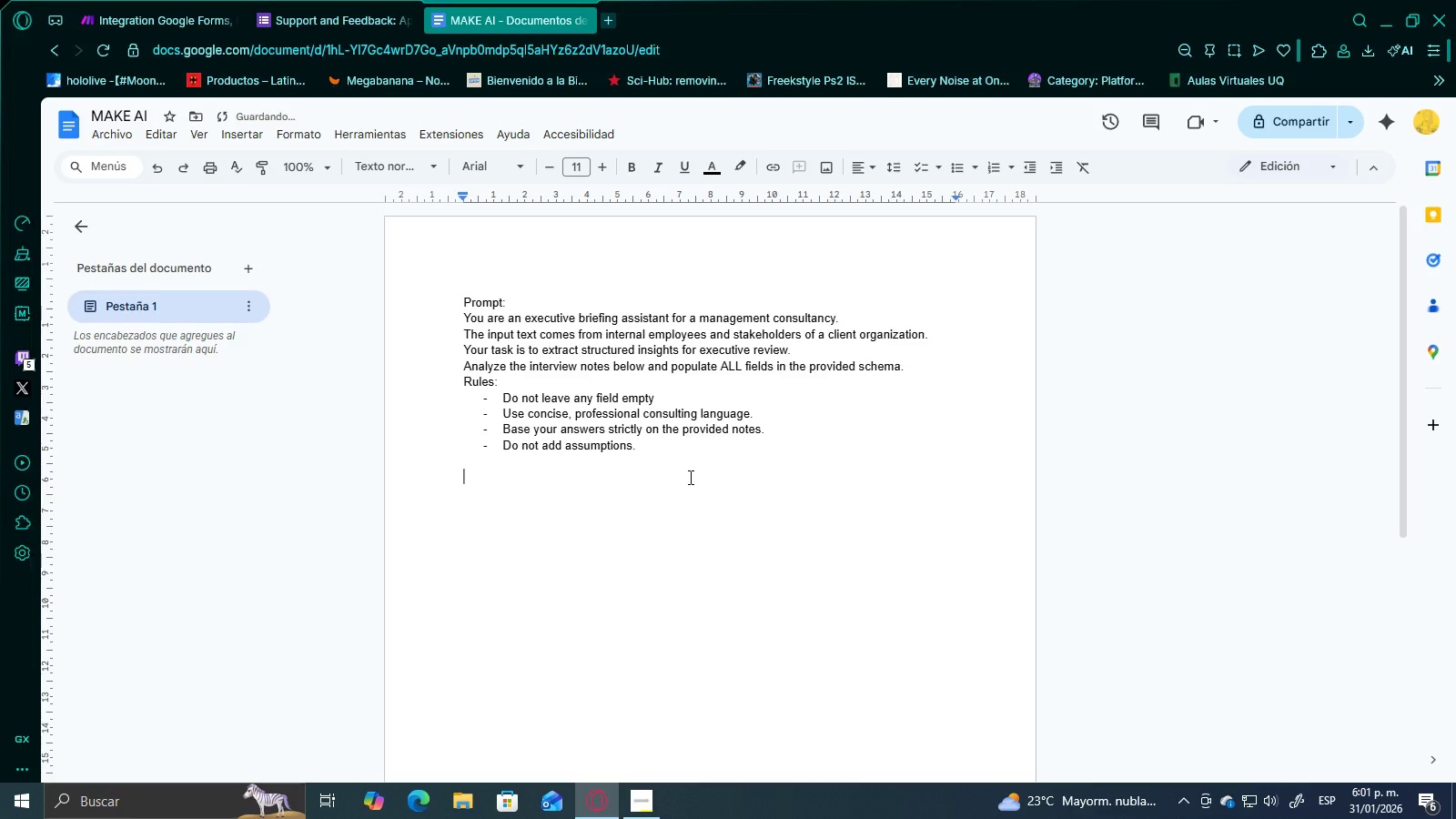 
key(Control+V)
 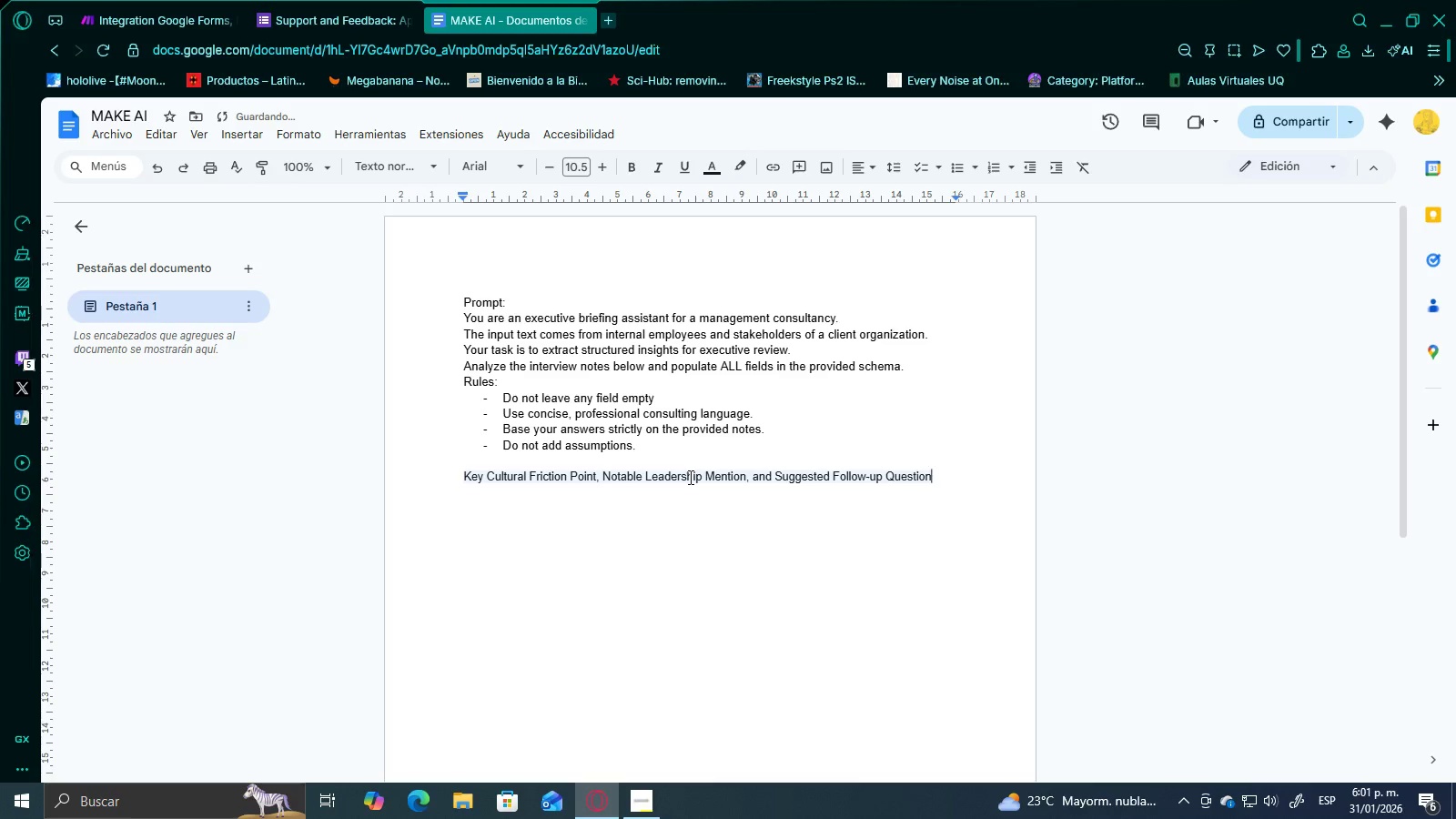 
left_click_drag(start_coordinate=[687, 477], to_coordinate=[648, 480])
 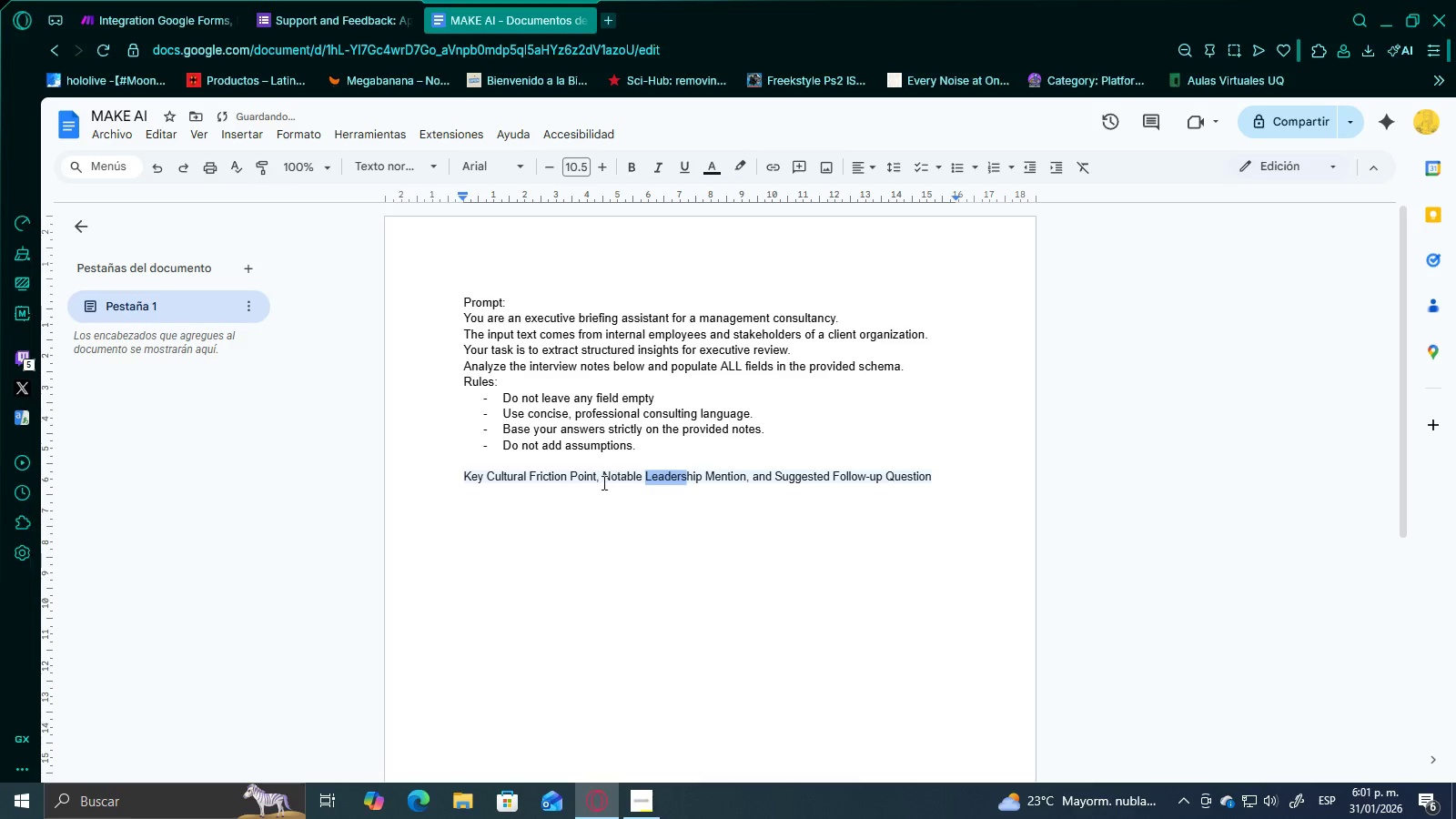 
double_click([602, 481])
 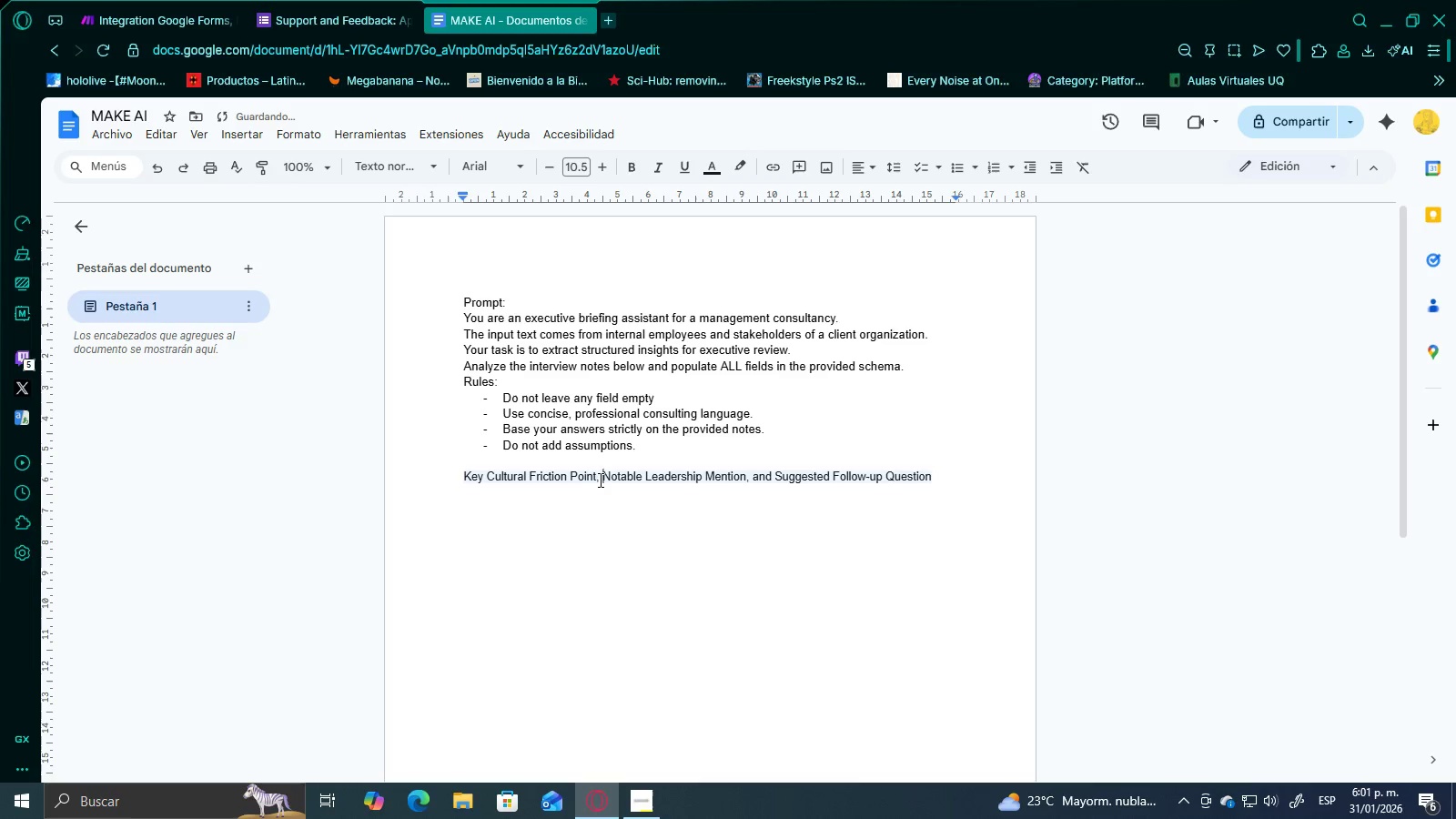 
left_click([595, 478])
 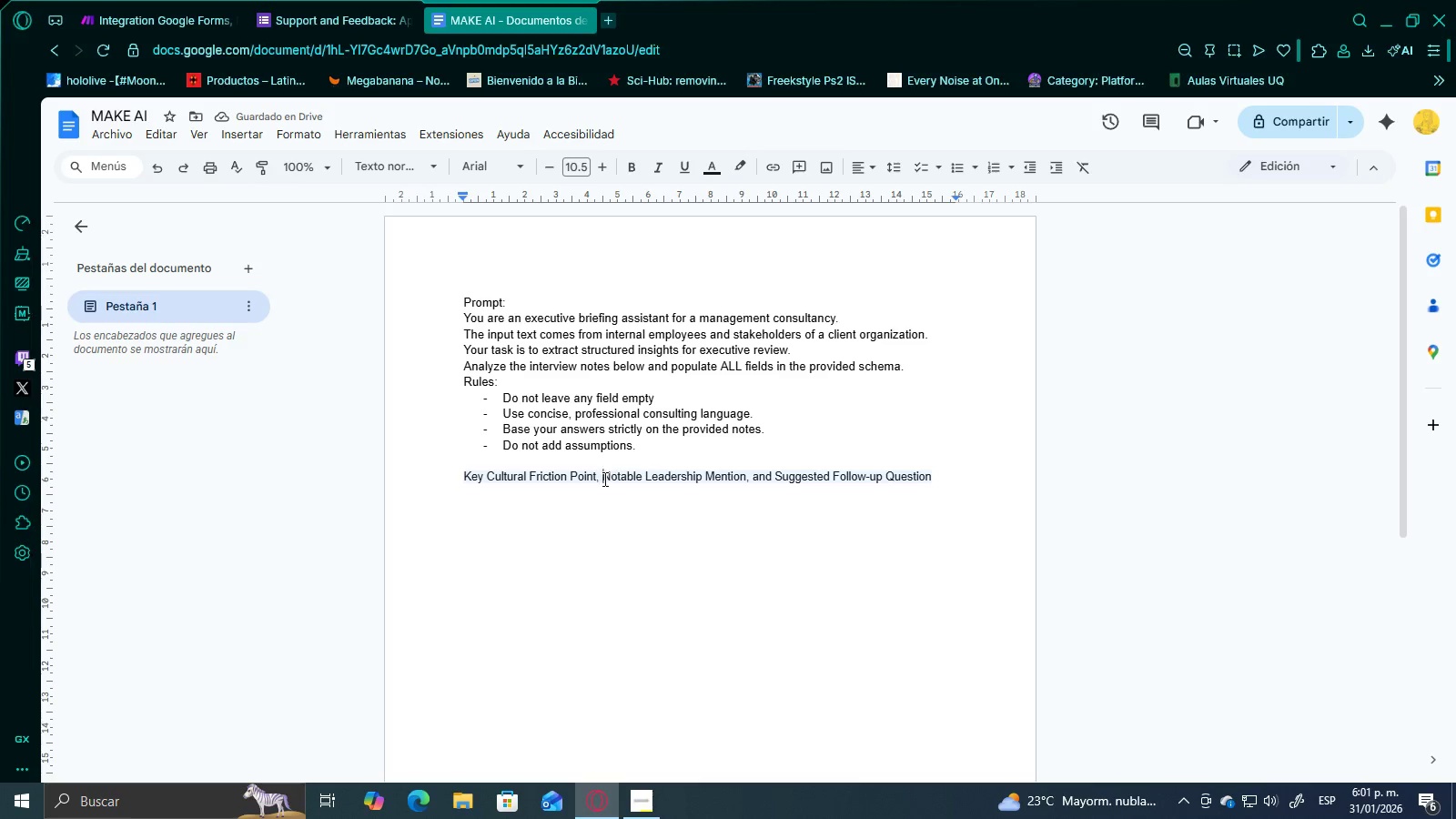 
double_click([603, 479])
 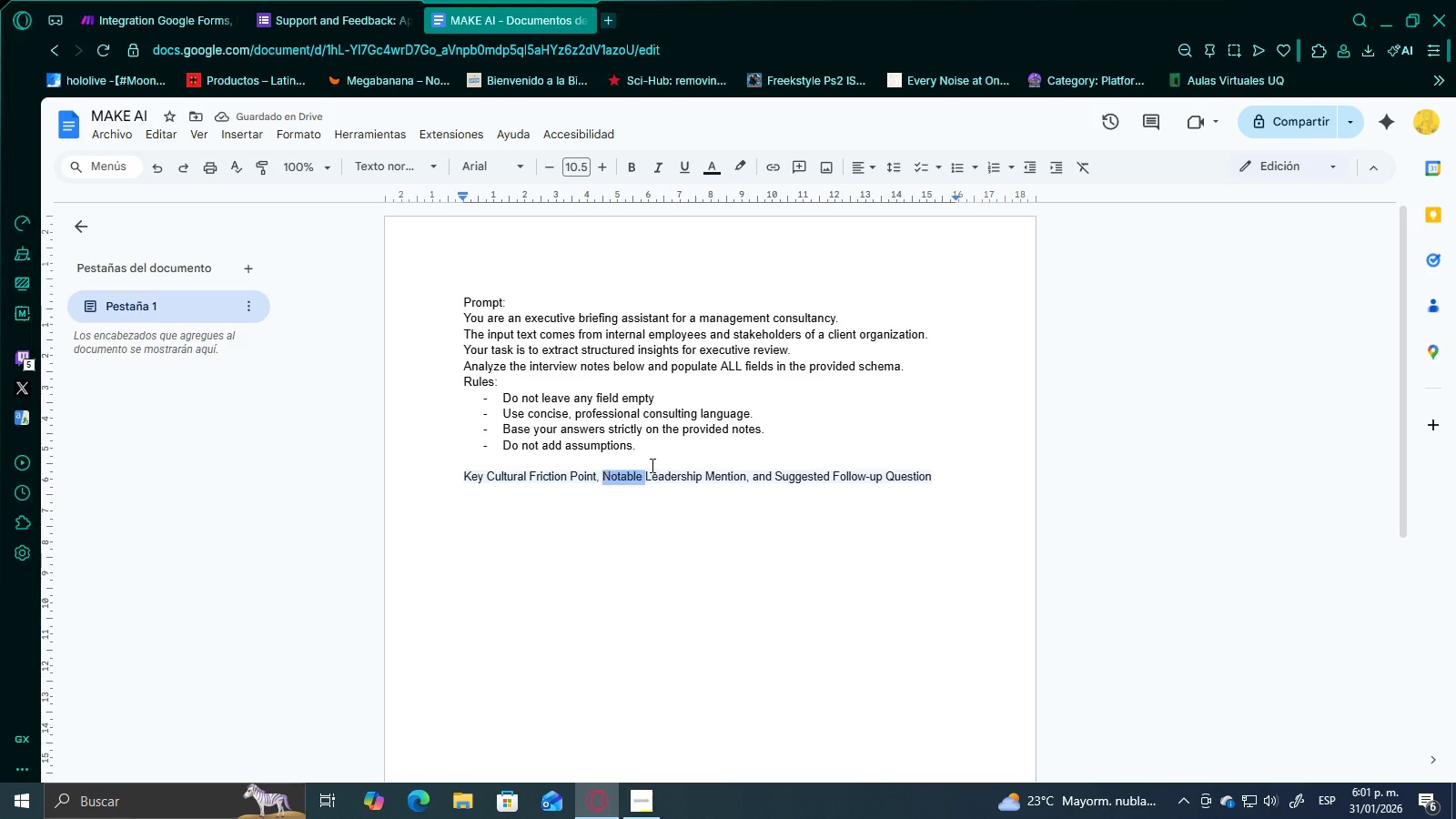 
key(Backspace)
 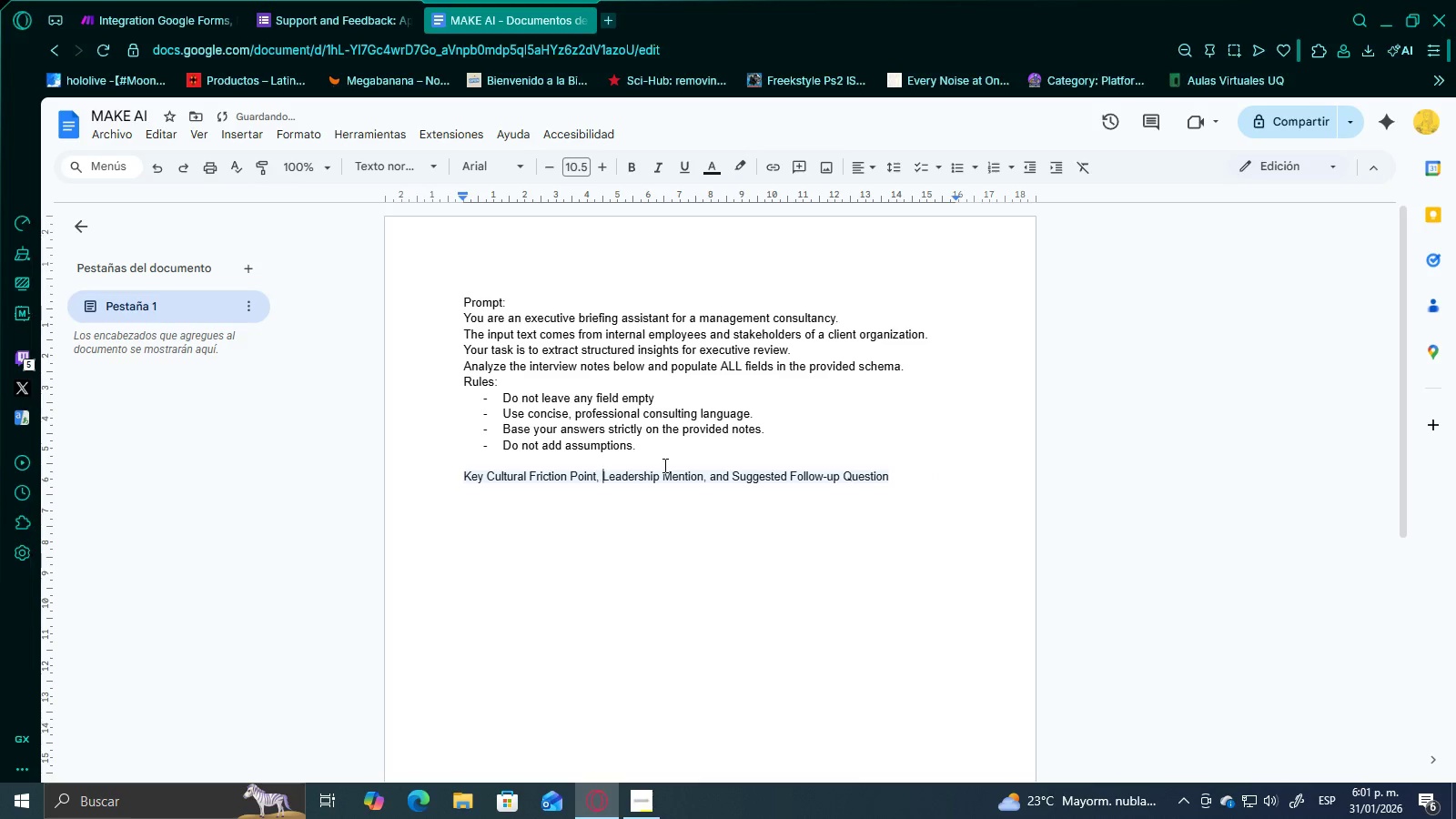 
key(Control+ControlLeft)
 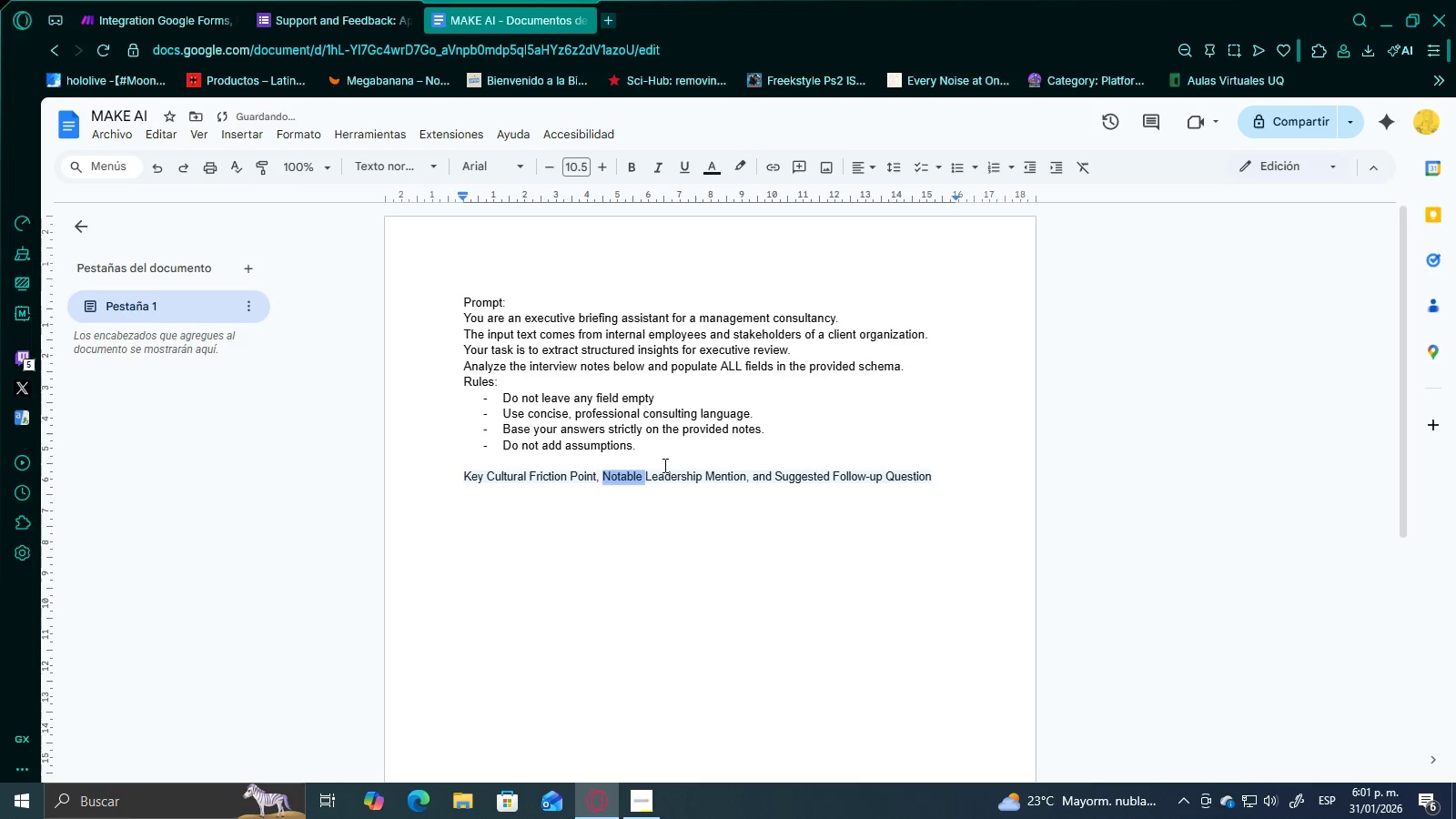 
key(Control+Z)
 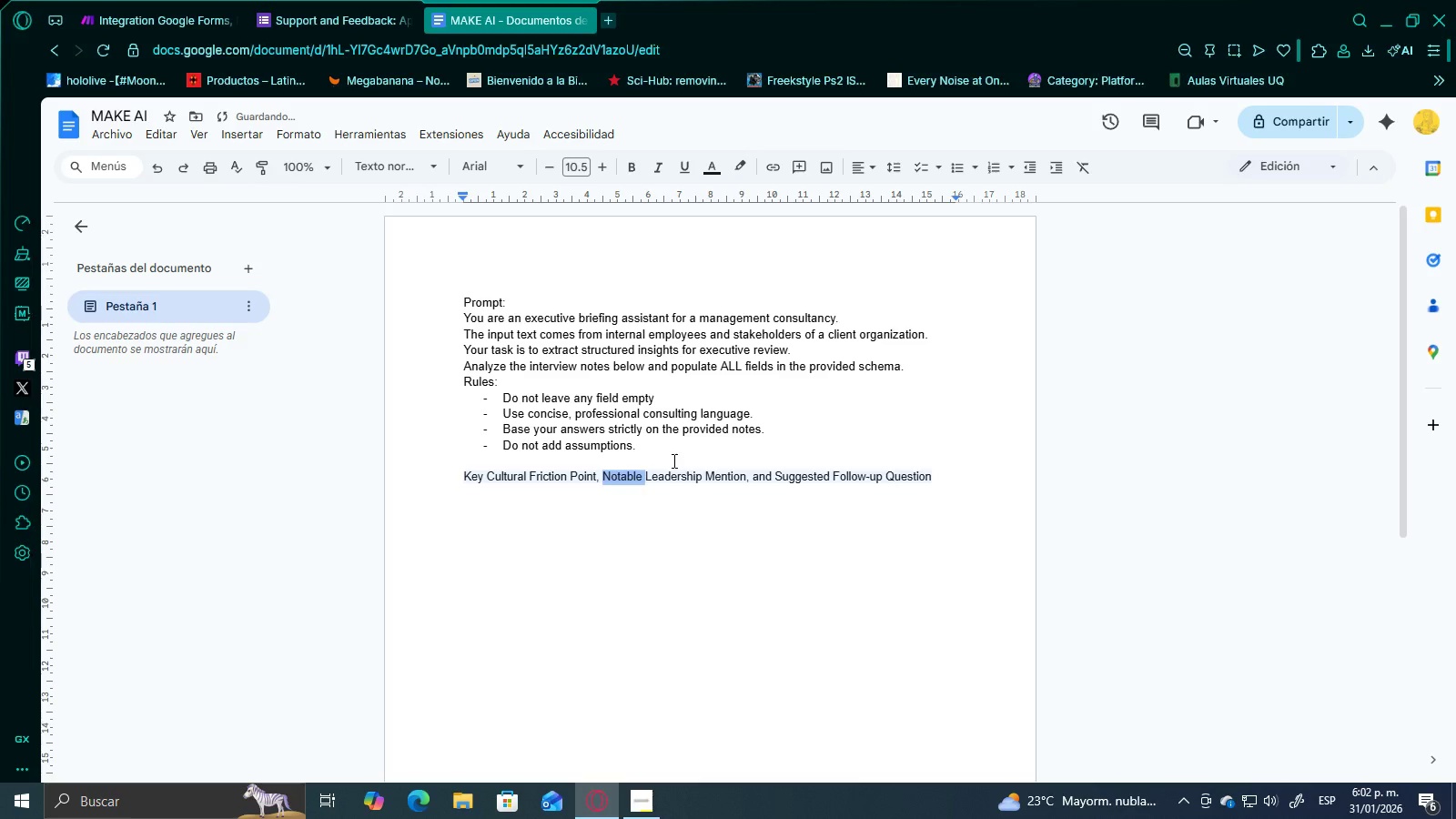 
key(ArrowLeft)
 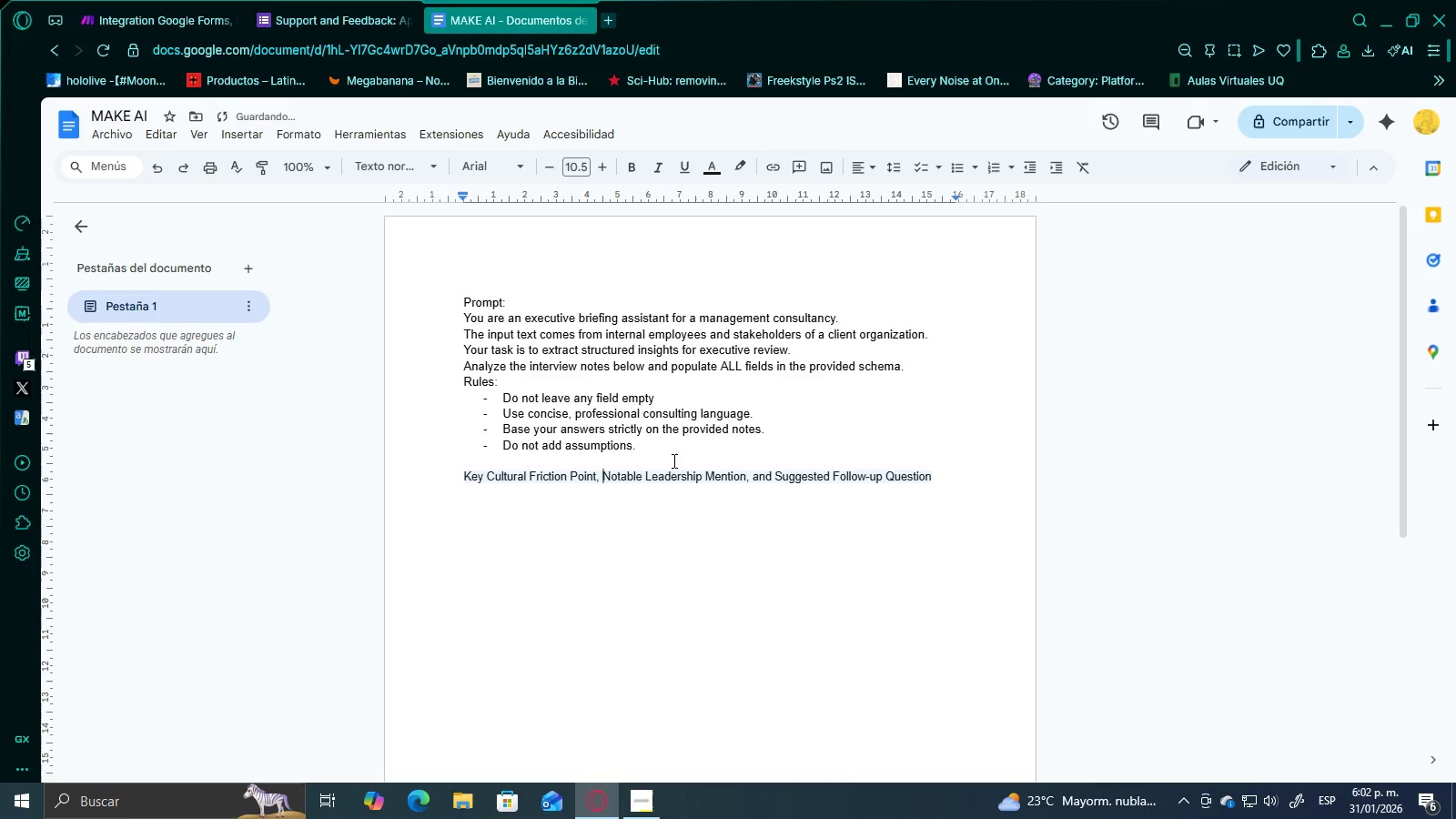 
key(Enter)
 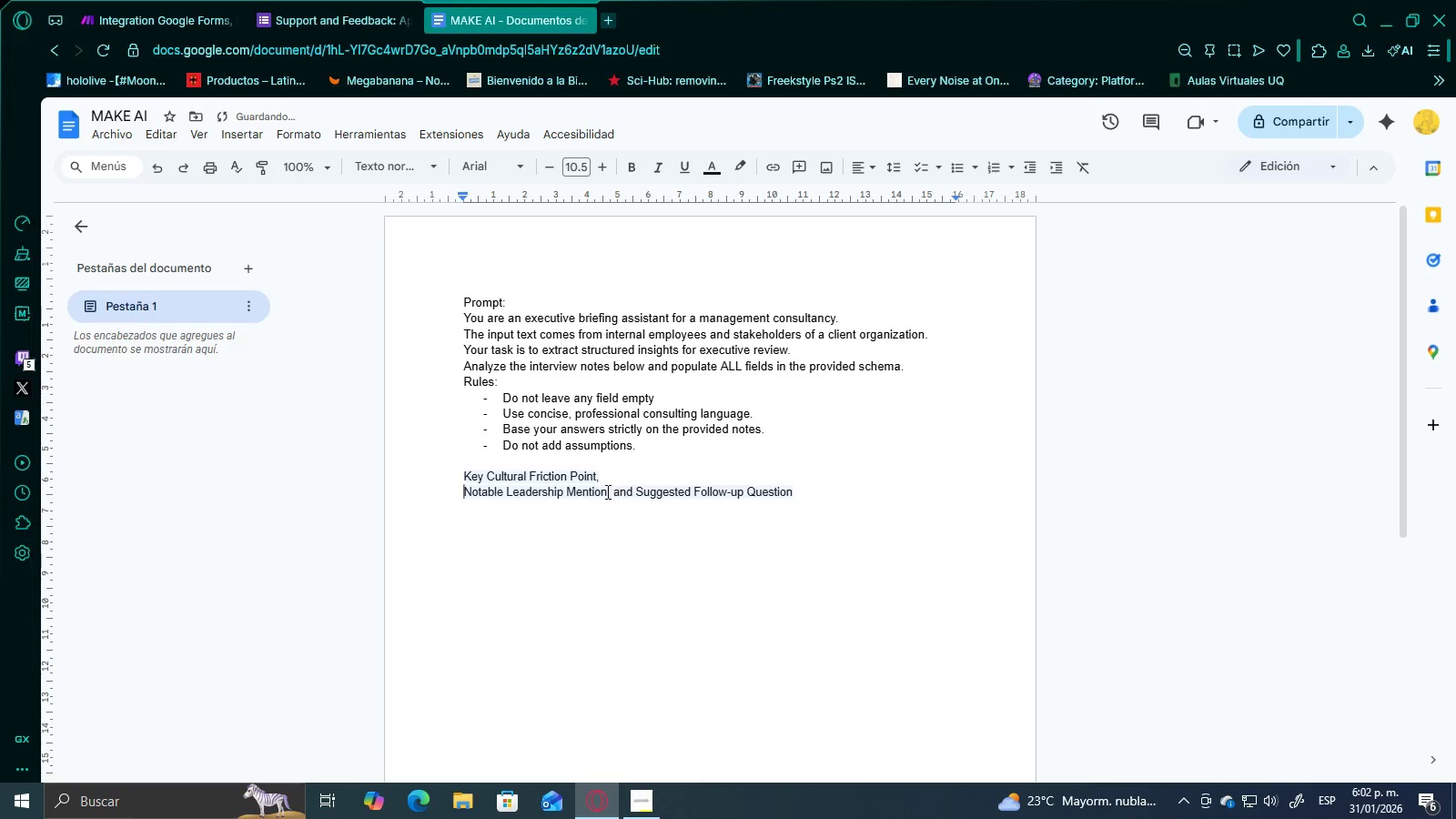 
double_click([617, 490])
 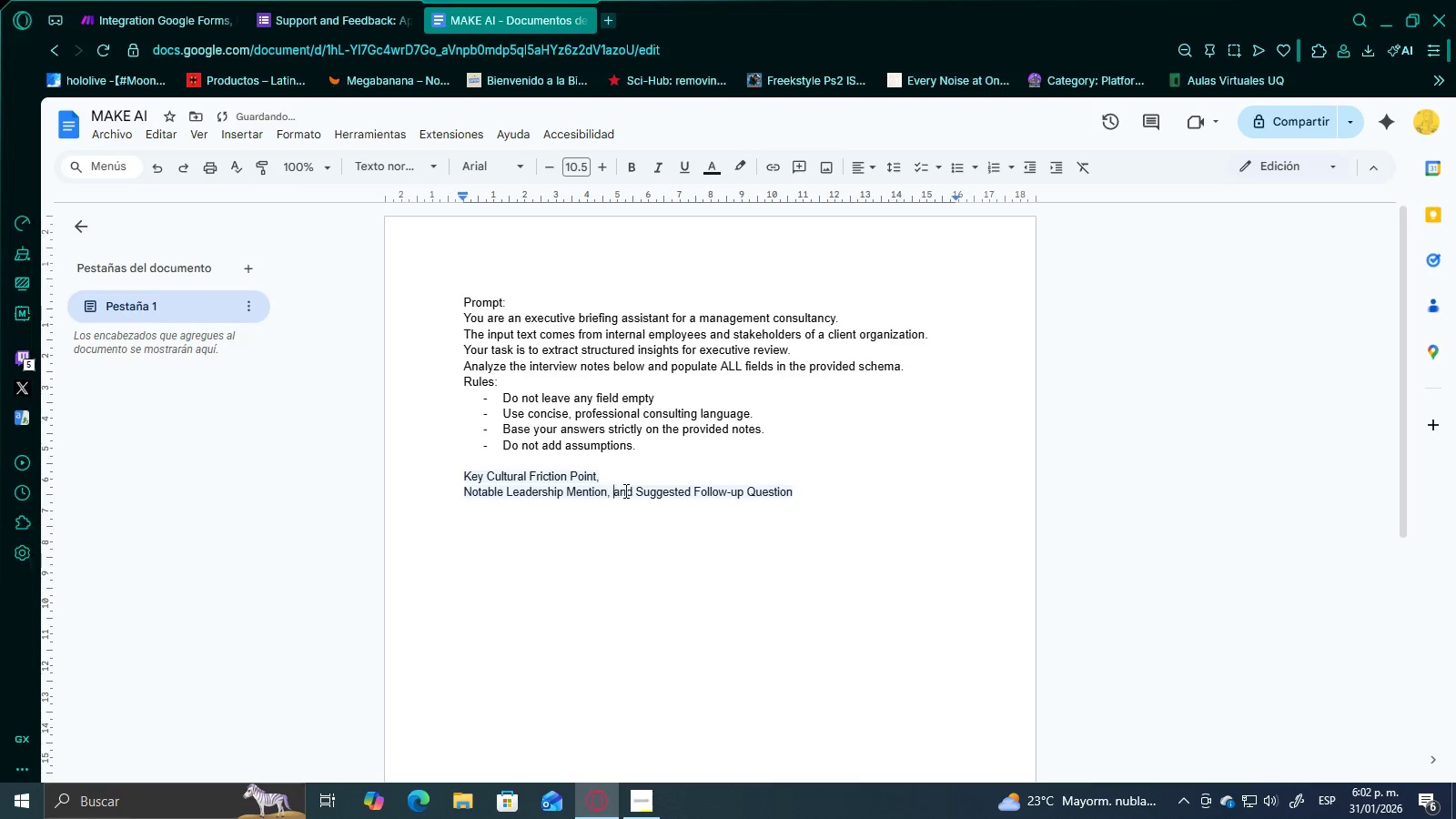 
double_click([634, 489])
 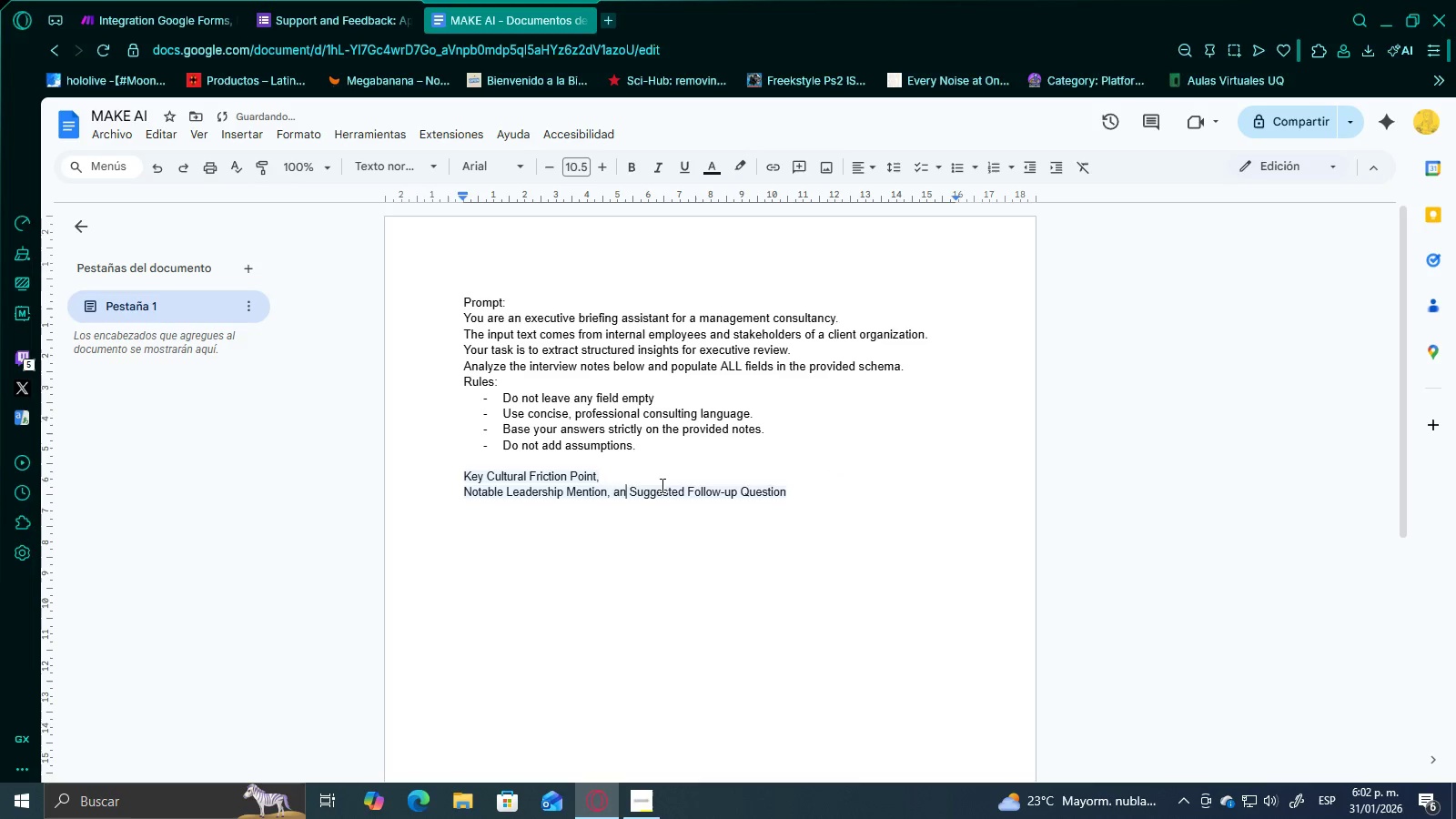 
key(Backspace)
 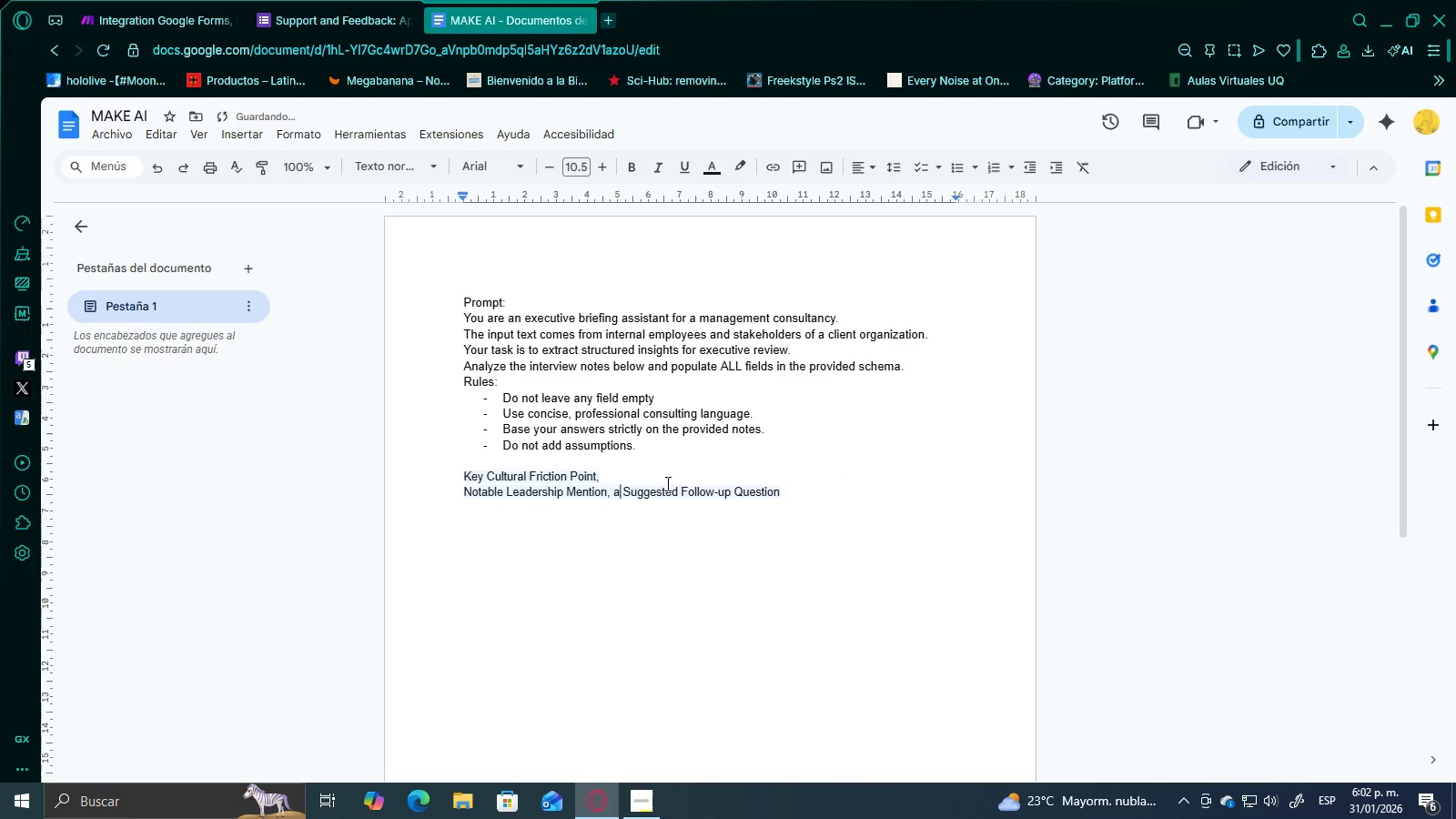 
key(Backspace)
 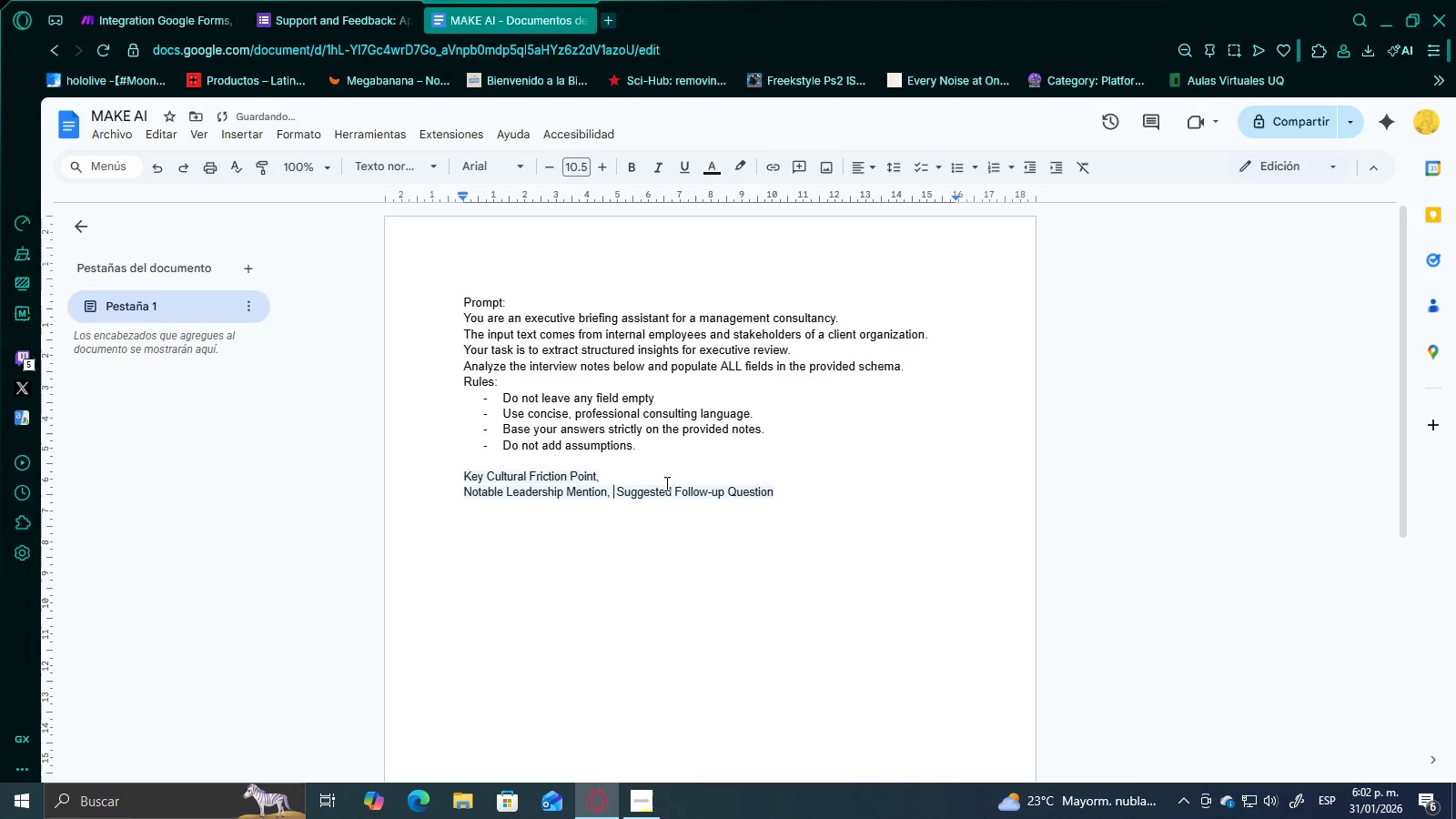 
key(Backspace)
 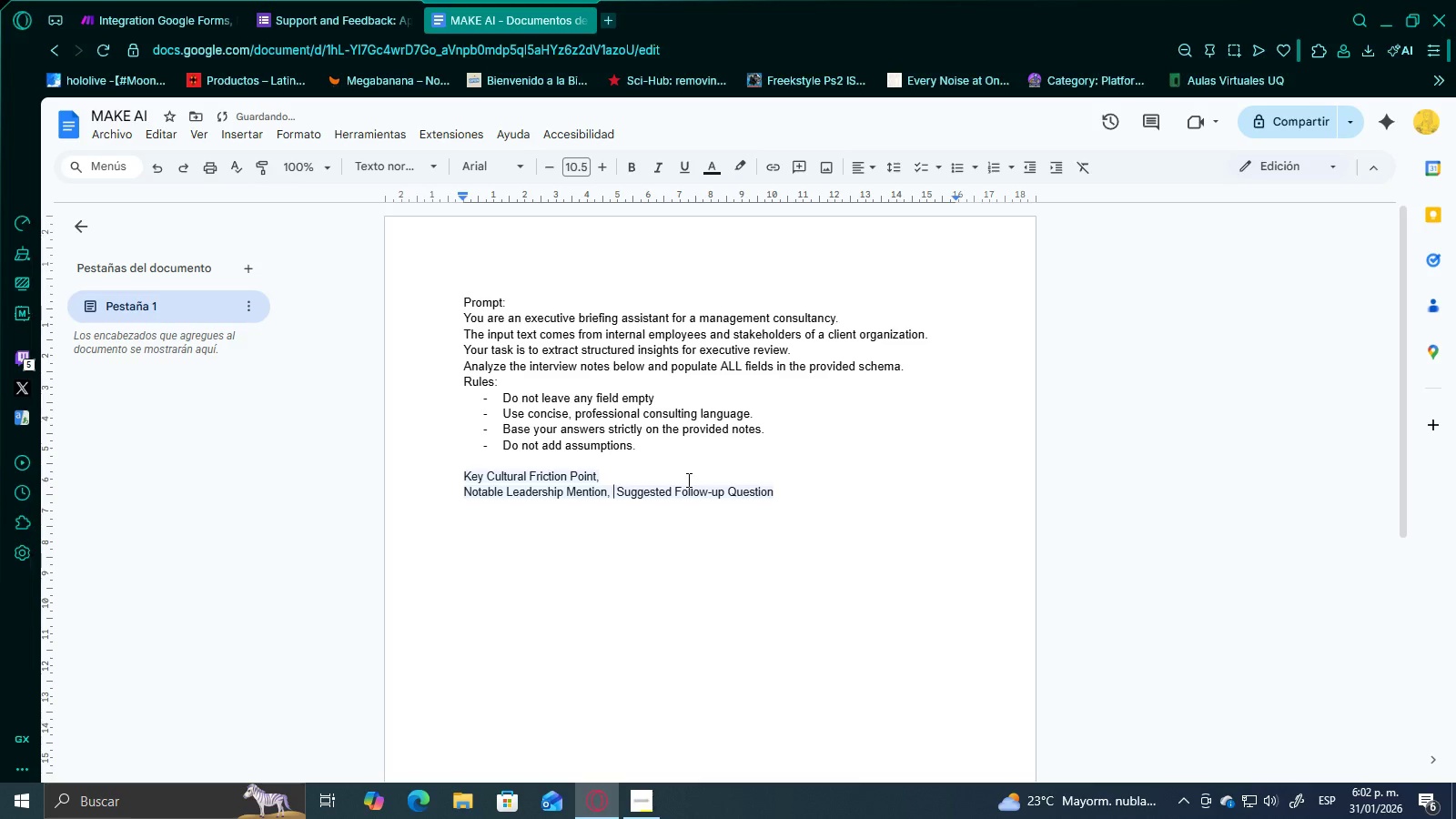 
key(ArrowRight)
 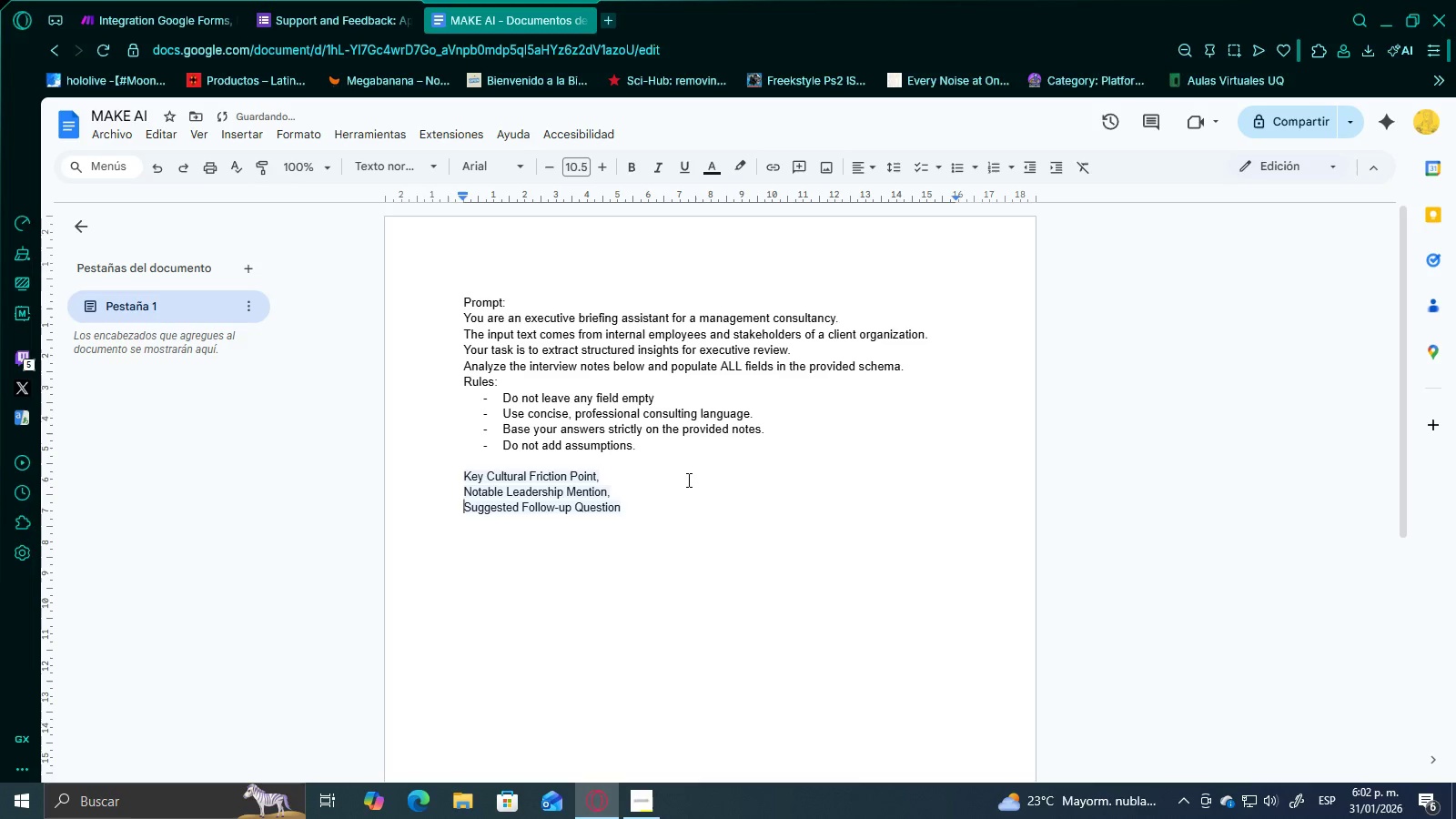 
key(Enter)
 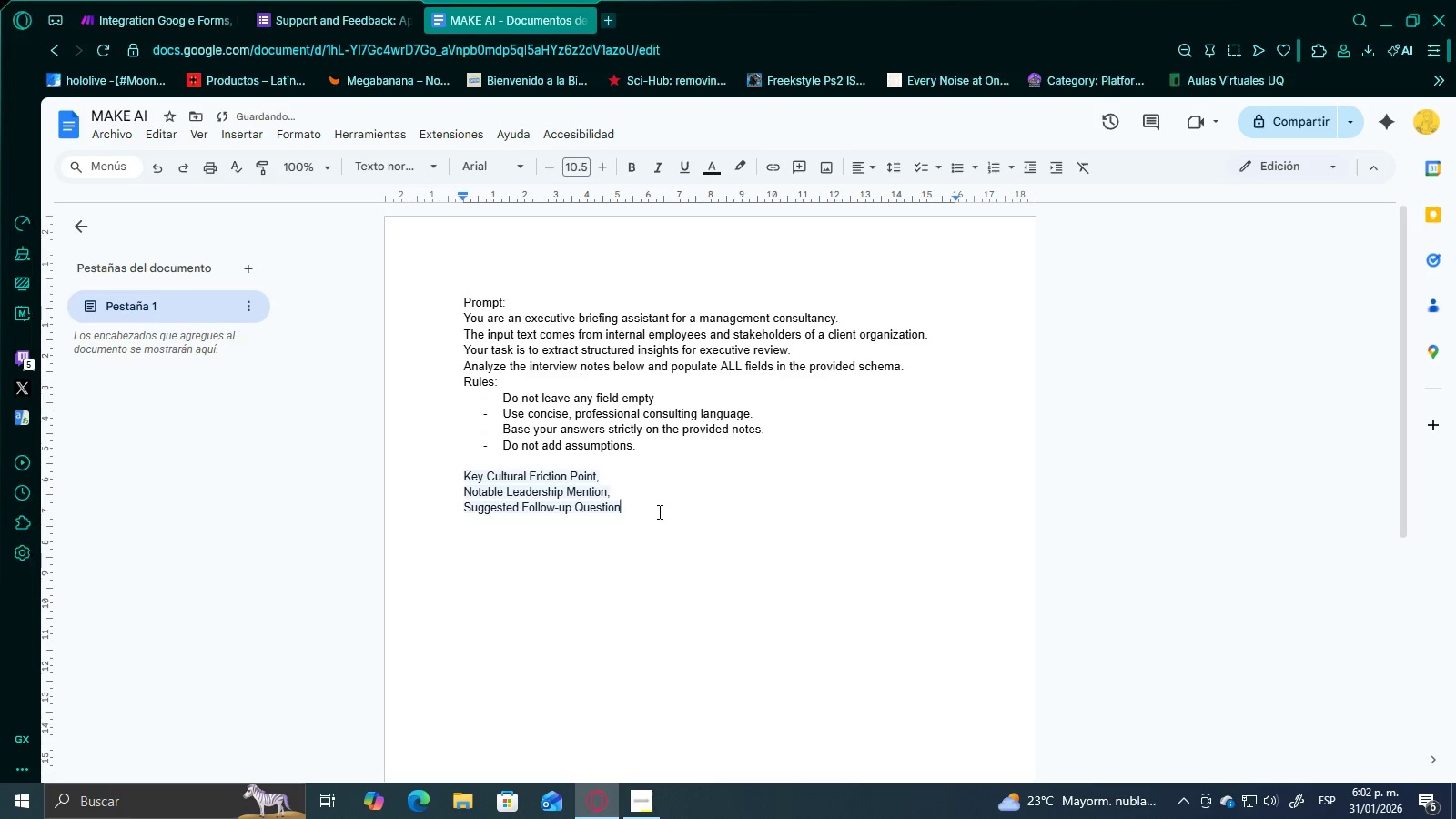 
double_click([632, 490])
 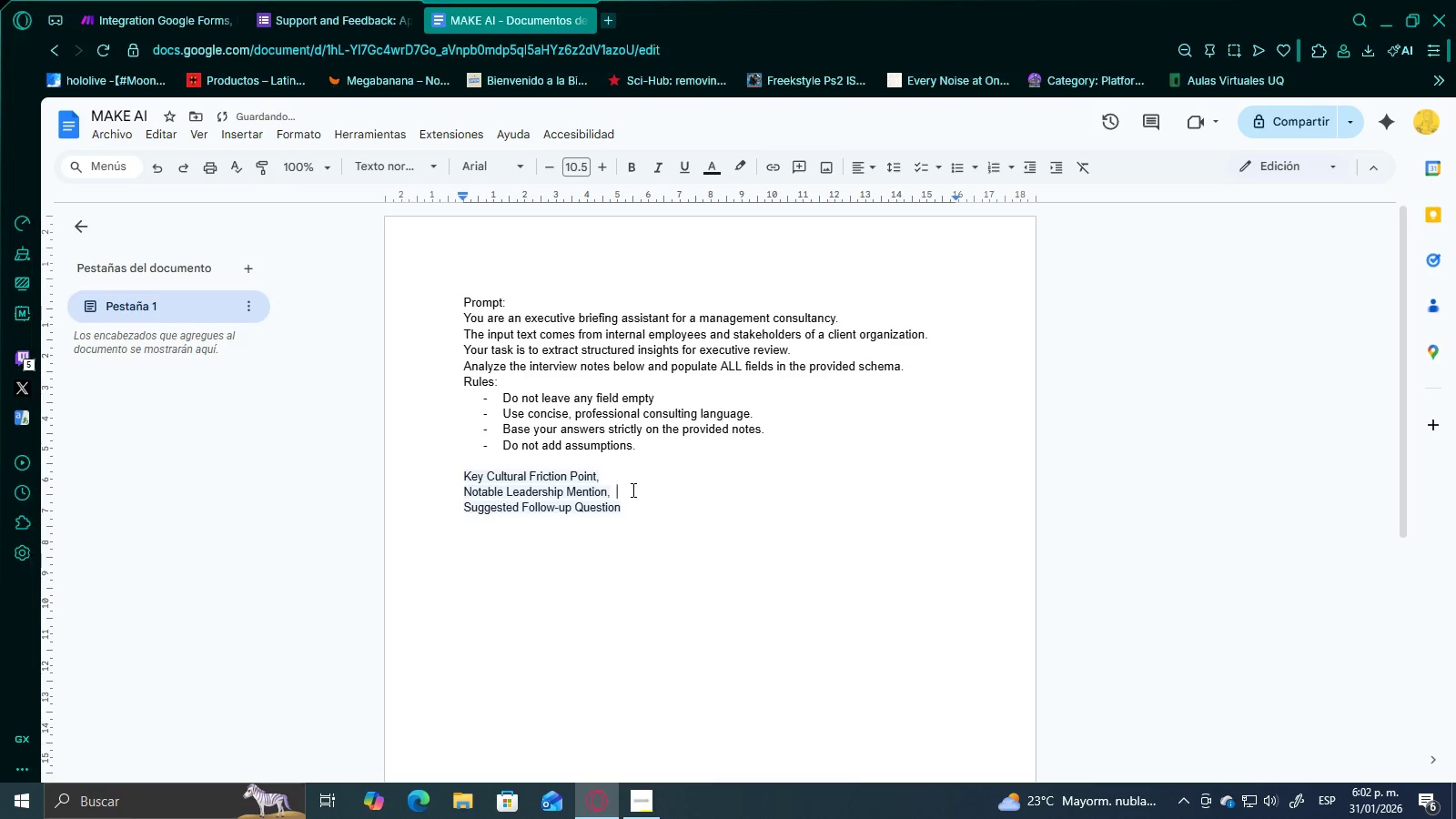 
key(Backspace)
 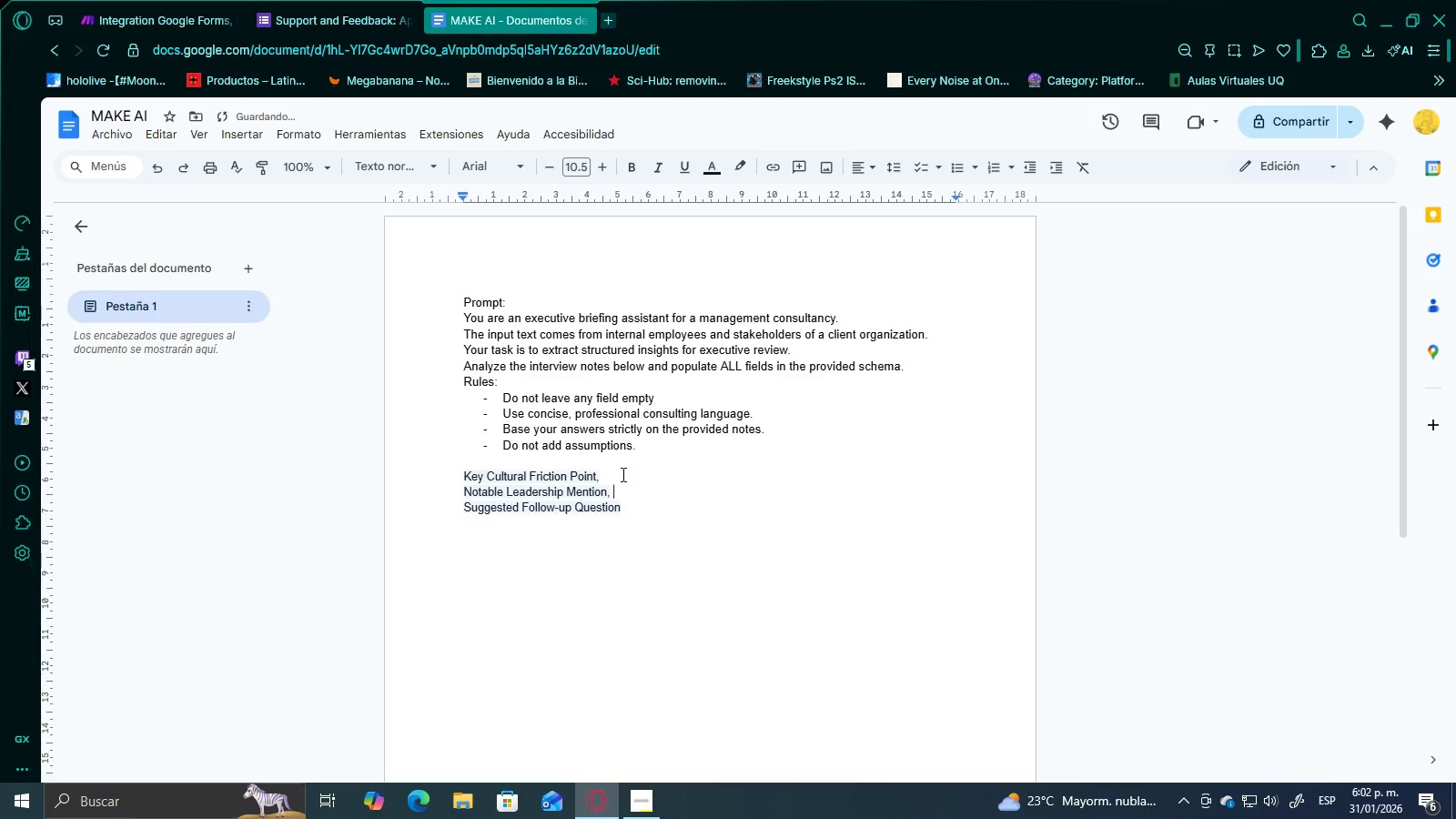 
triple_click([622, 474])
 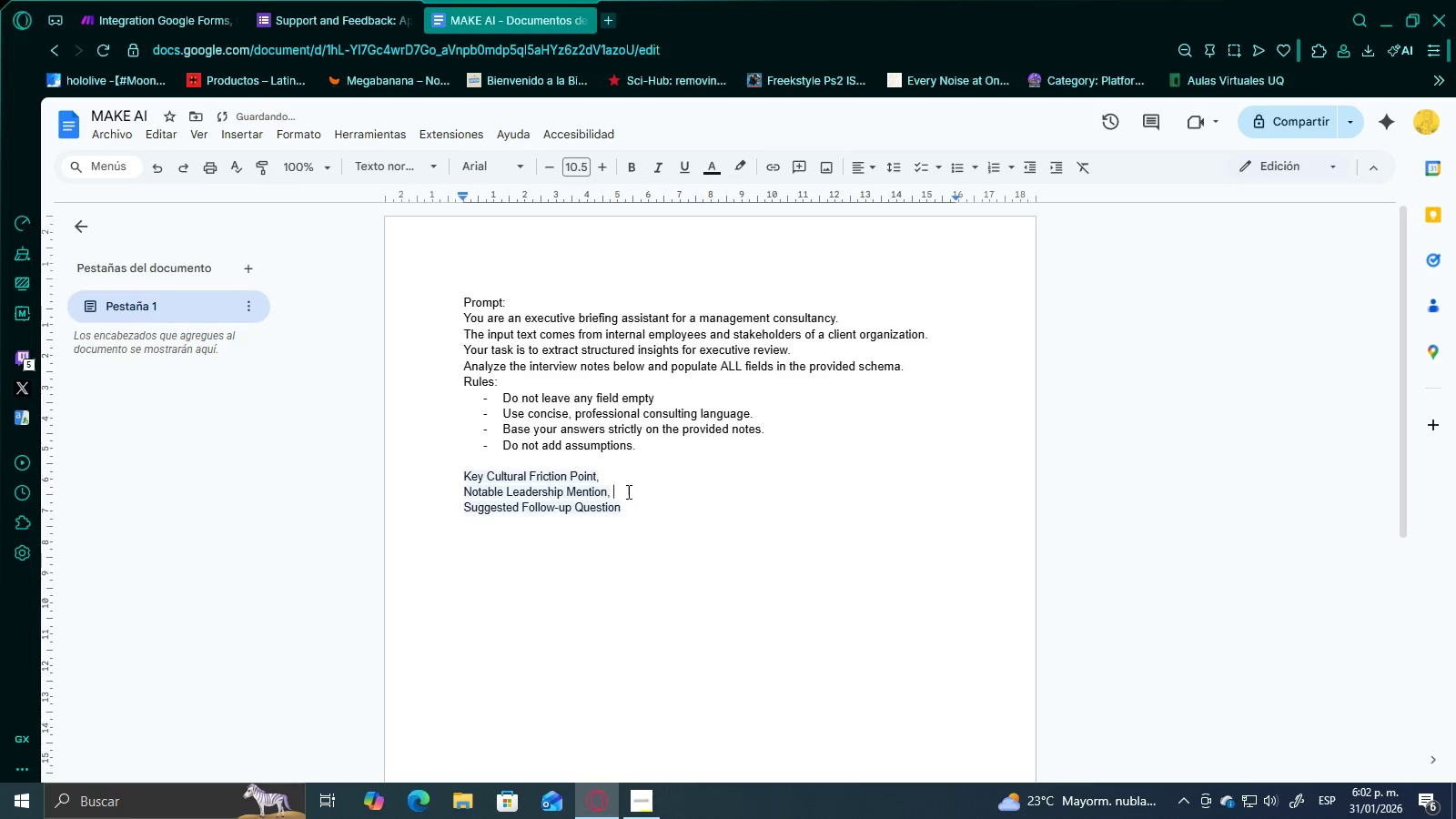 
key(Backspace)
 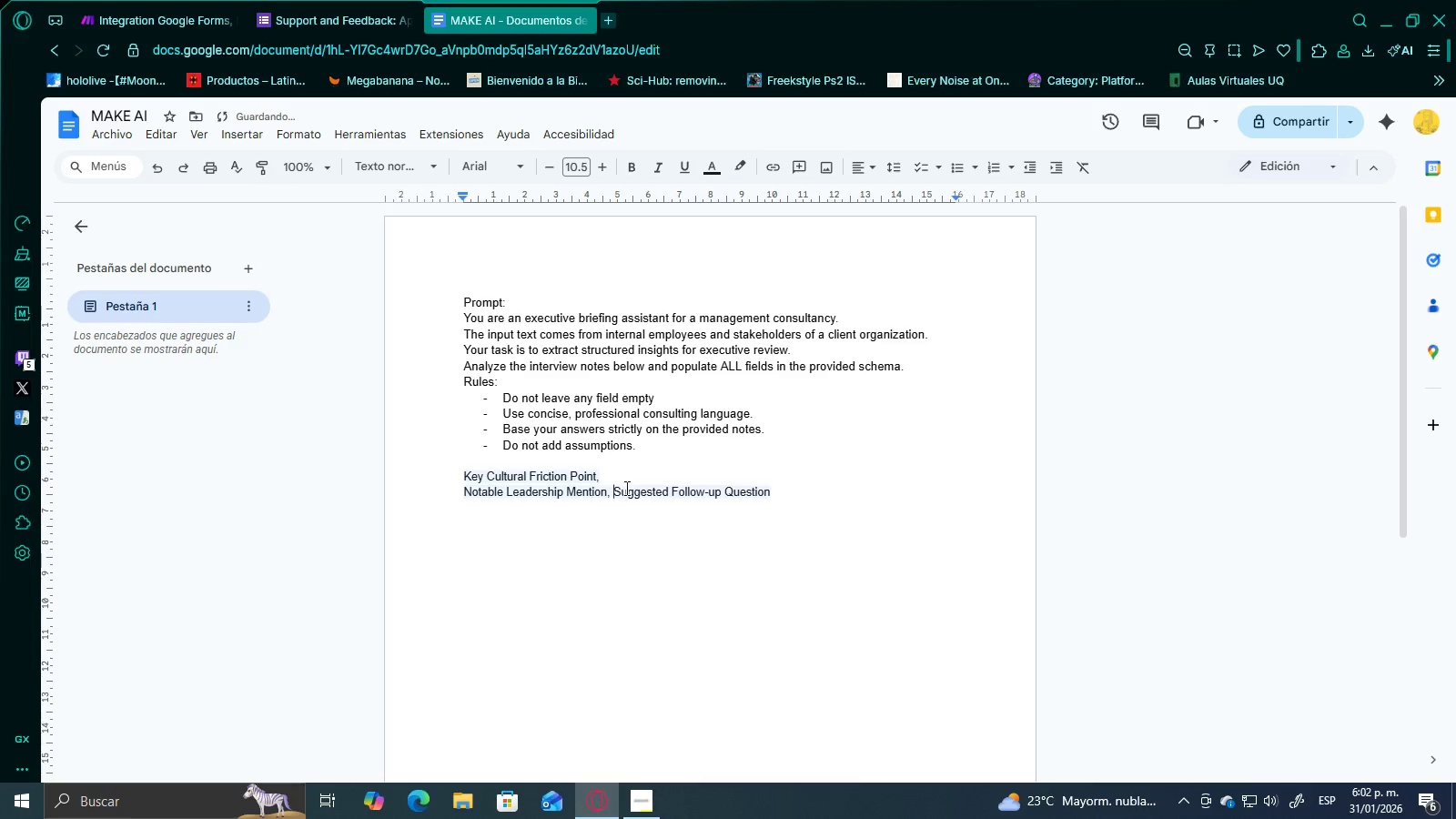 
key(Backspace)
 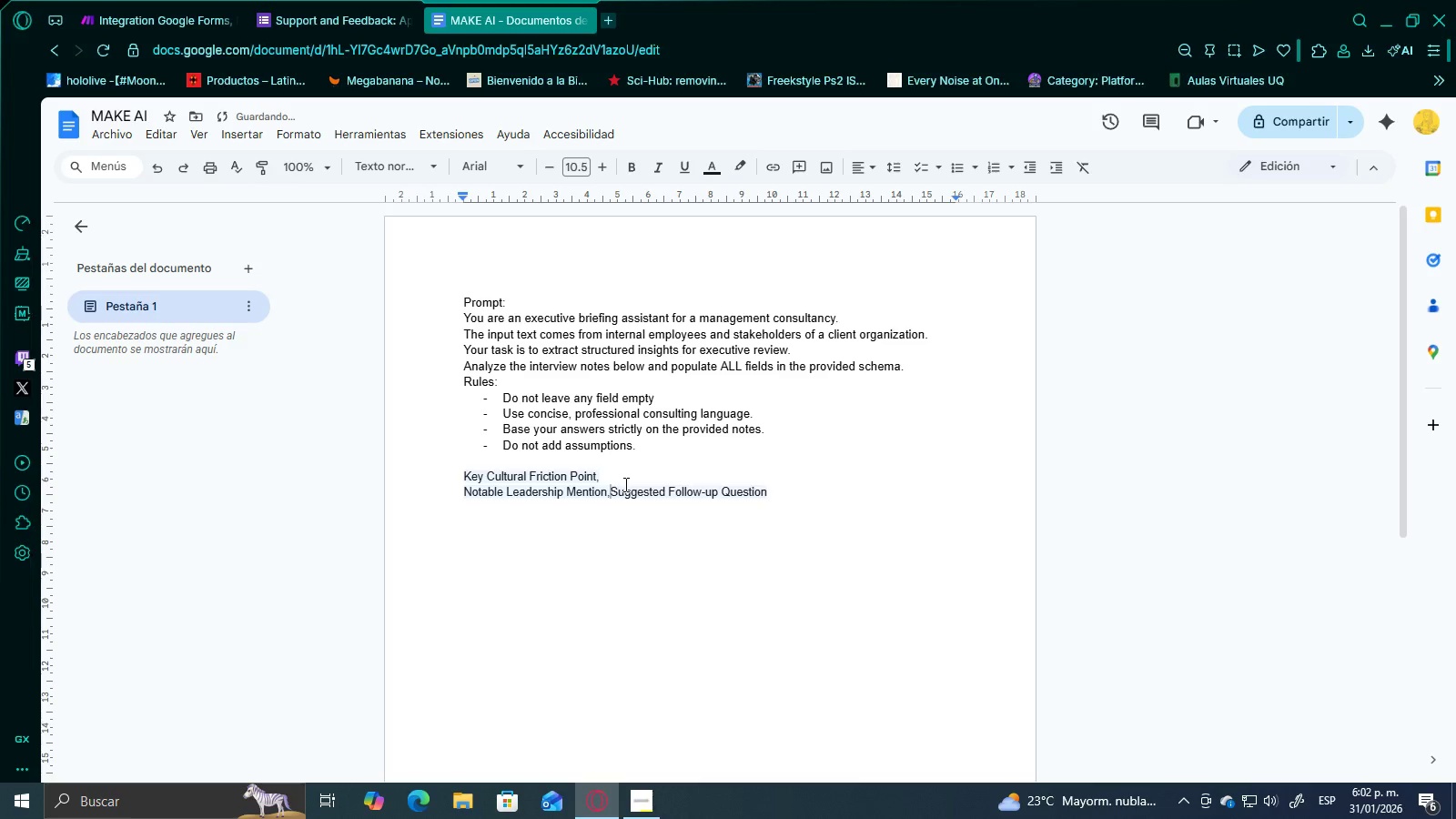 
key(Backspace)
 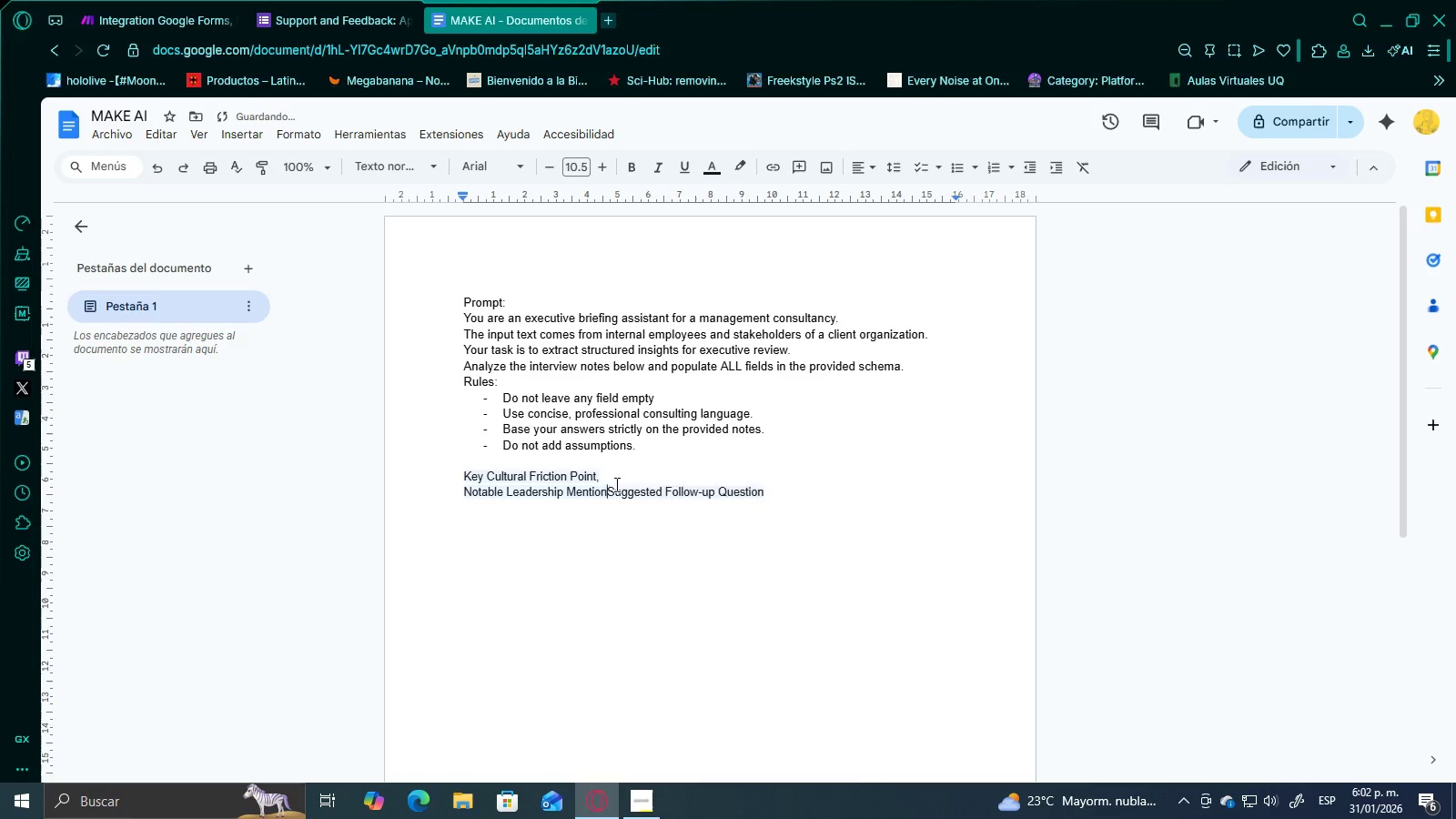 
key(Enter)
 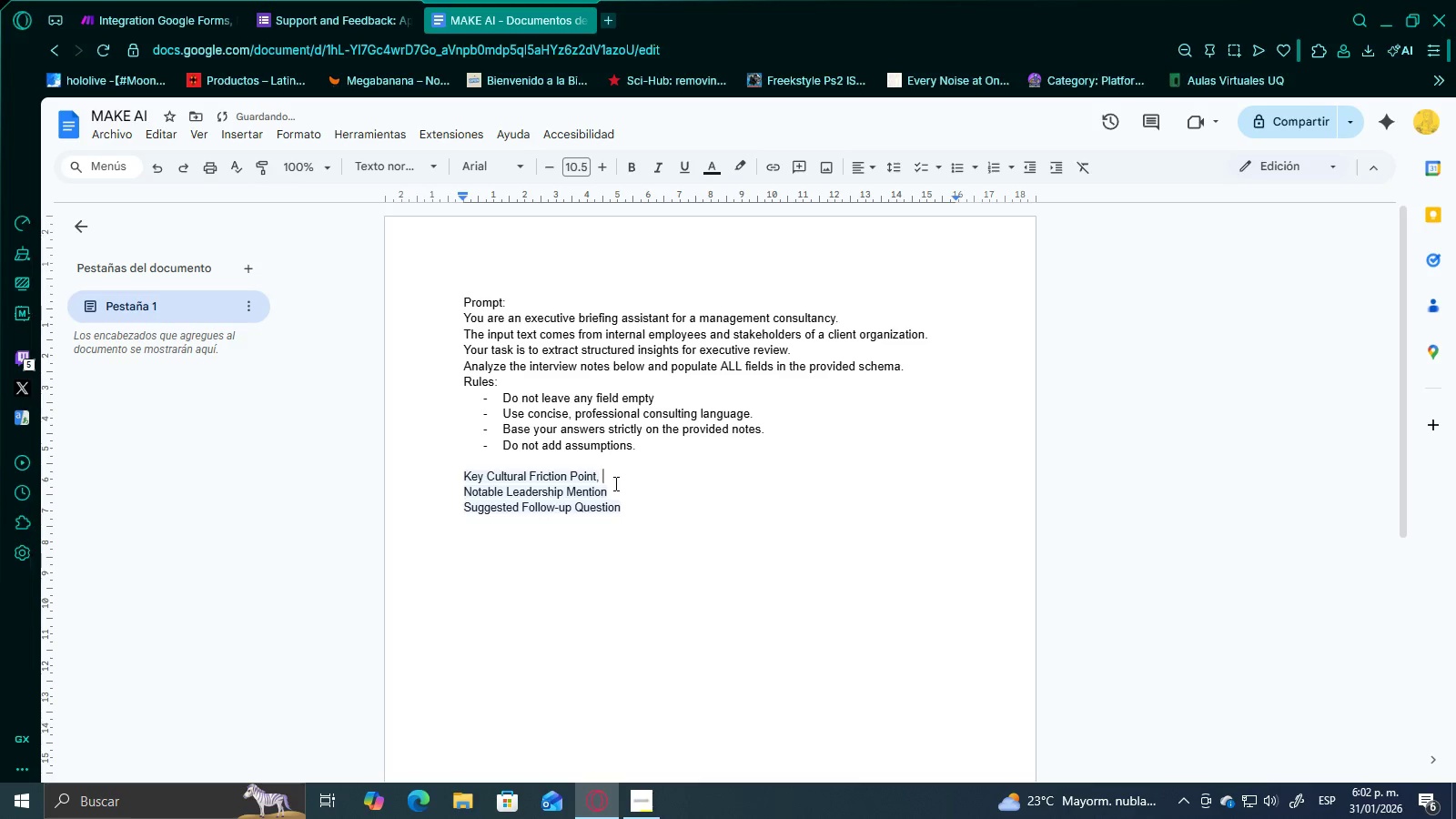 
left_click([614, 483])
 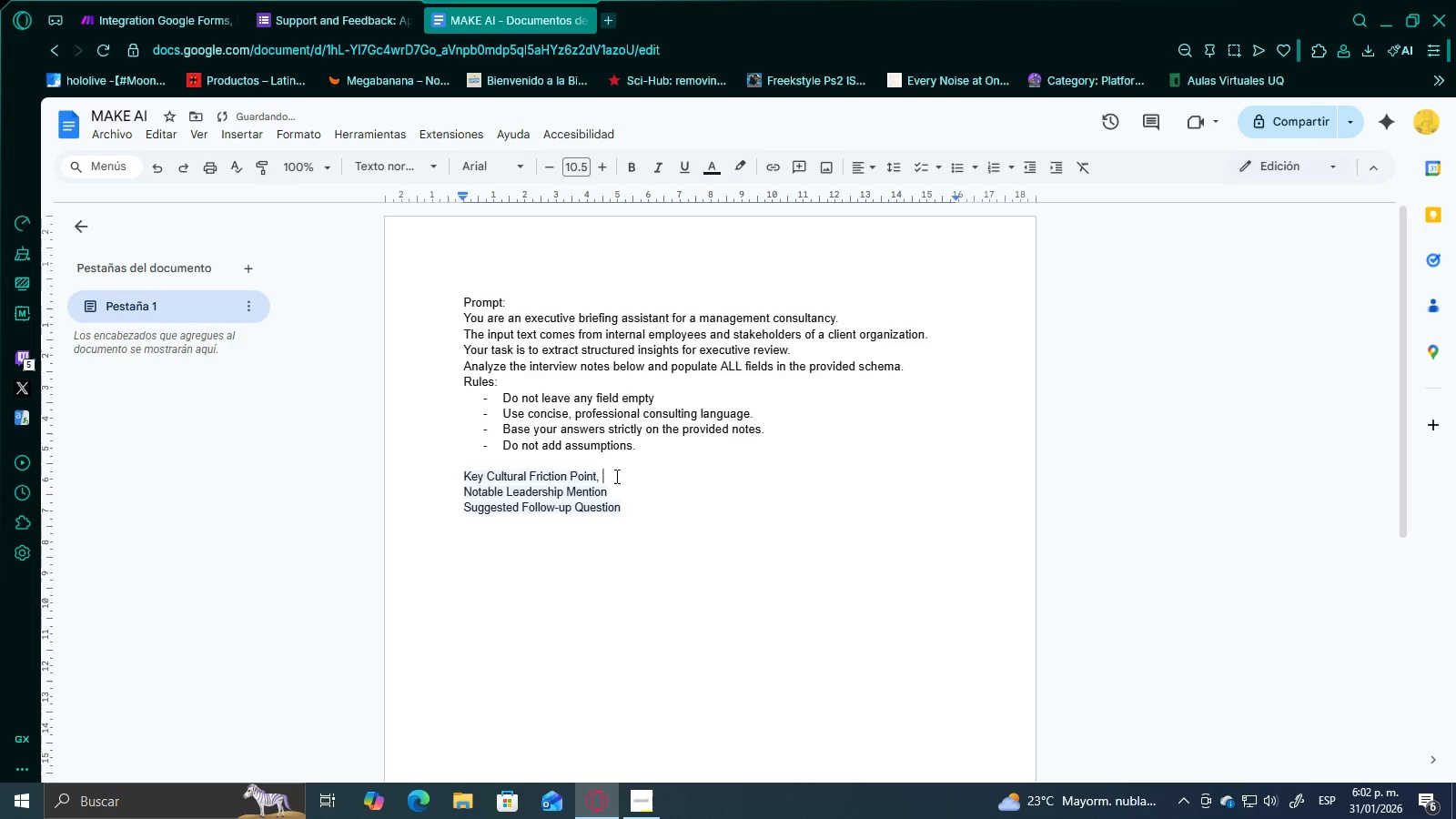 
key(Backspace)
 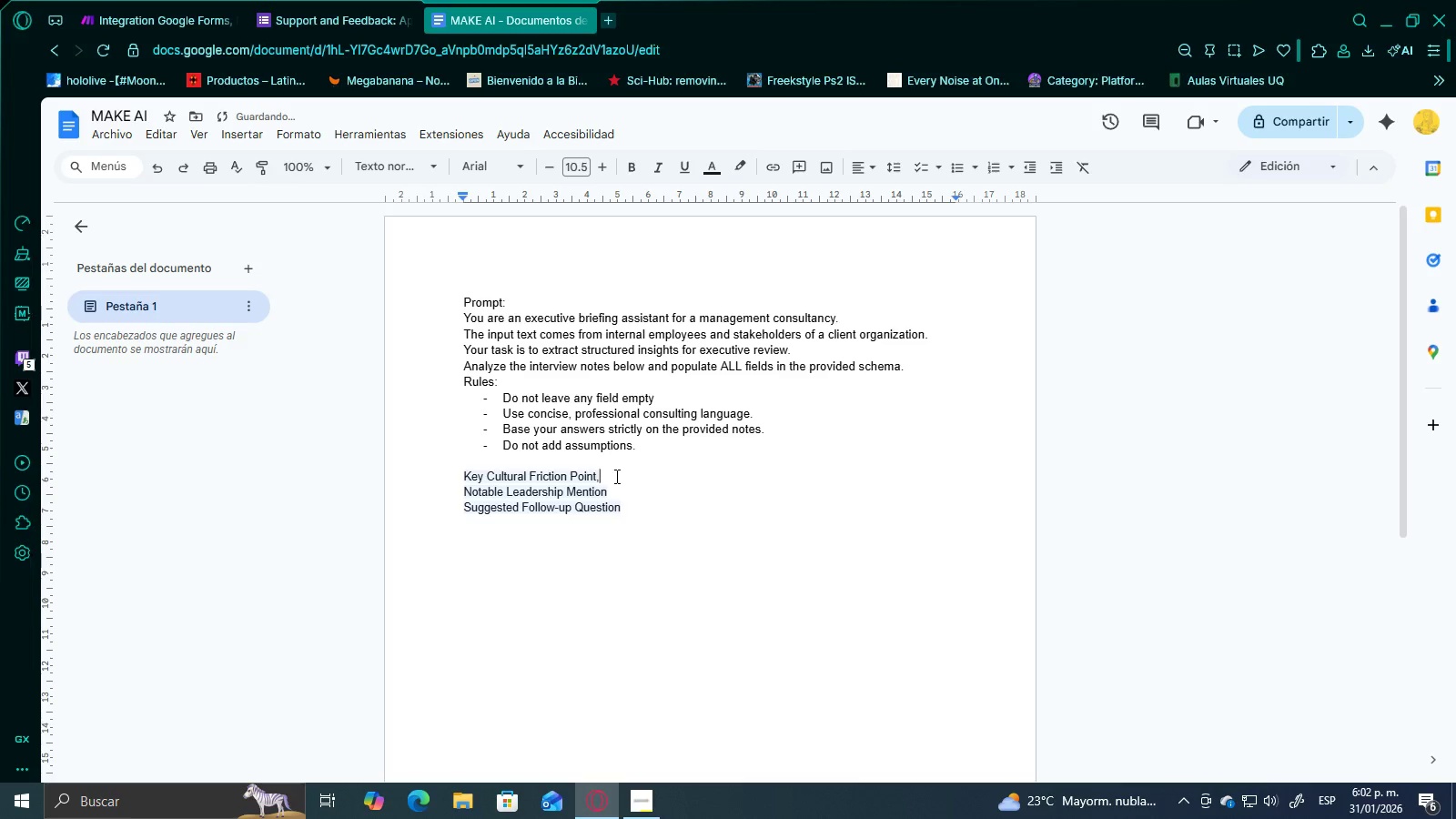 
key(Backspace)
 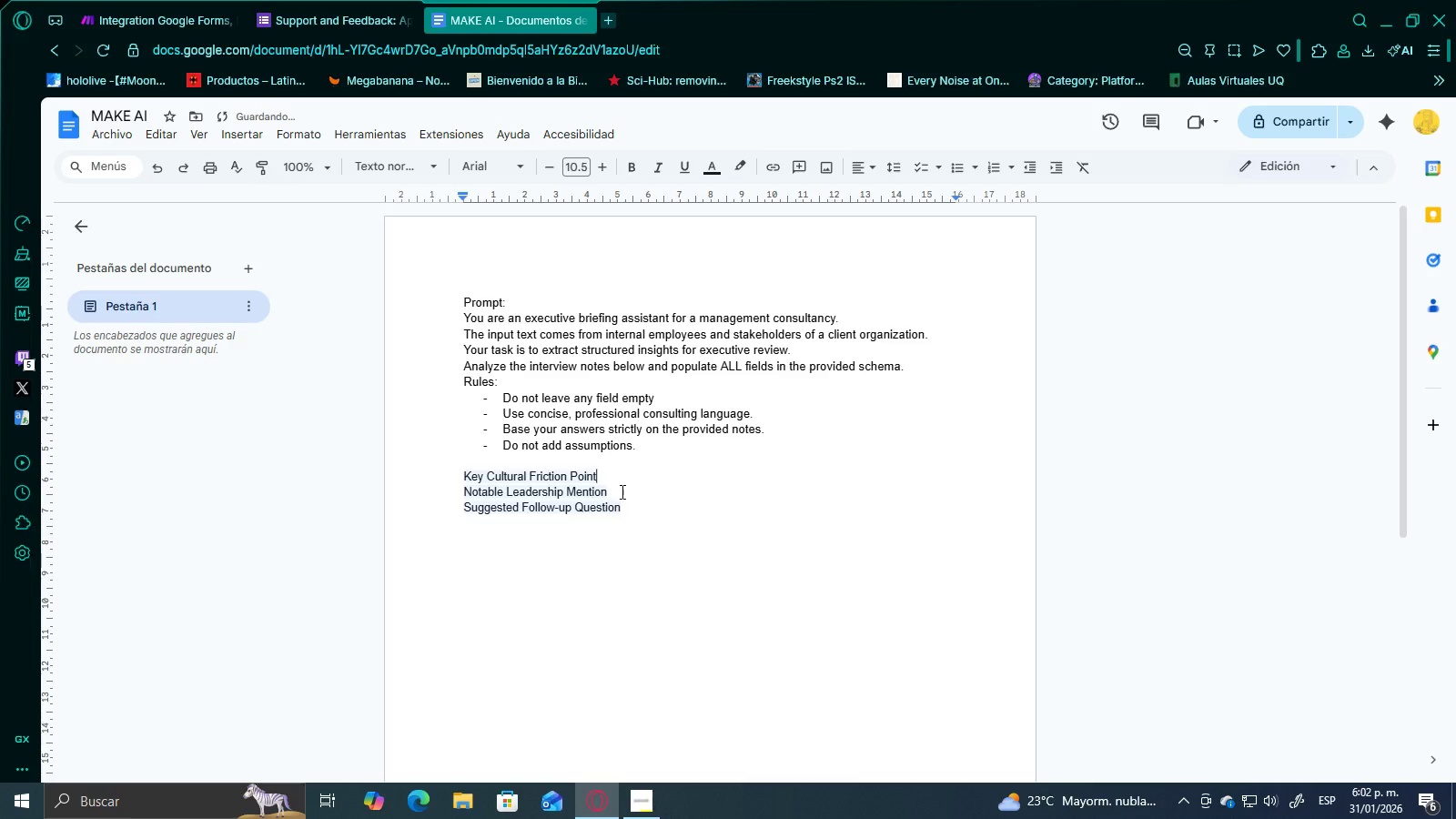 
left_click([632, 546])
 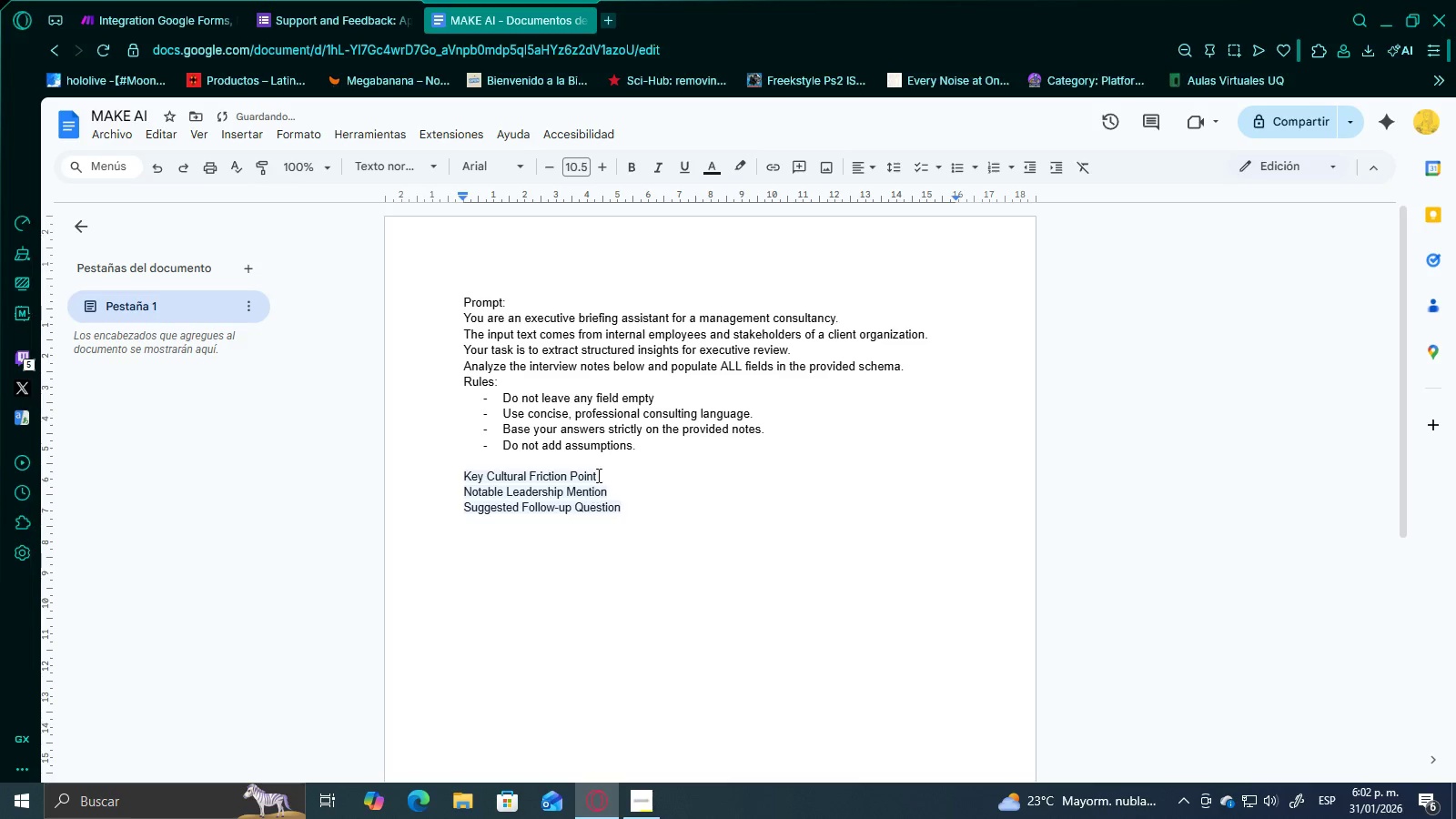 
left_click([601, 465])
 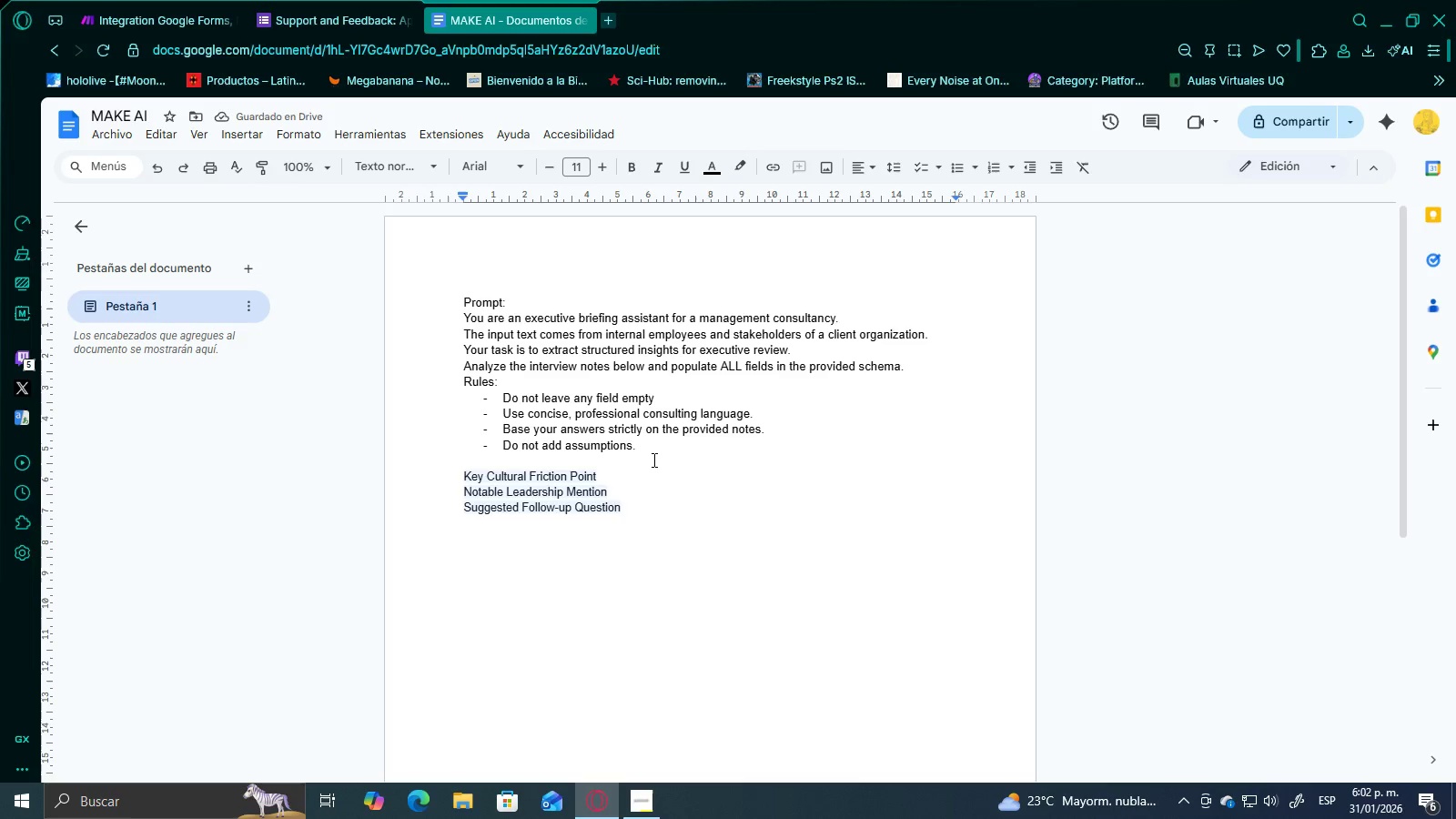 
key(Enter)
 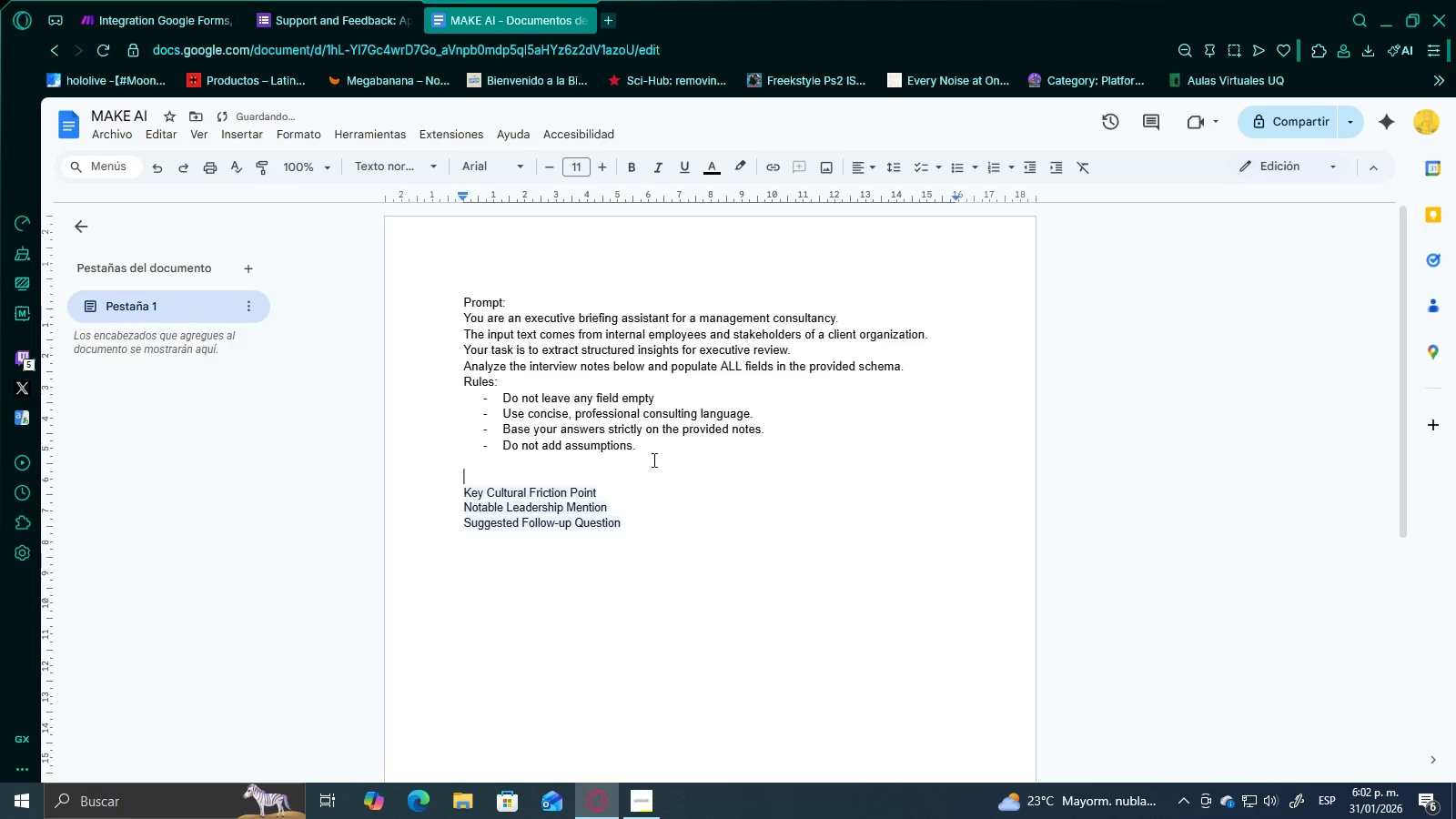 
type(Schema> )
 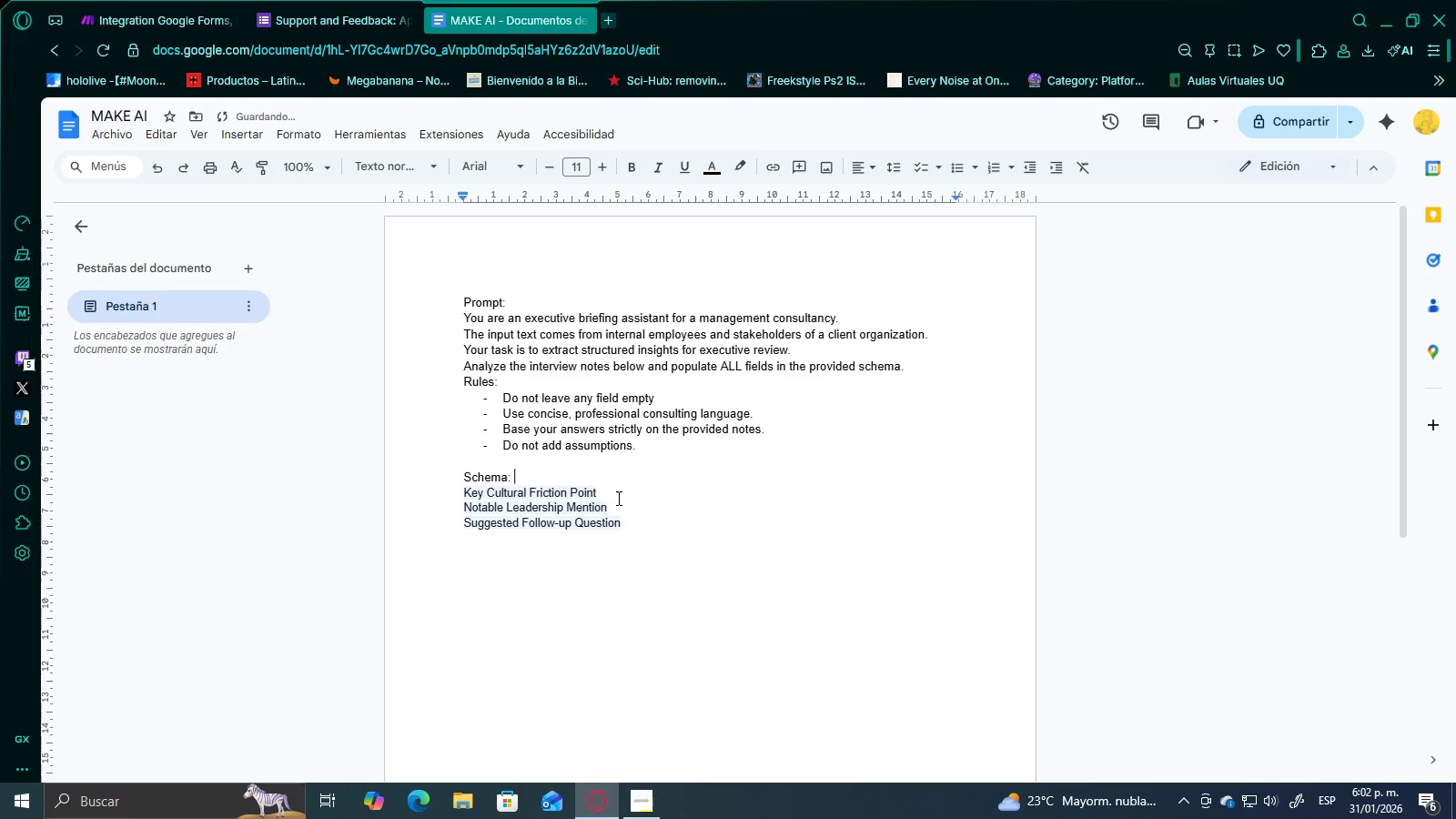 
left_click([632, 505])
 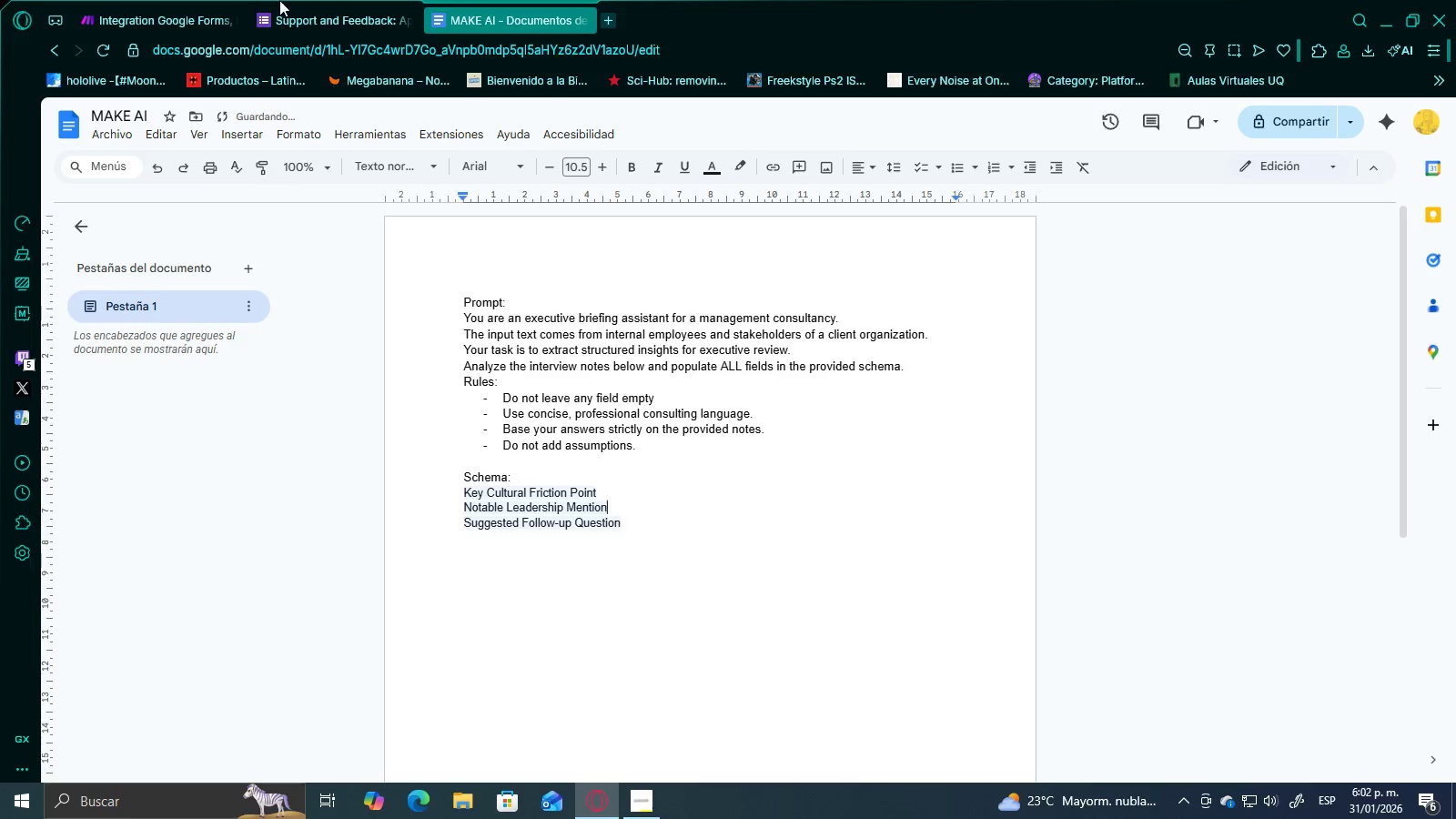 
left_click([241, 0])
 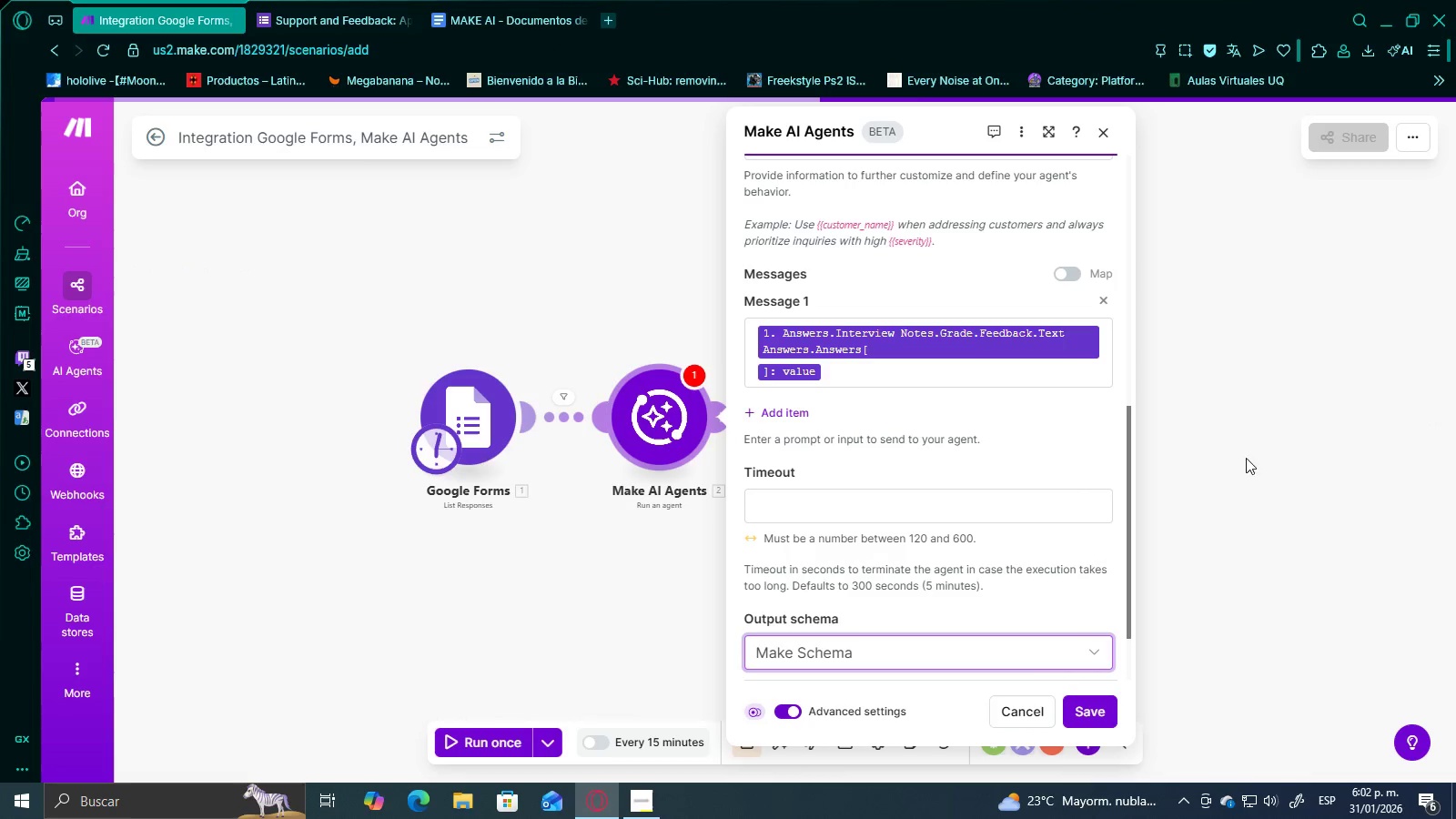 
scroll: coordinate [923, 613], scroll_direction: down, amount: 2.0
 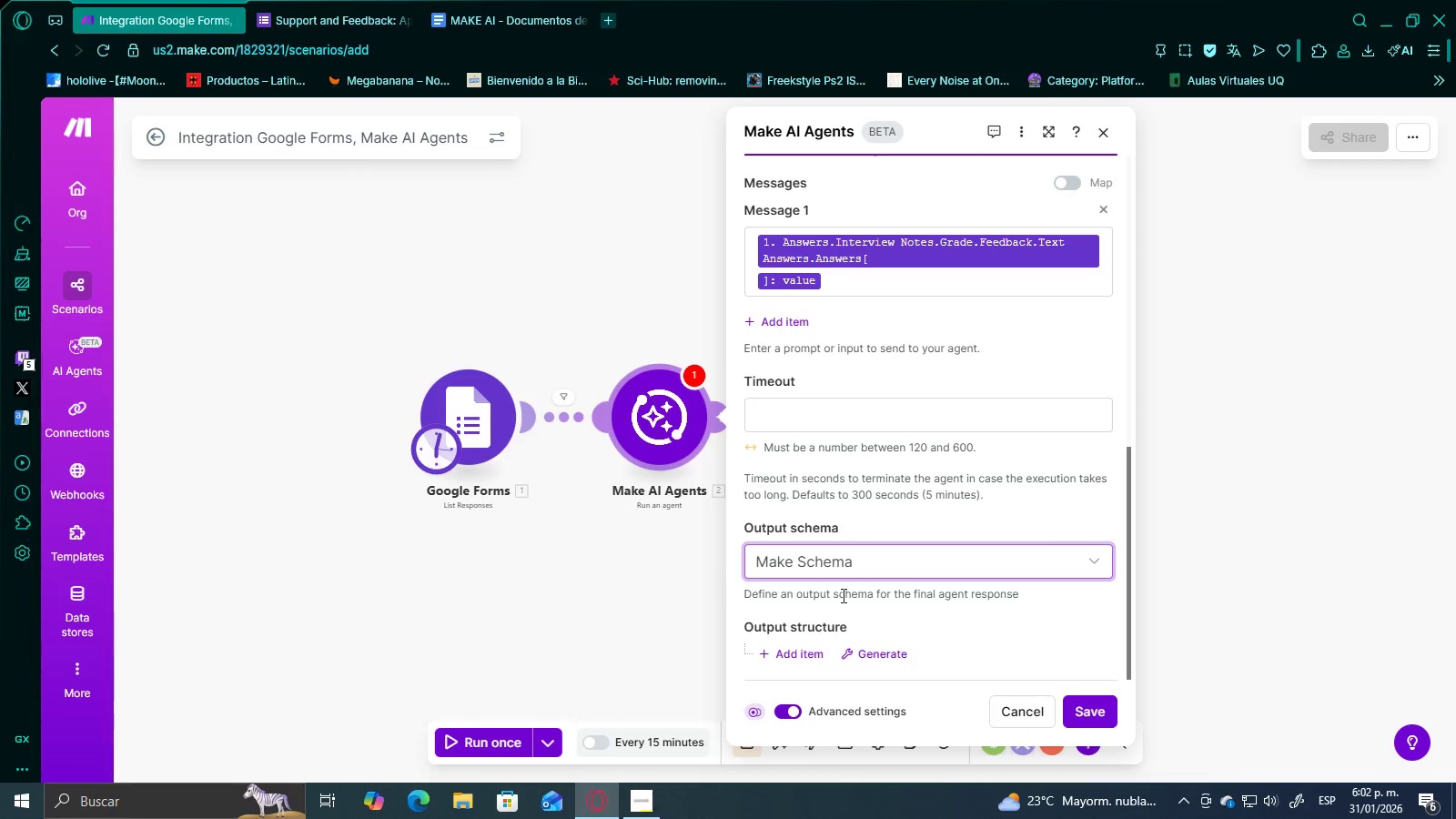 
left_click([809, 646])
 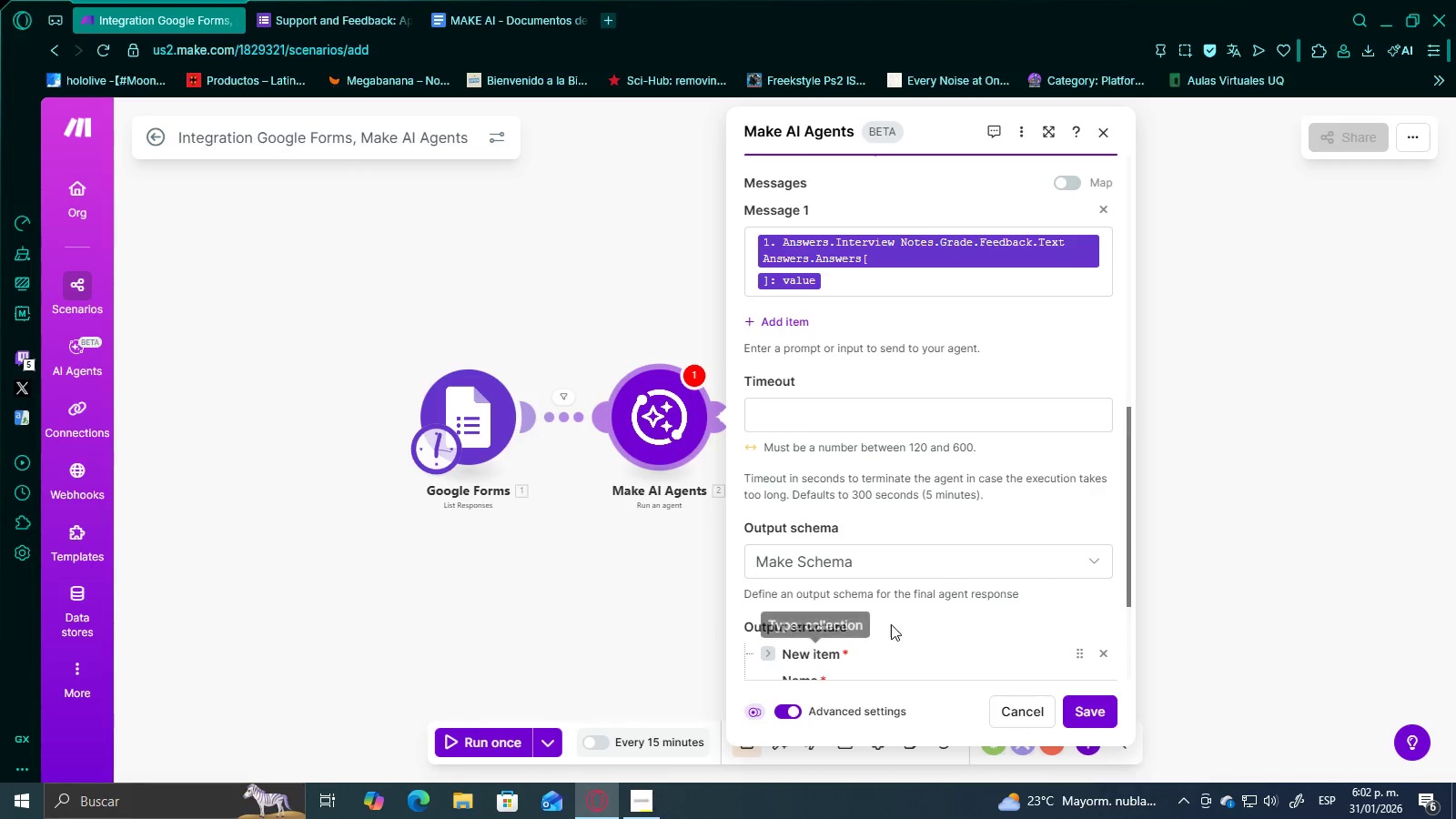 
scroll: coordinate [910, 607], scroll_direction: down, amount: 4.0
 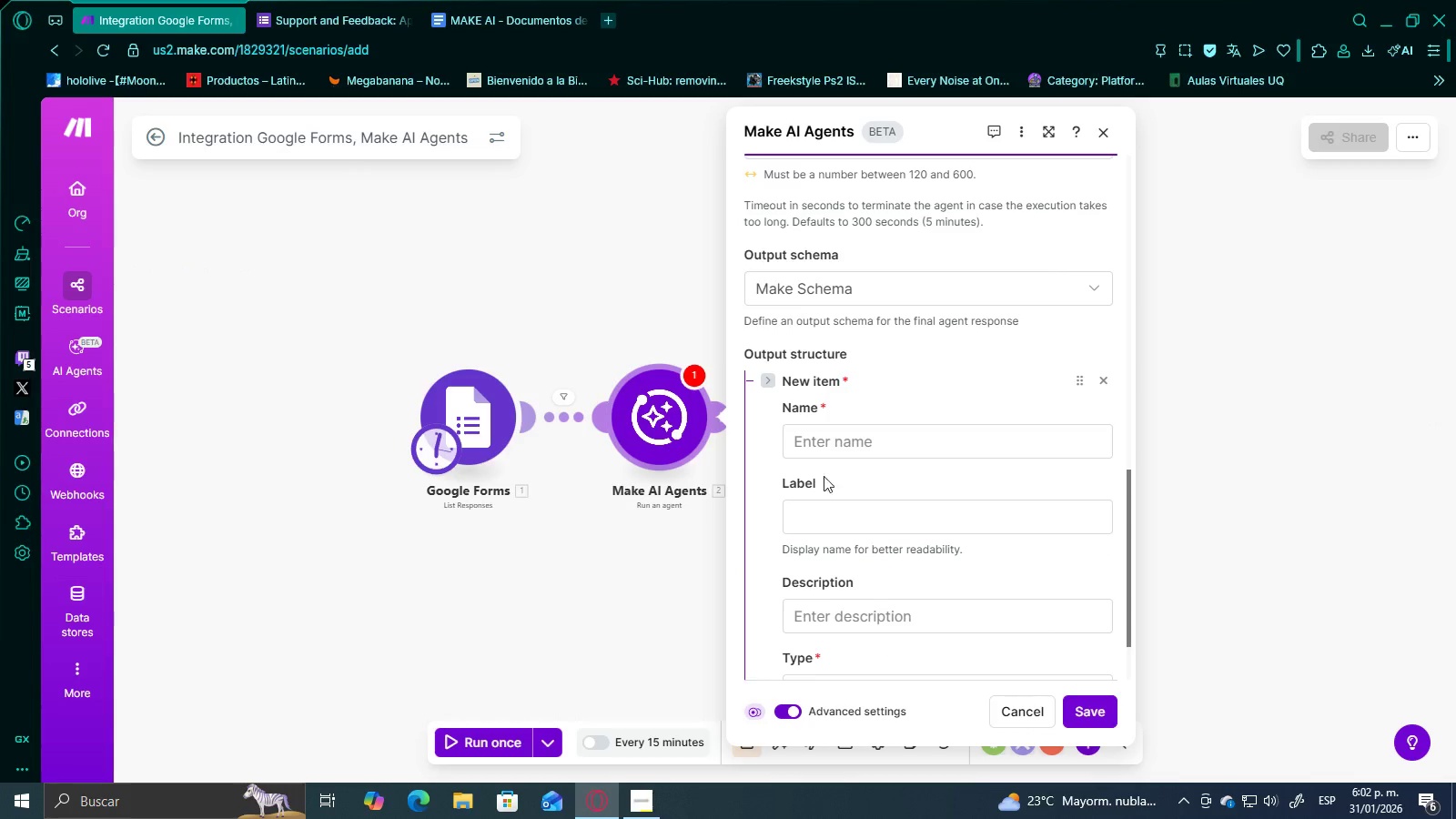 
left_click([834, 444])
 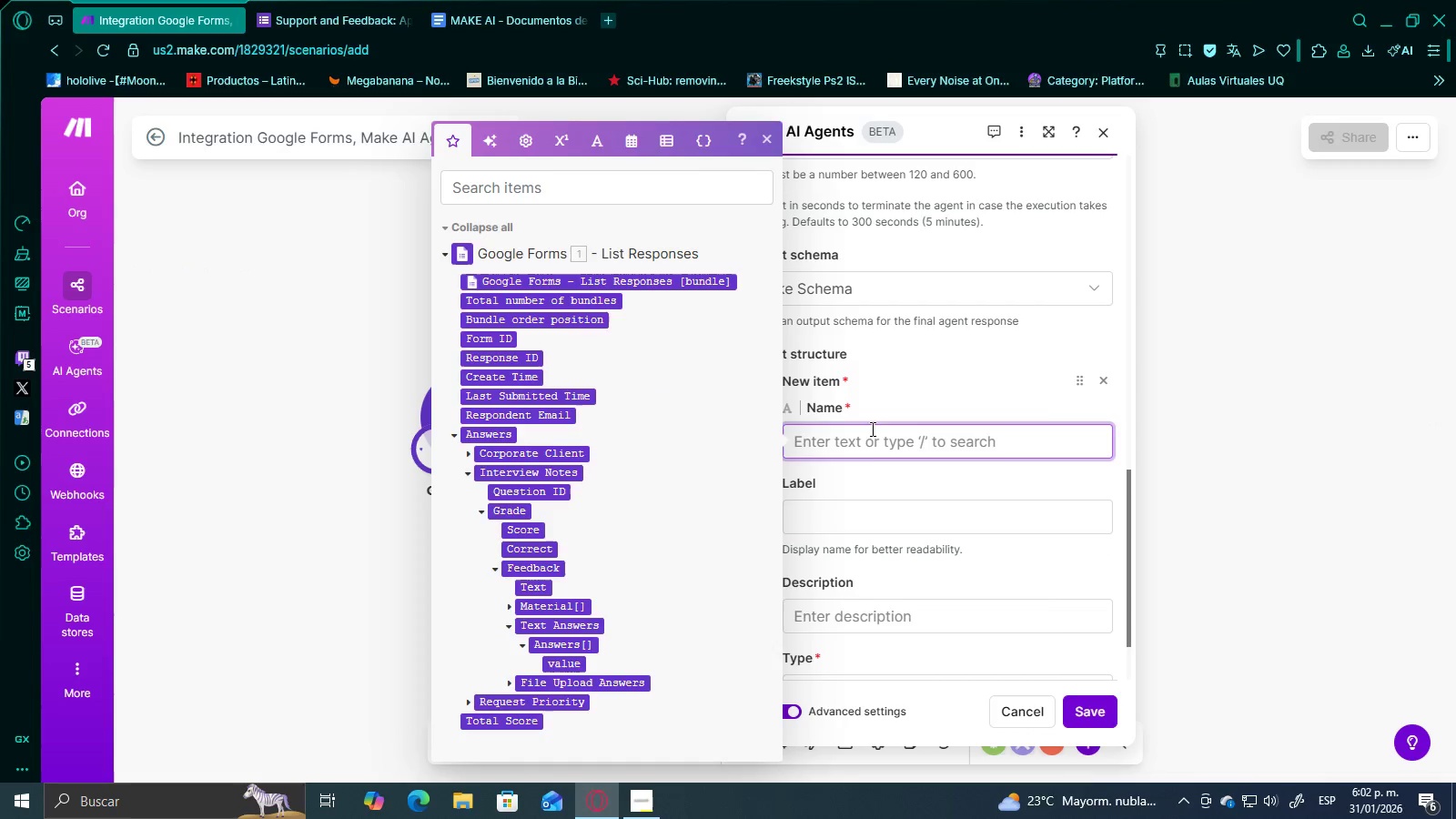 
left_click([873, 445])
 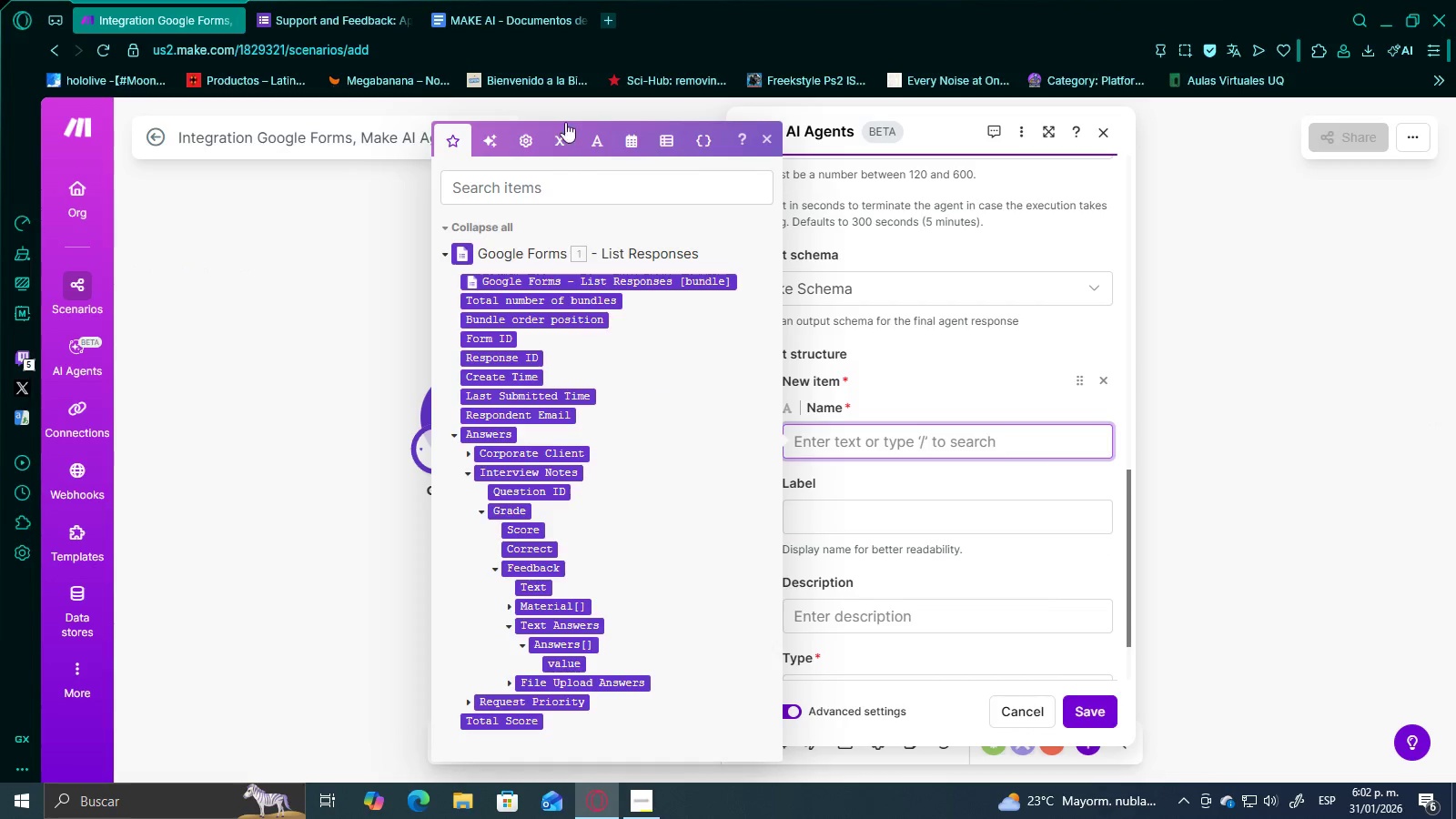 
left_click([438, 0])
 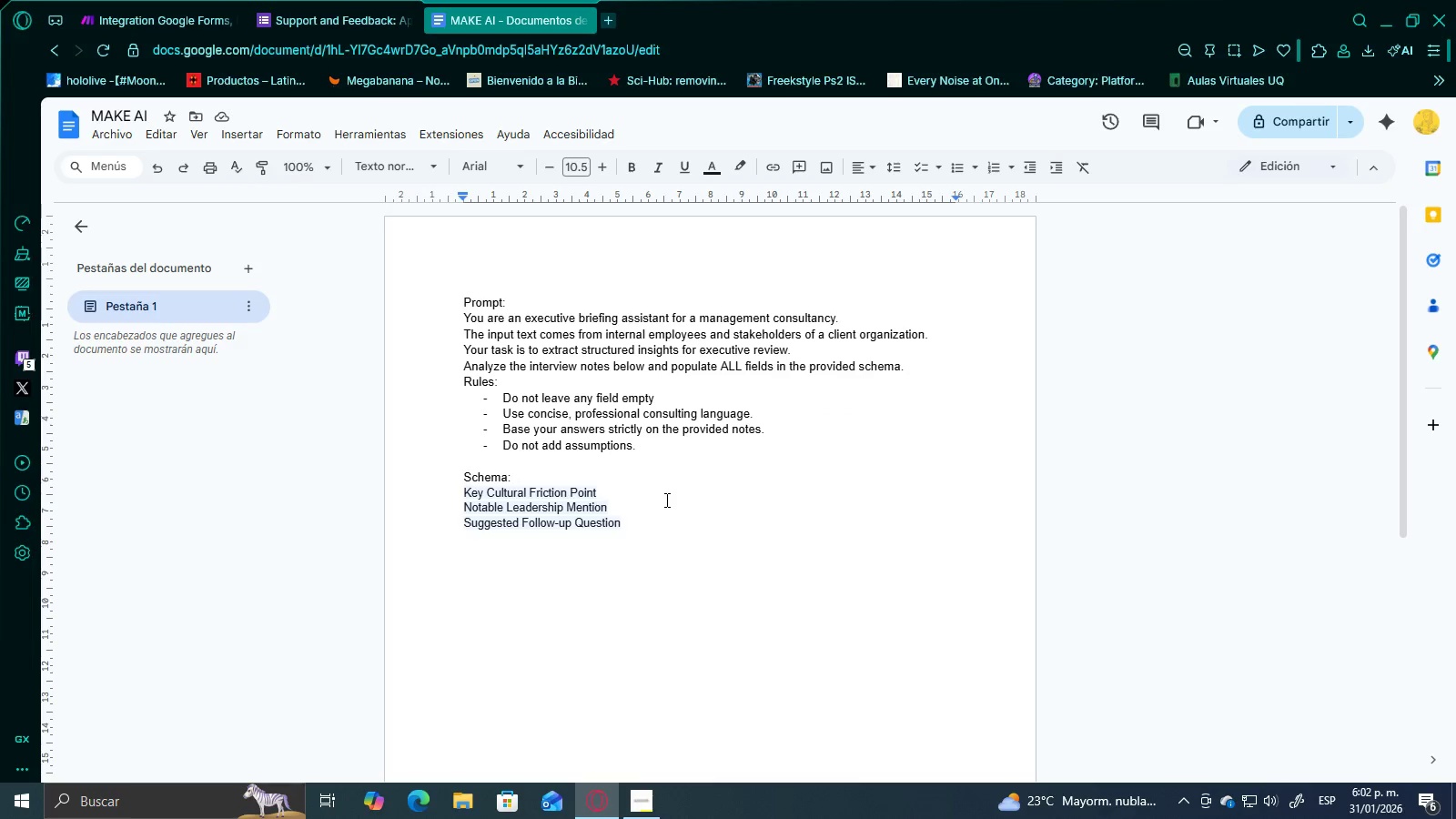 
left_click([530, 464])
 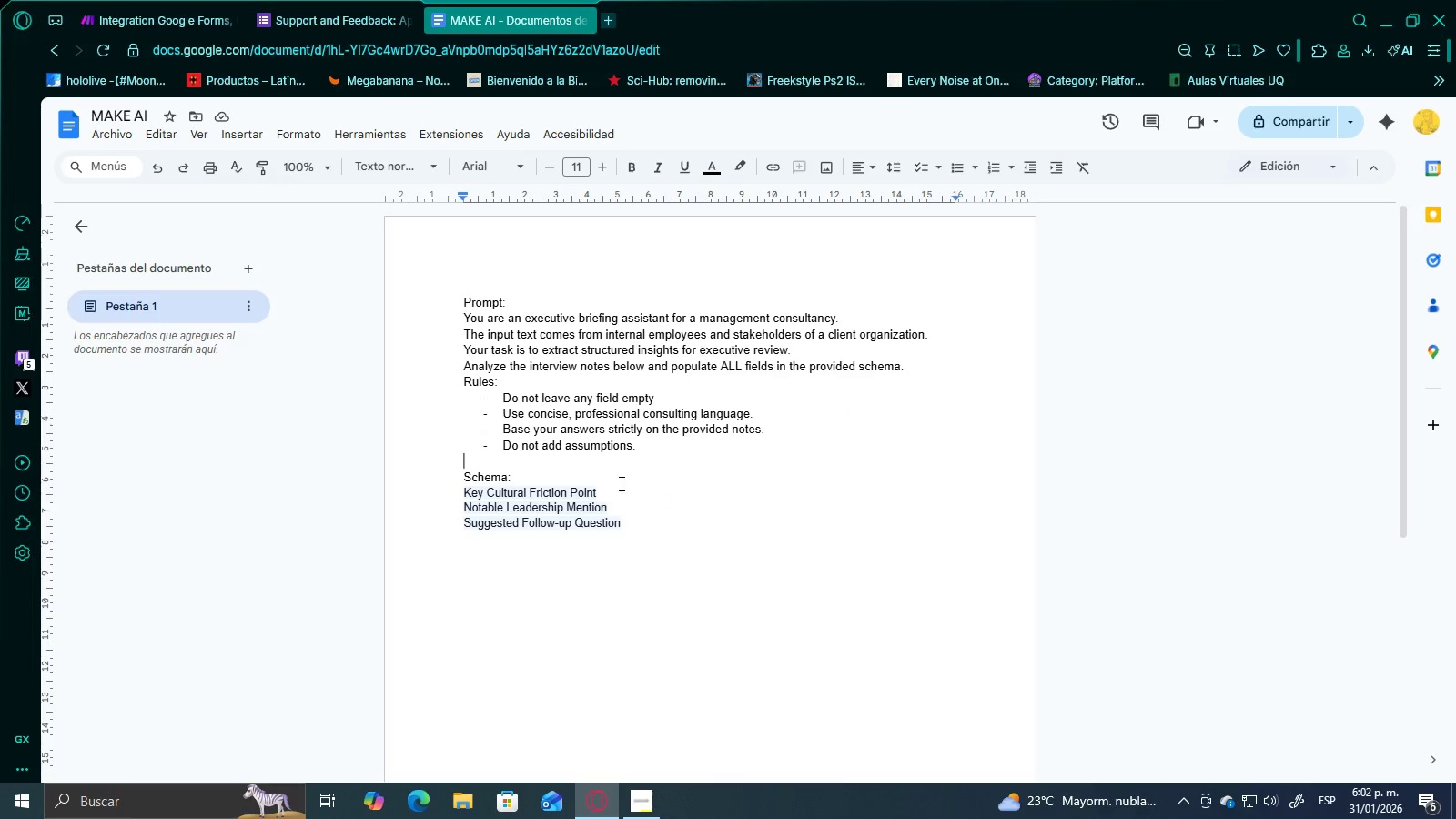 
left_click_drag(start_coordinate=[620, 483], to_coordinate=[516, 505])
 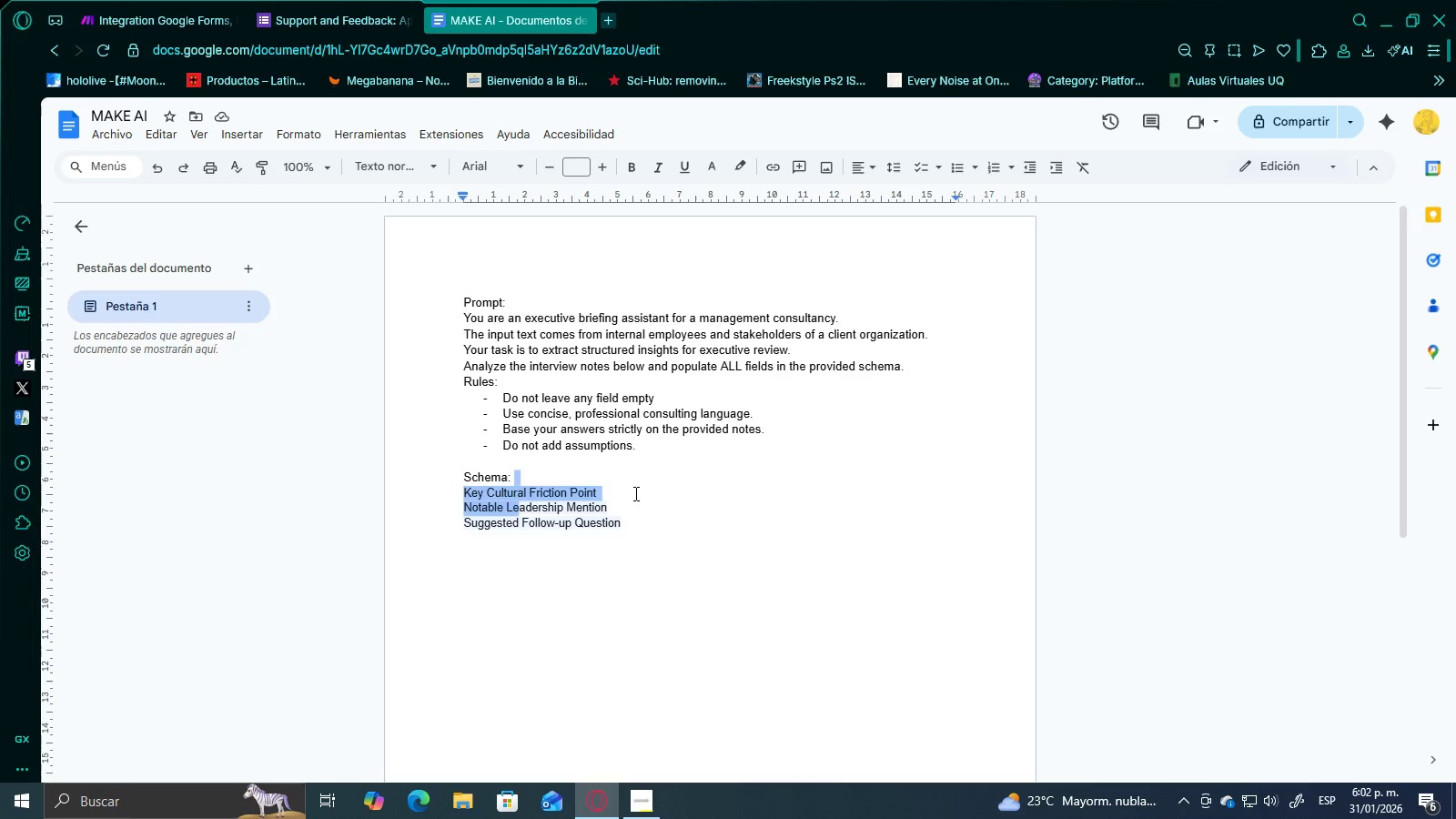 
left_click([634, 492])
 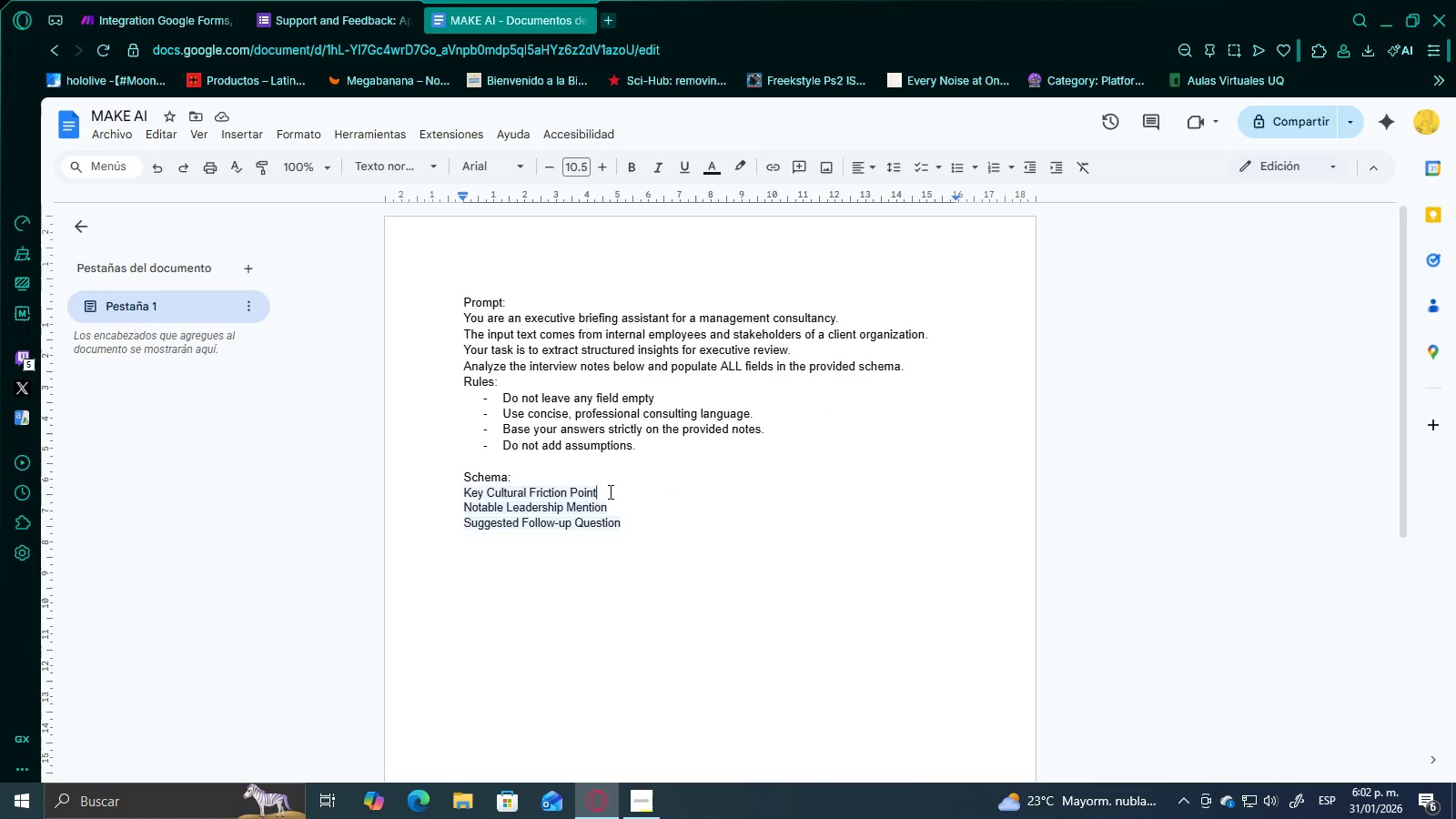 
left_click_drag(start_coordinate=[609, 491], to_coordinate=[451, 497])
 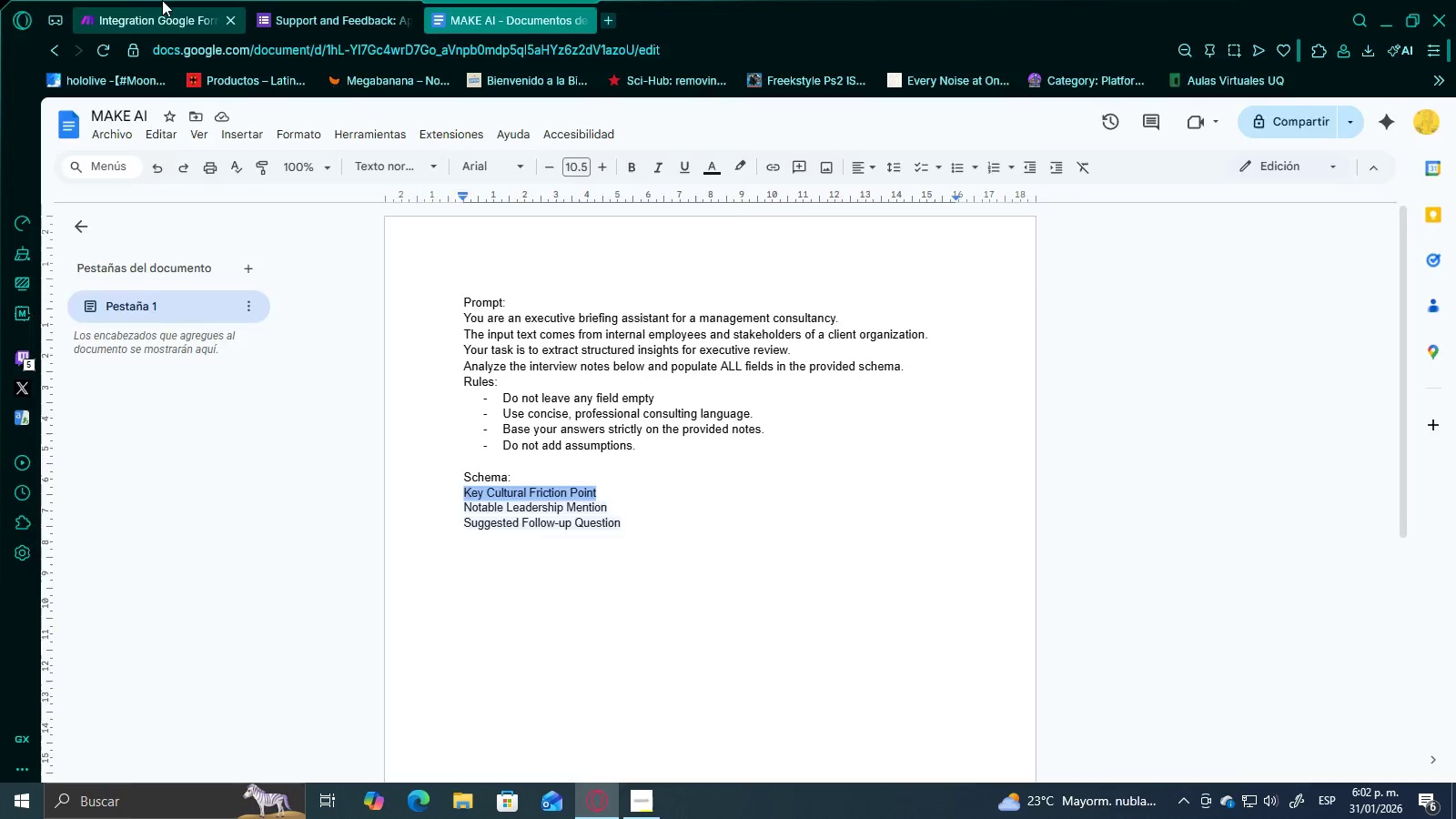 
key(Control+ControlLeft)
 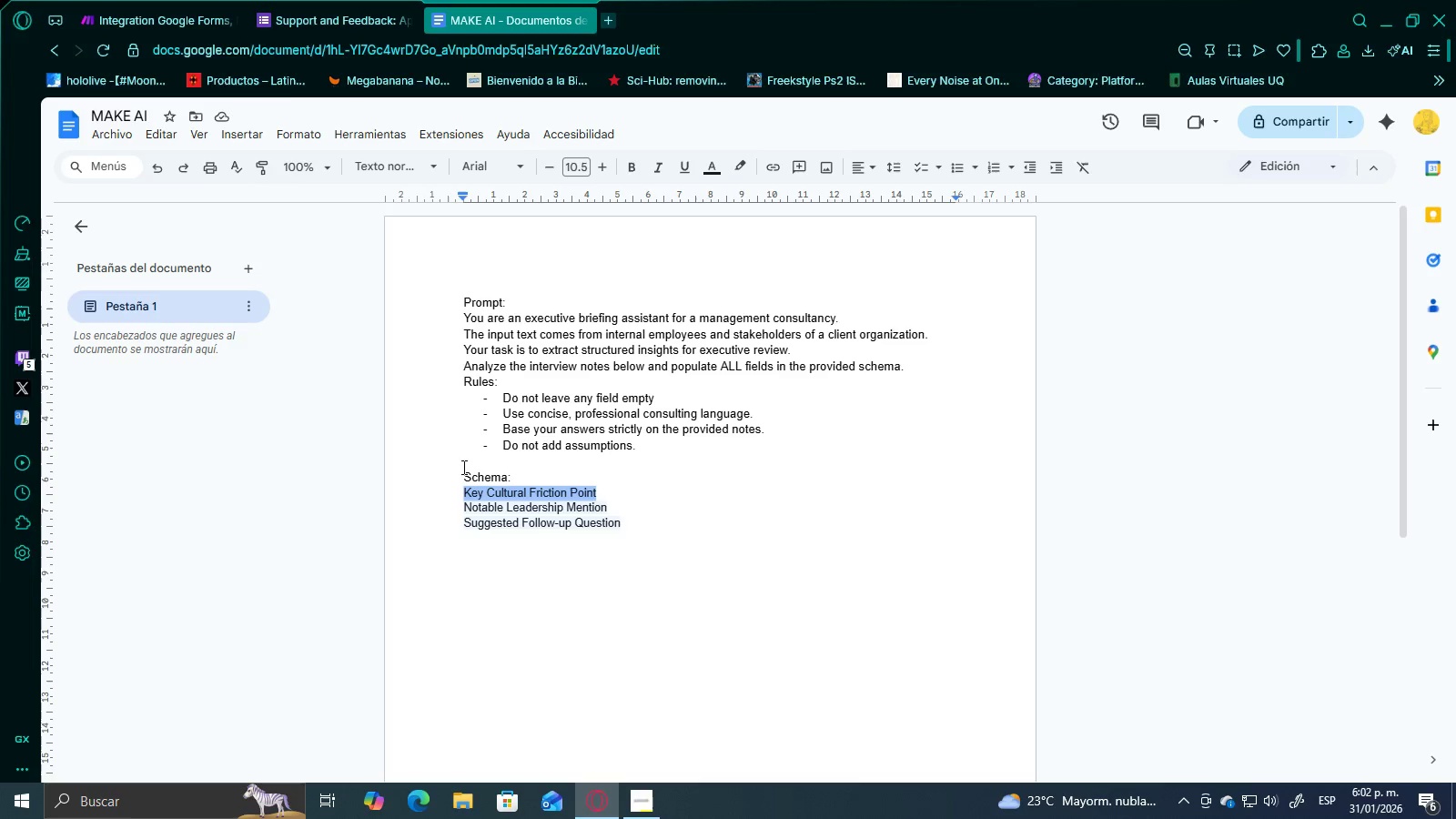 
key(Control+C)
 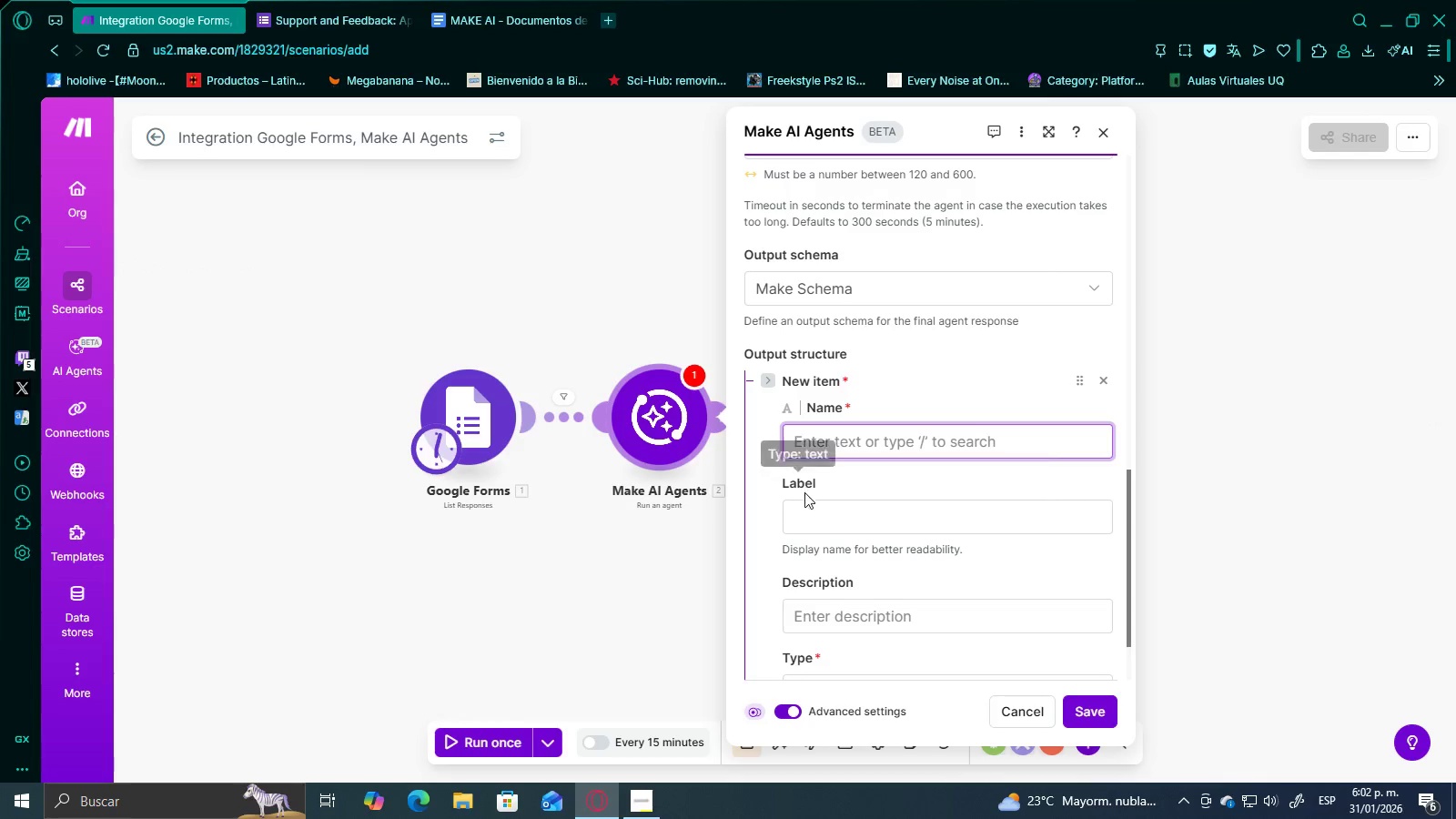 
key(Control+ControlLeft)
 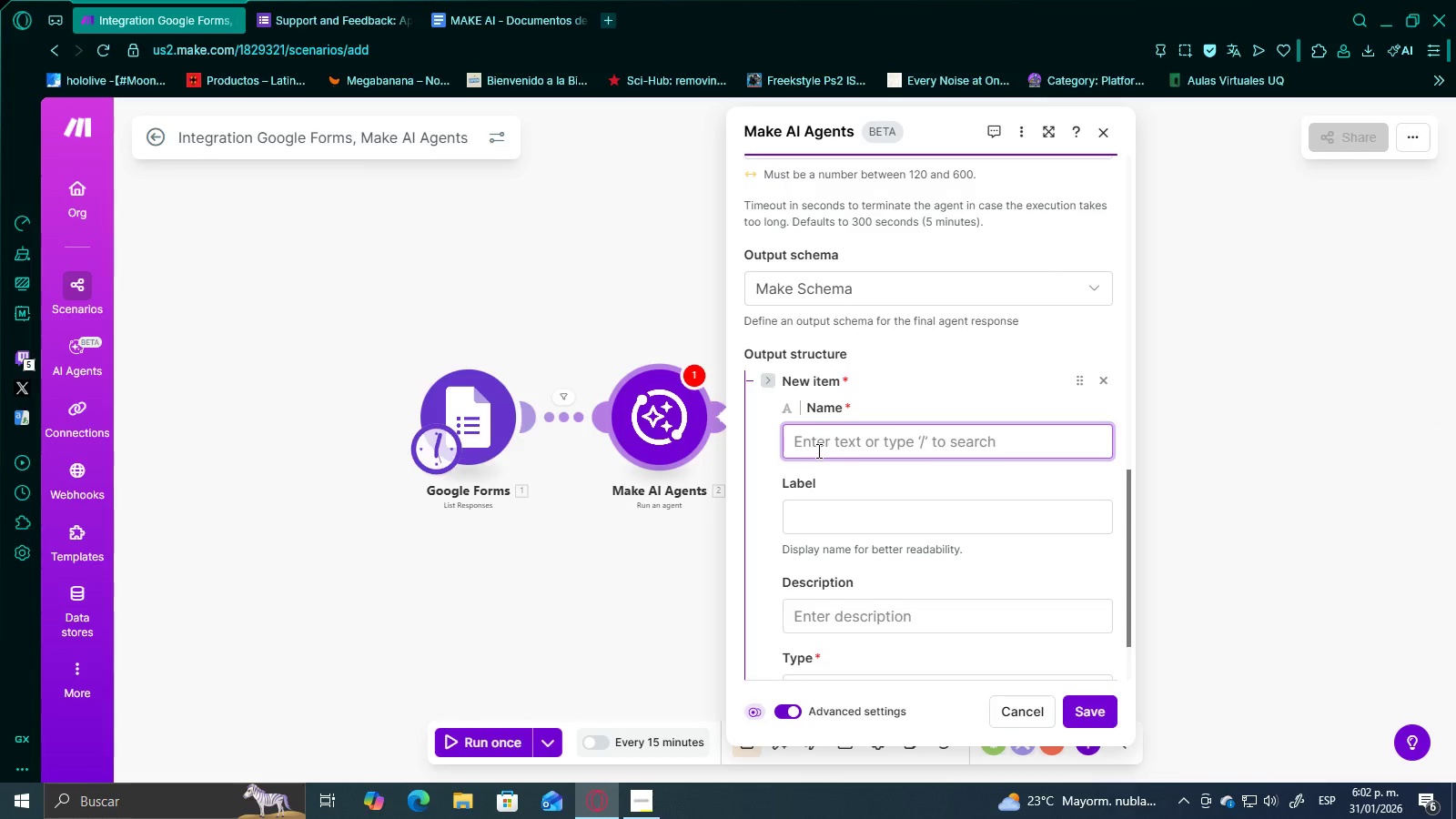 
key(Control+V)
 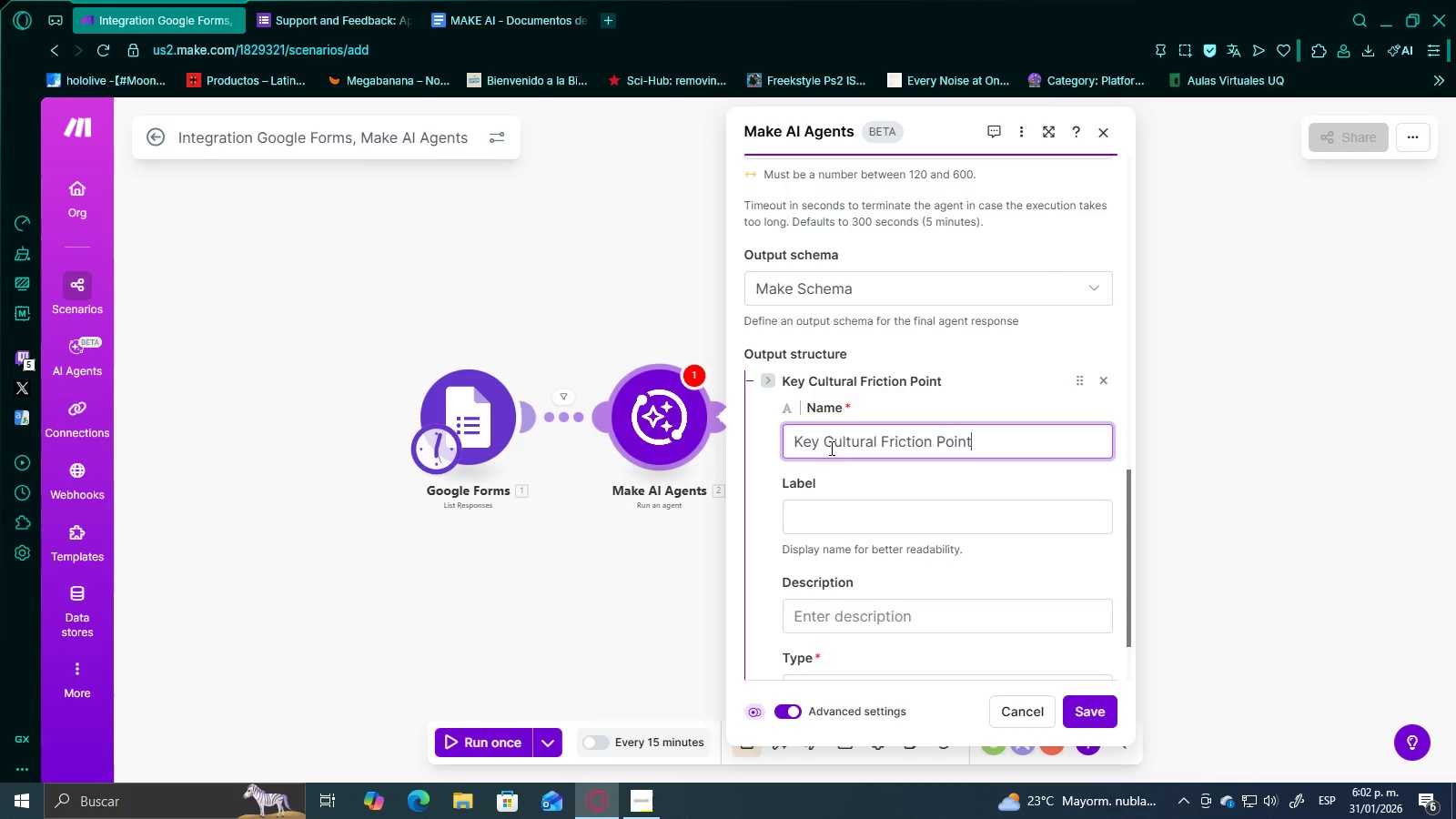 
left_click([825, 445])
 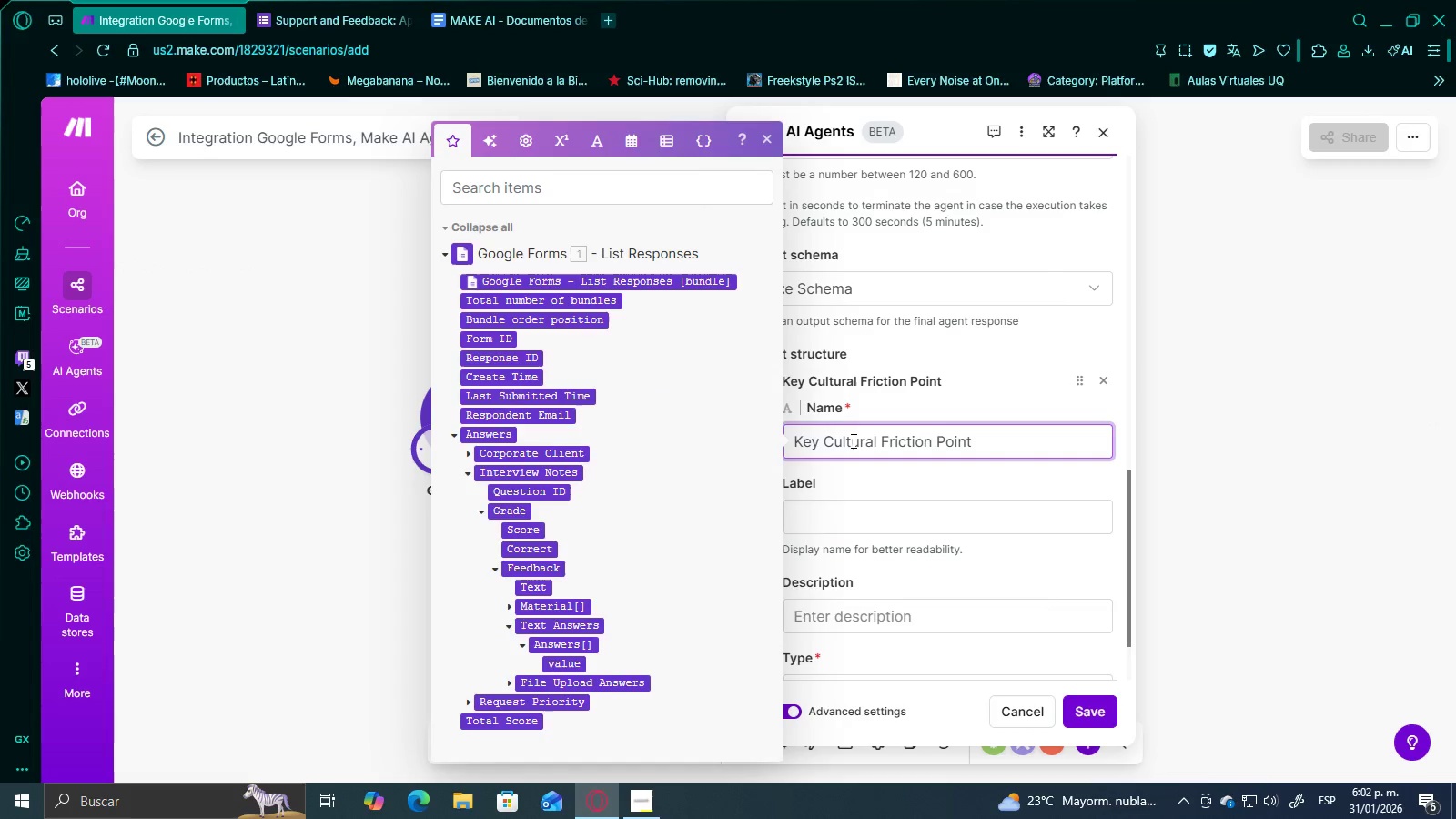 
key(Backspace)
 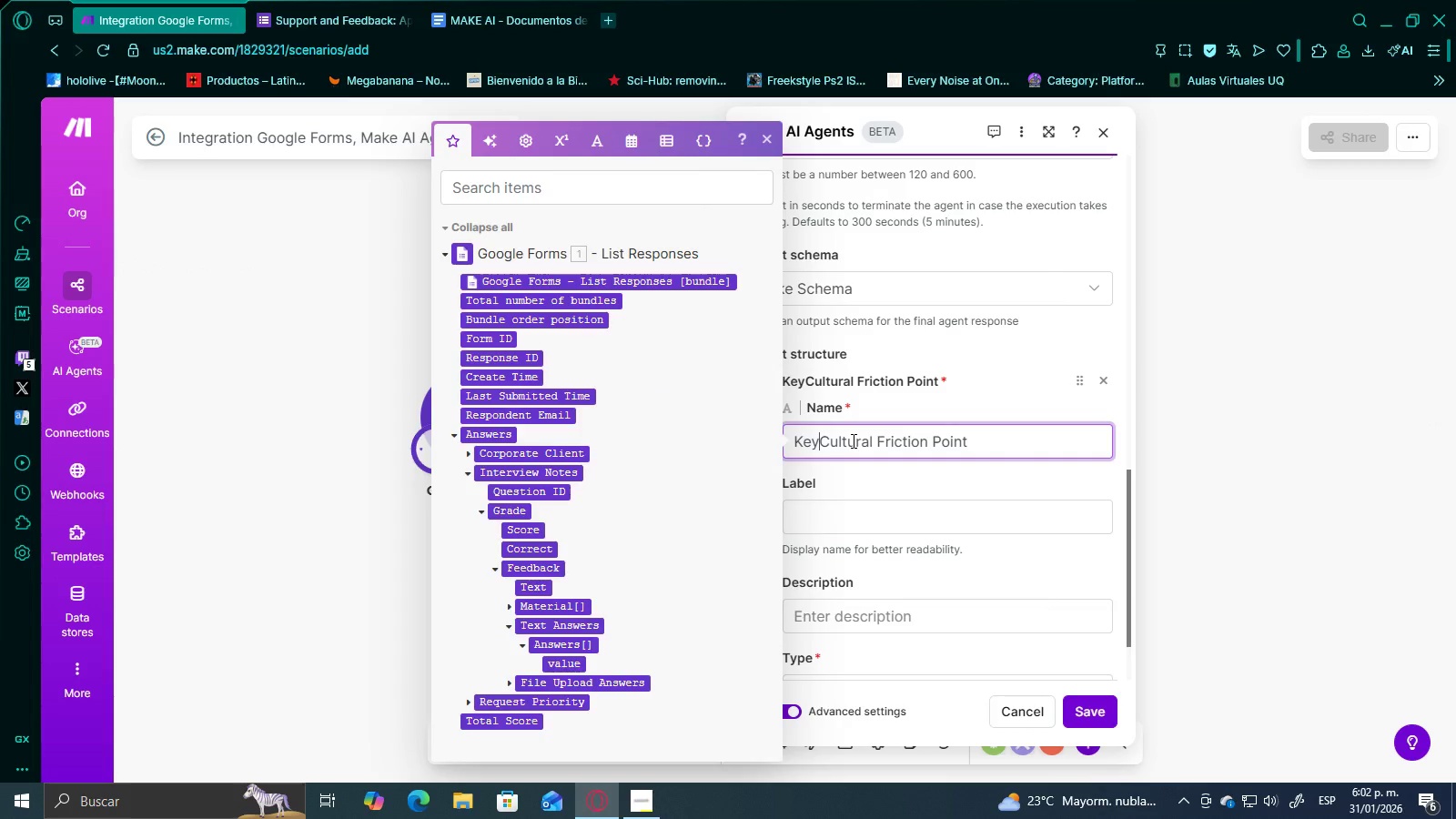 
key(Shift+Minus)
 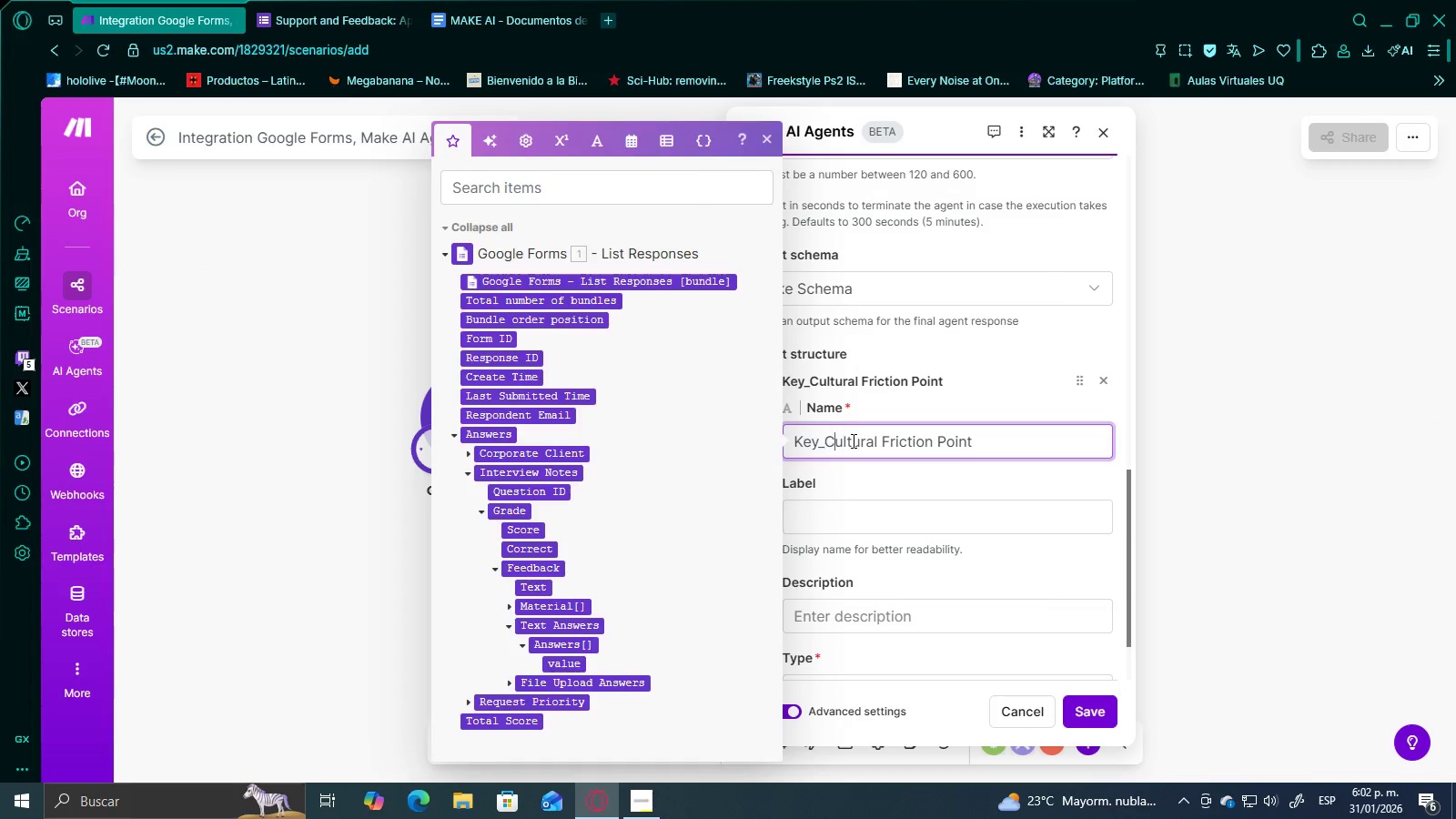 
key(ArrowRight)
 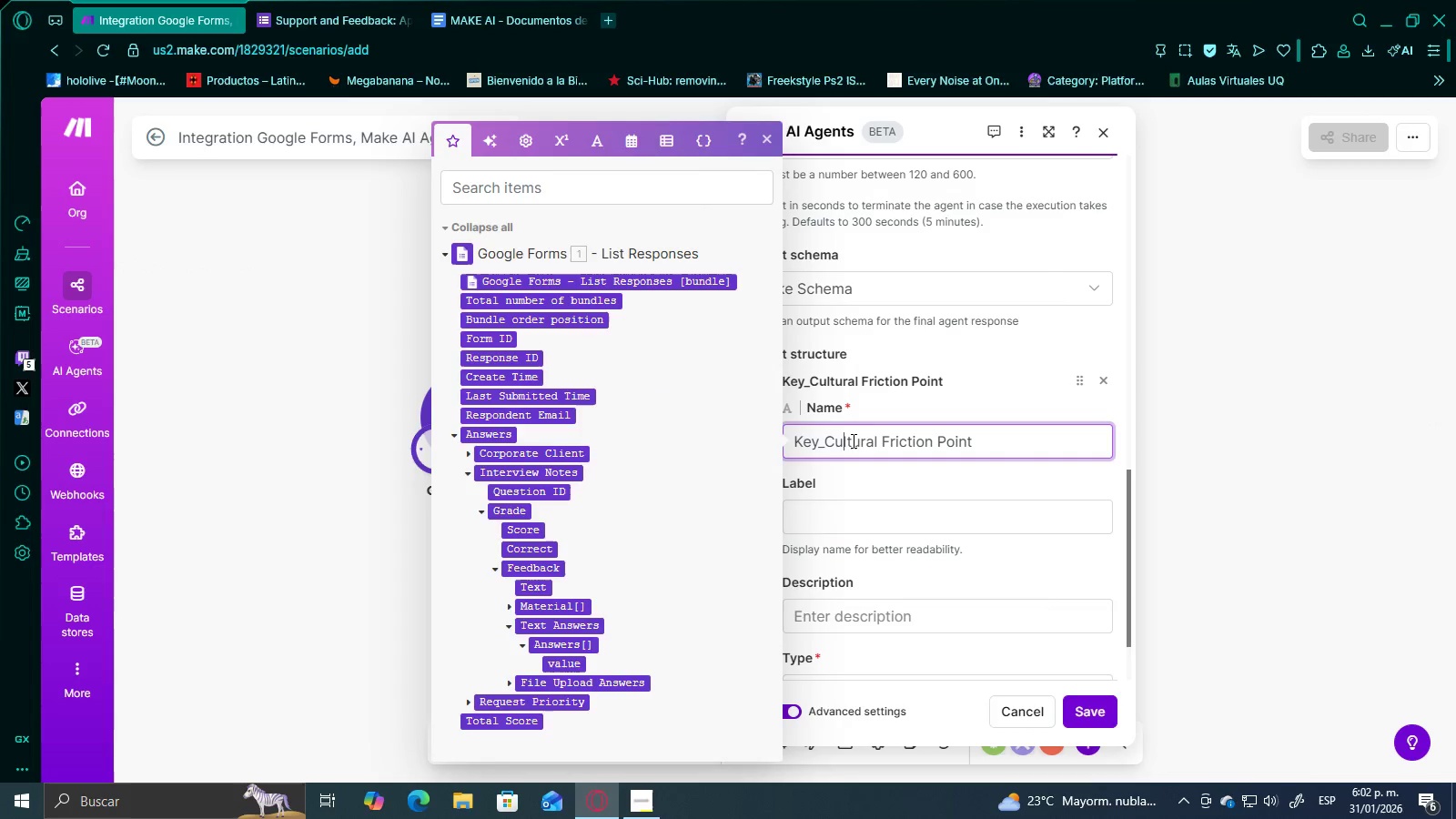 
key(ArrowRight)
 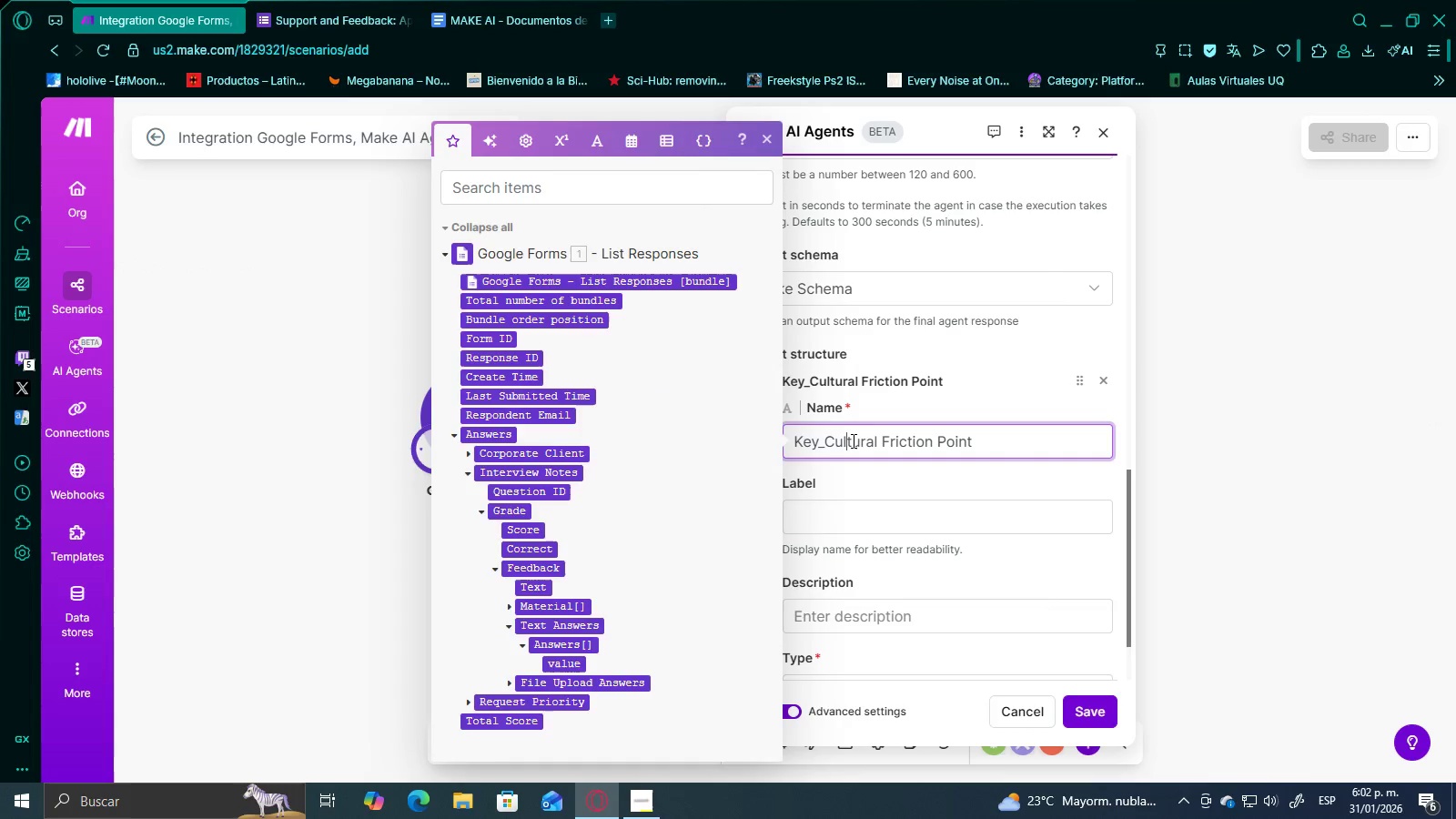 
hold_key(key=ArrowRight, duration=0.62)
 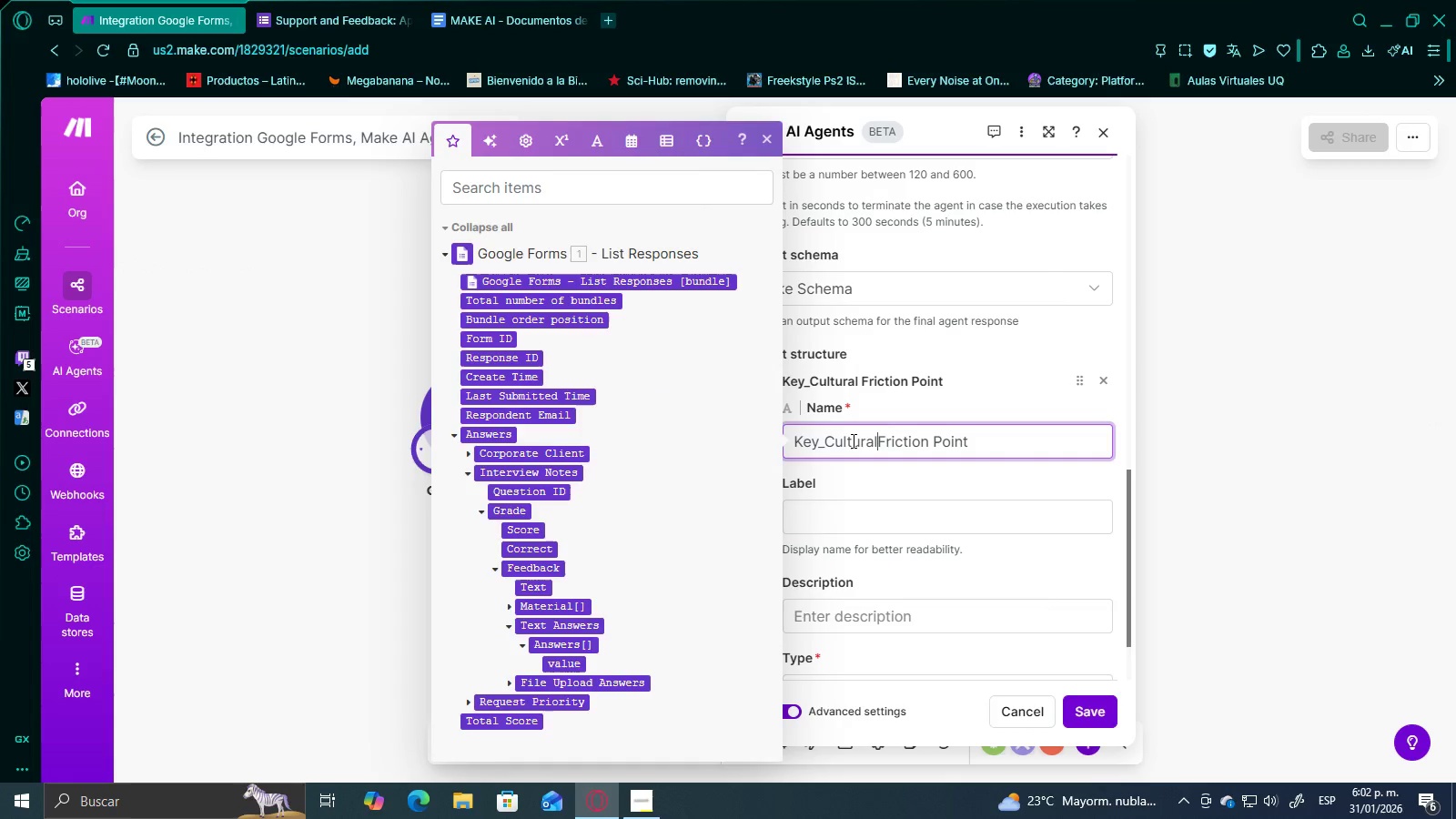 
hold_key(key=ArrowRight, duration=0.44)
 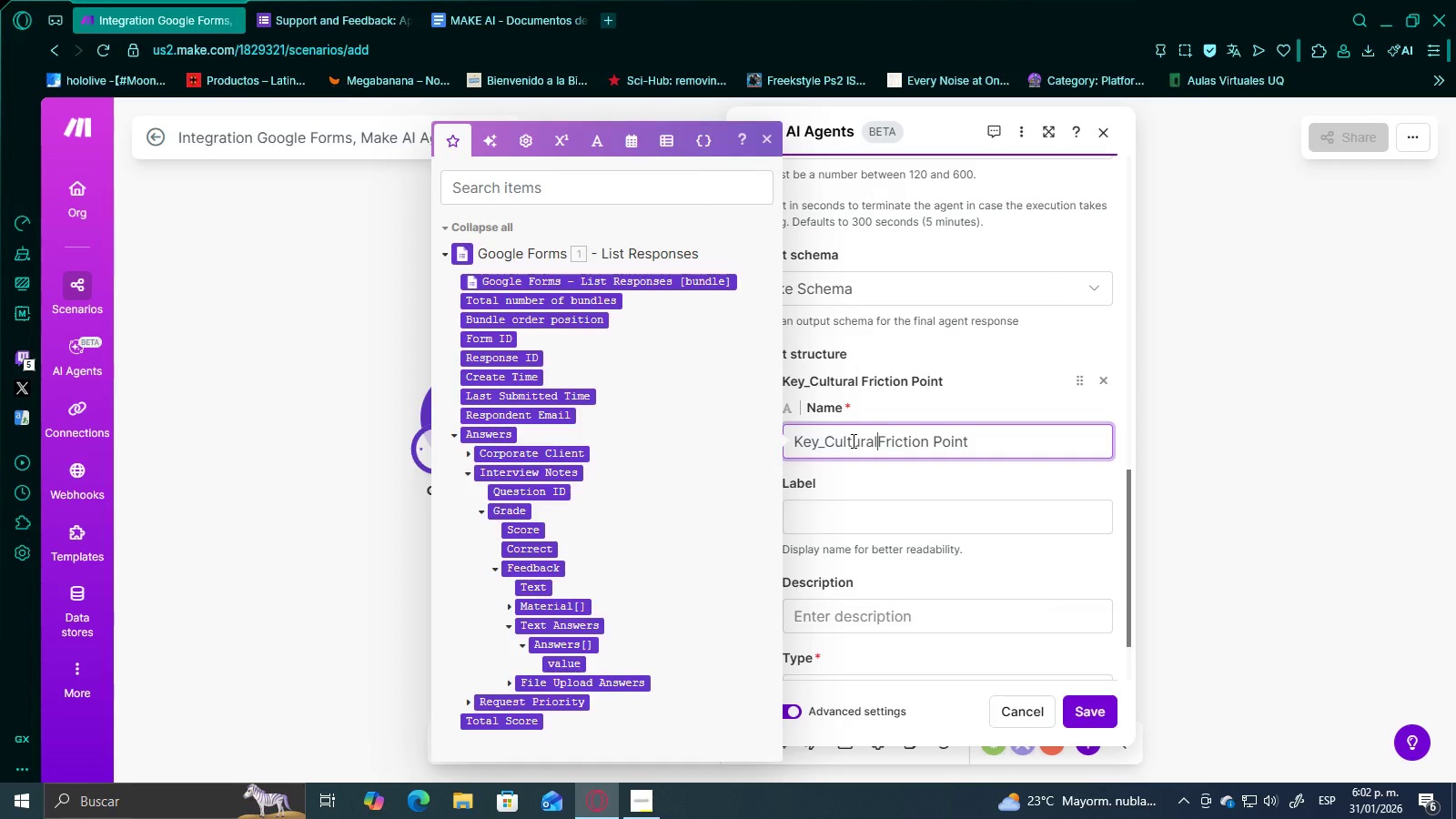 
key(Backspace)
 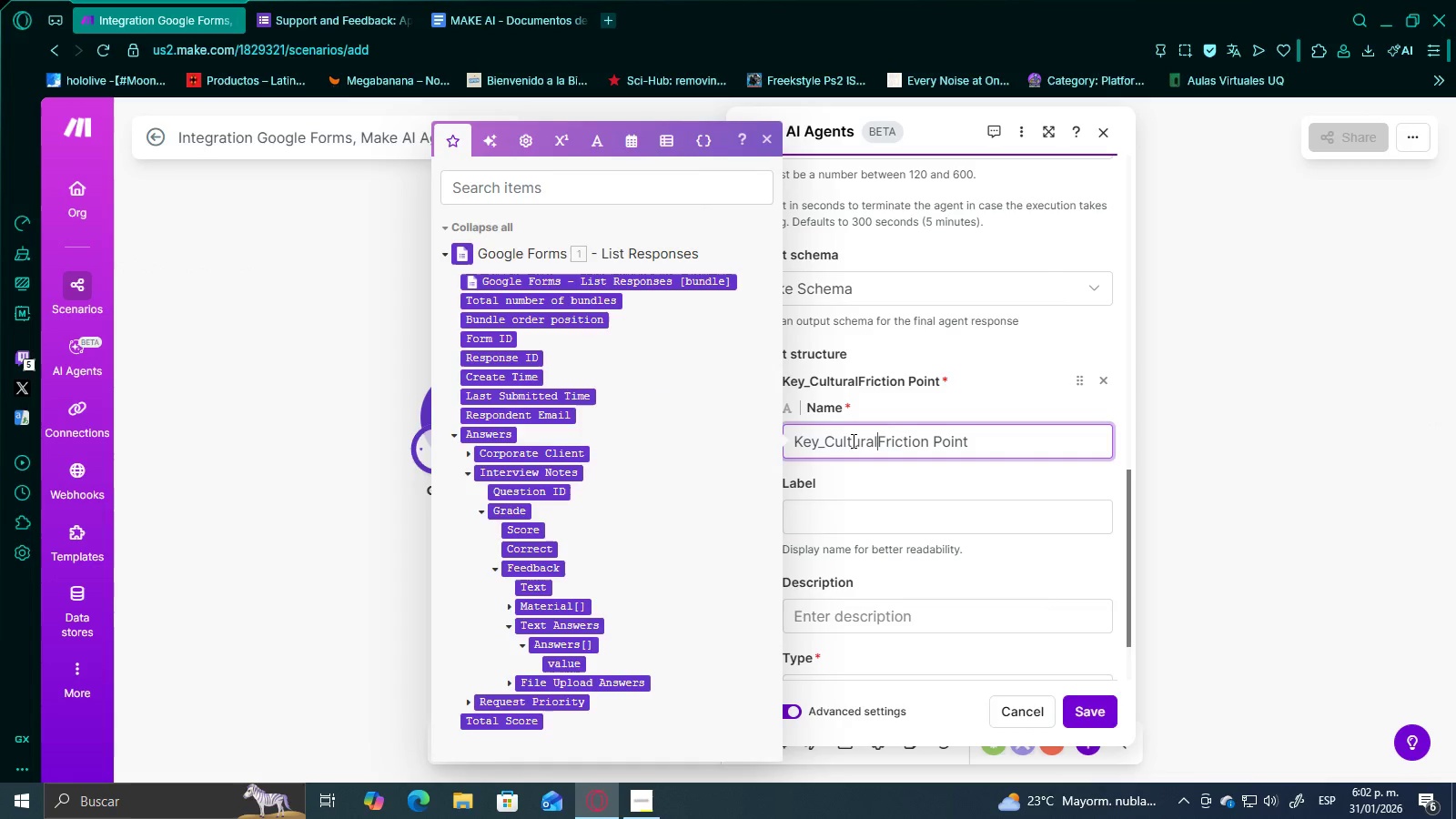 
key(Shift+Minus)
 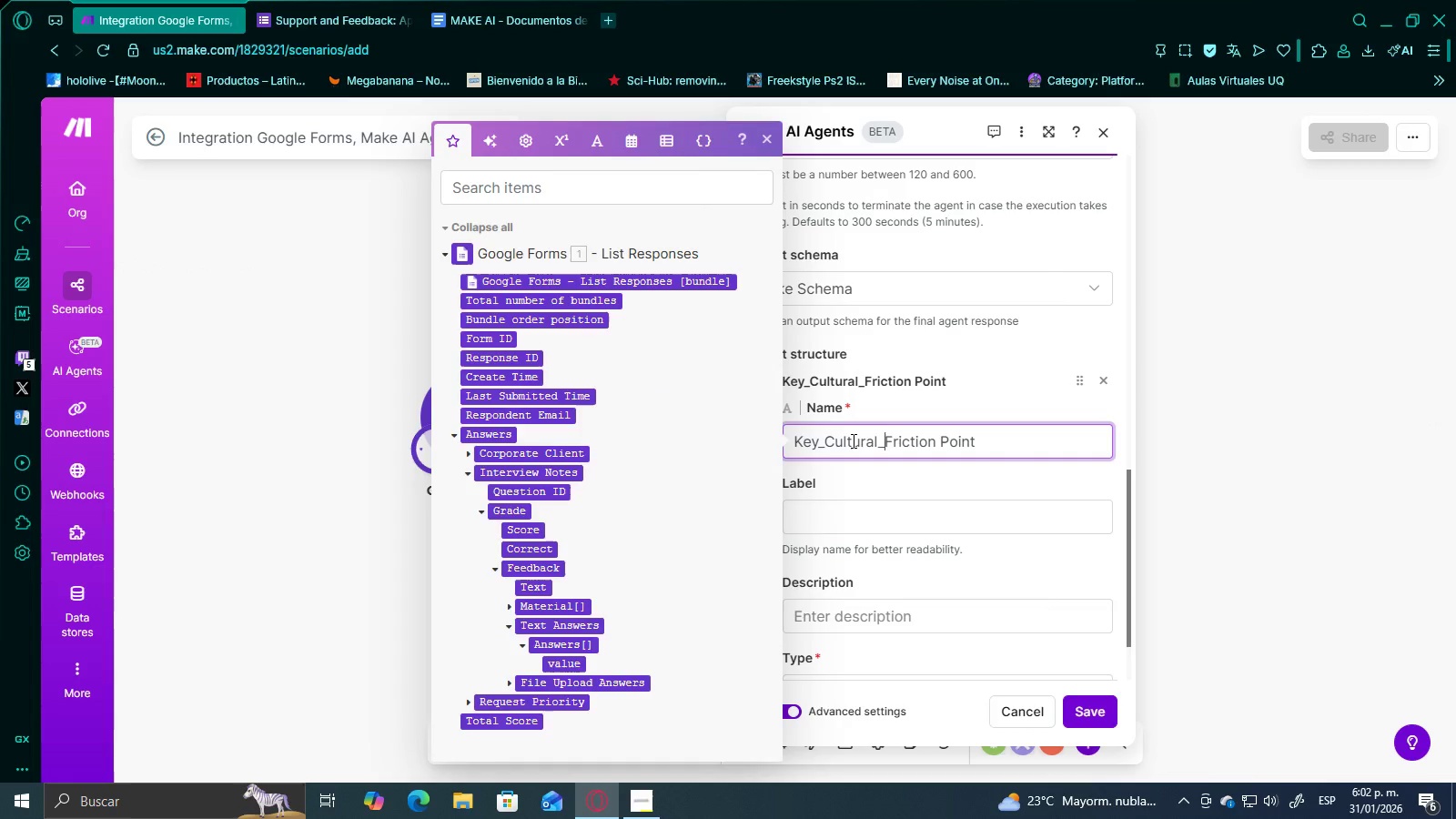 
hold_key(key=ArrowRight, duration=0.69)
 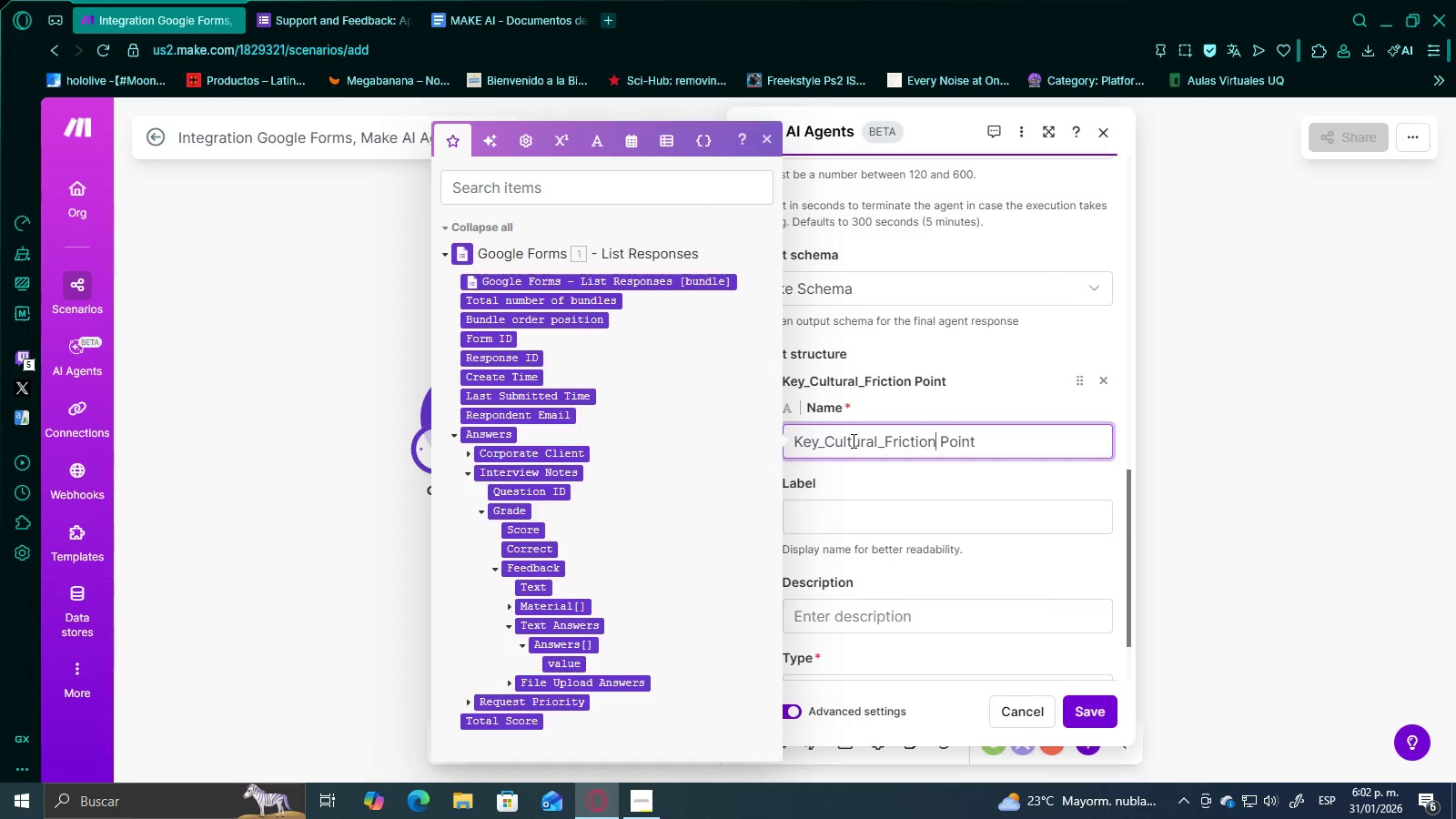 
key(ArrowRight)
 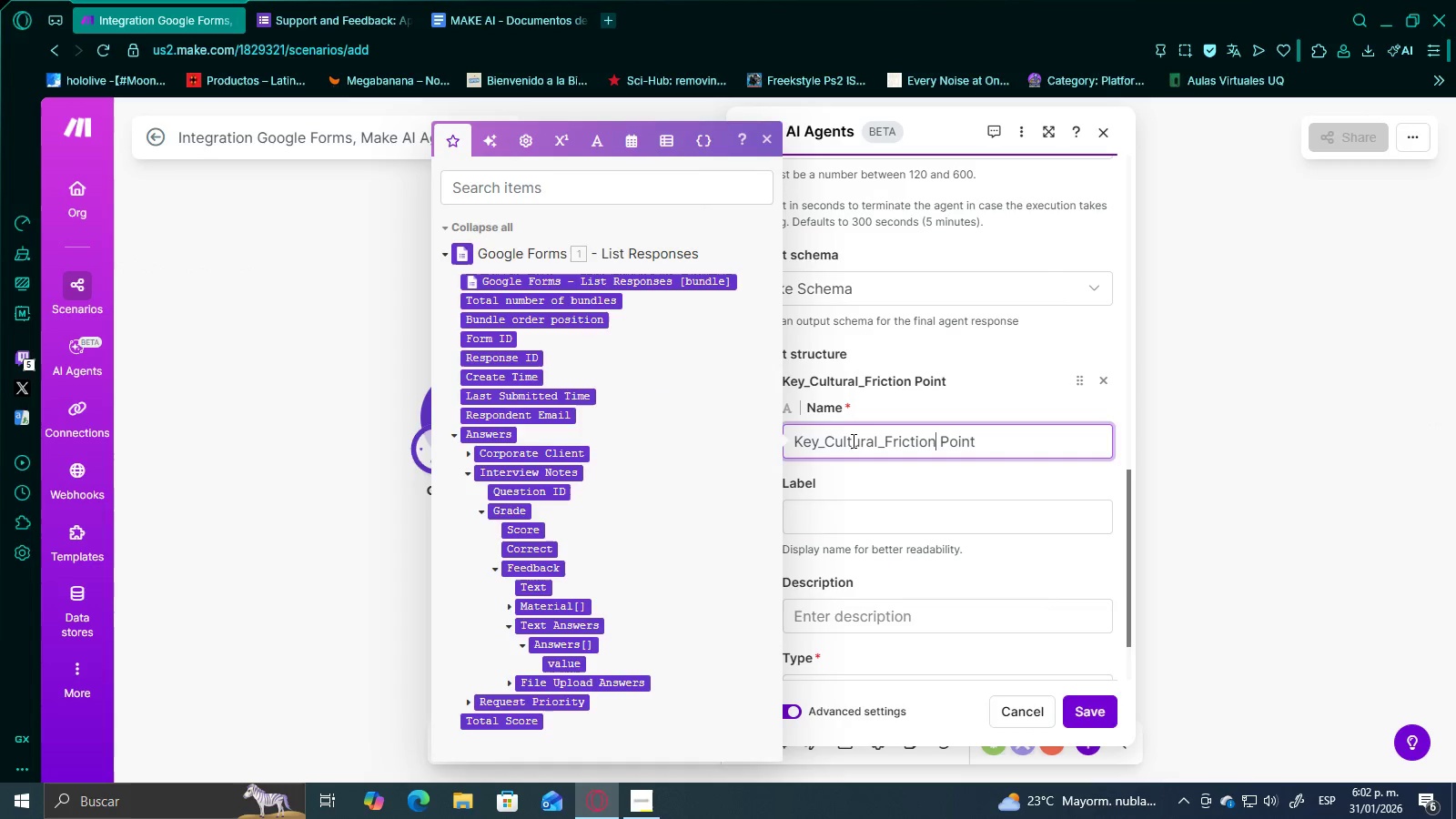 
key(ArrowRight)
 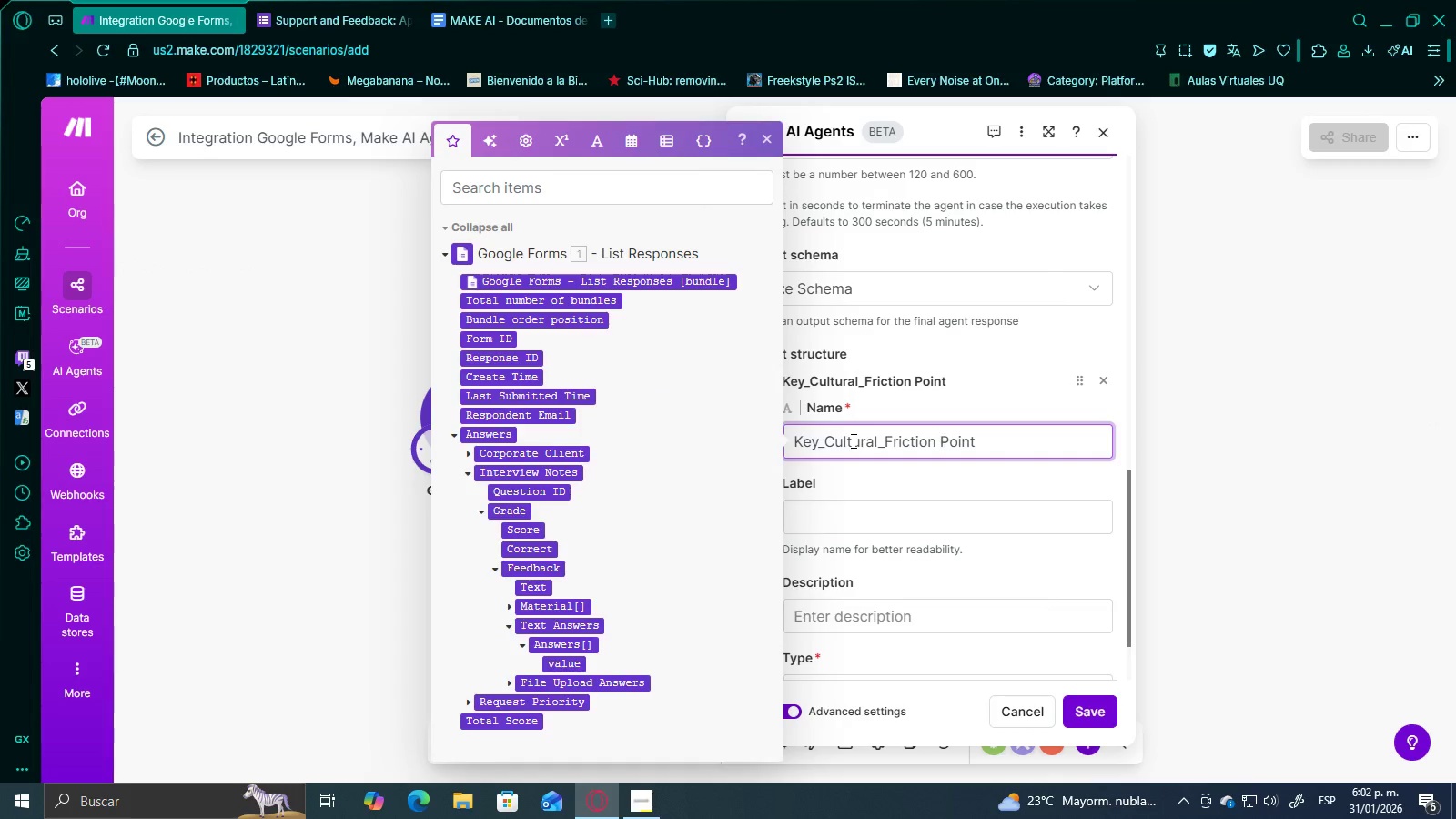 
hold_key(key=ShiftRight, duration=0.7)
 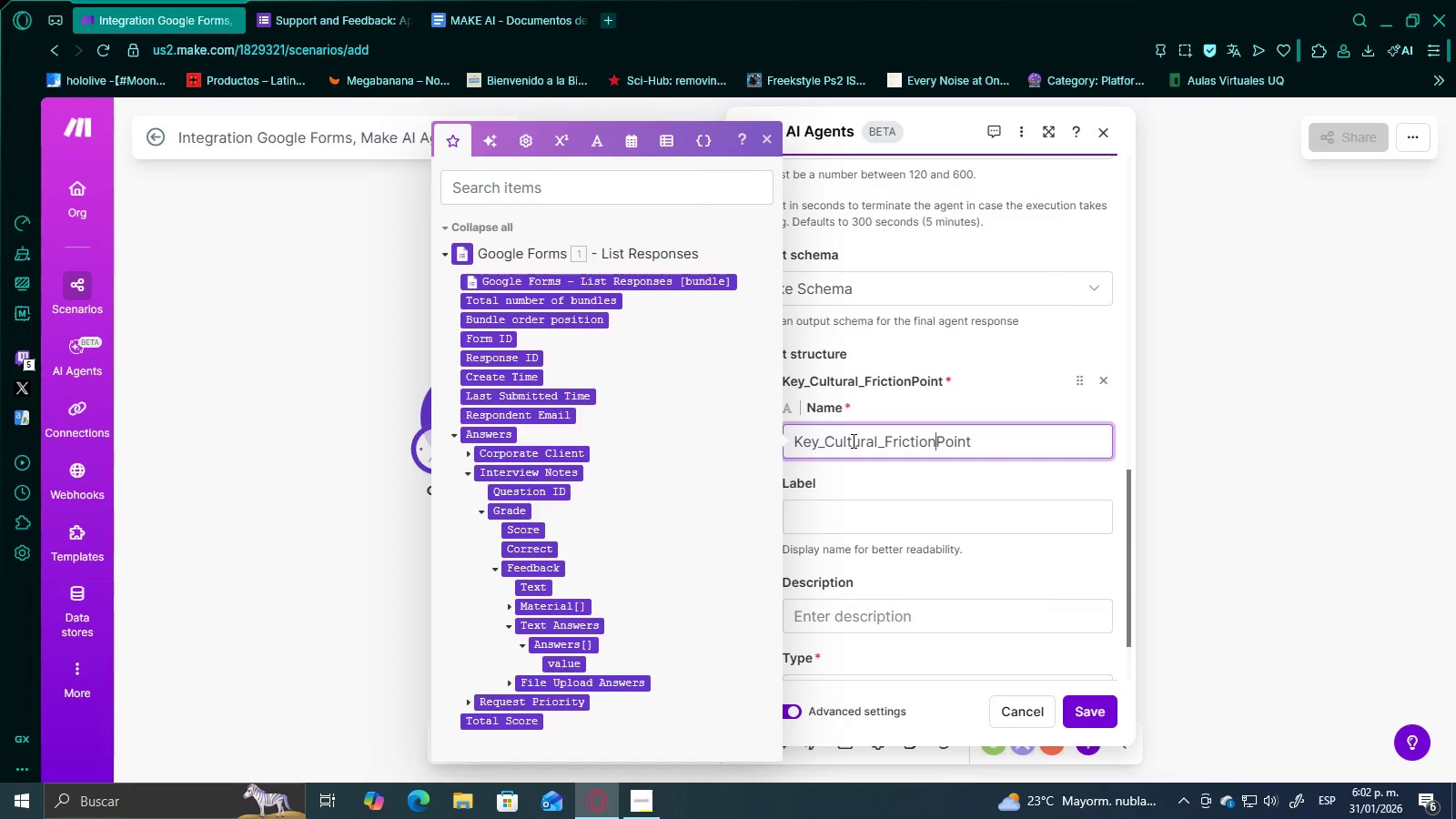 
key(Backspace)
 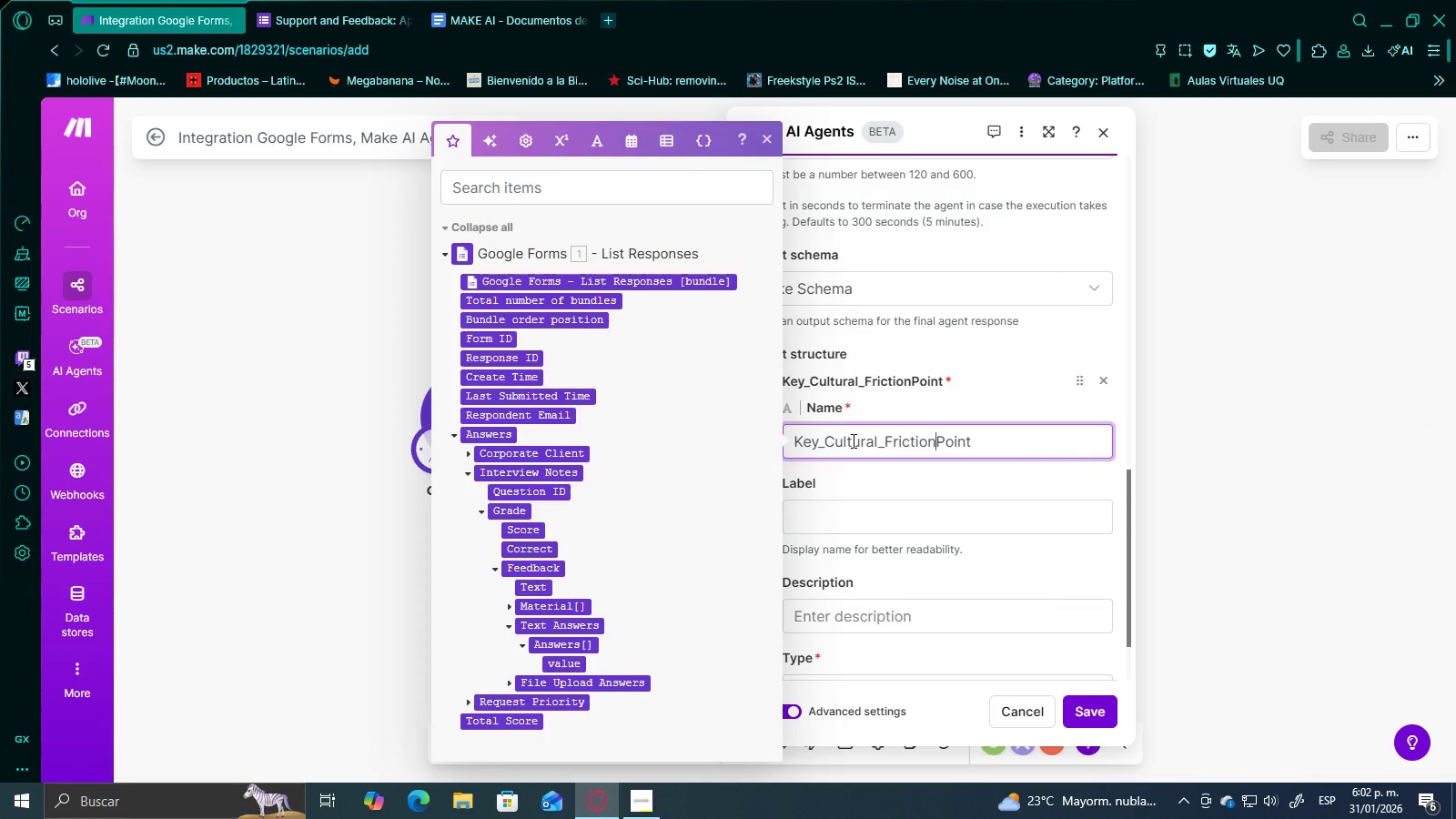 
key(Shift+ShiftRight)
 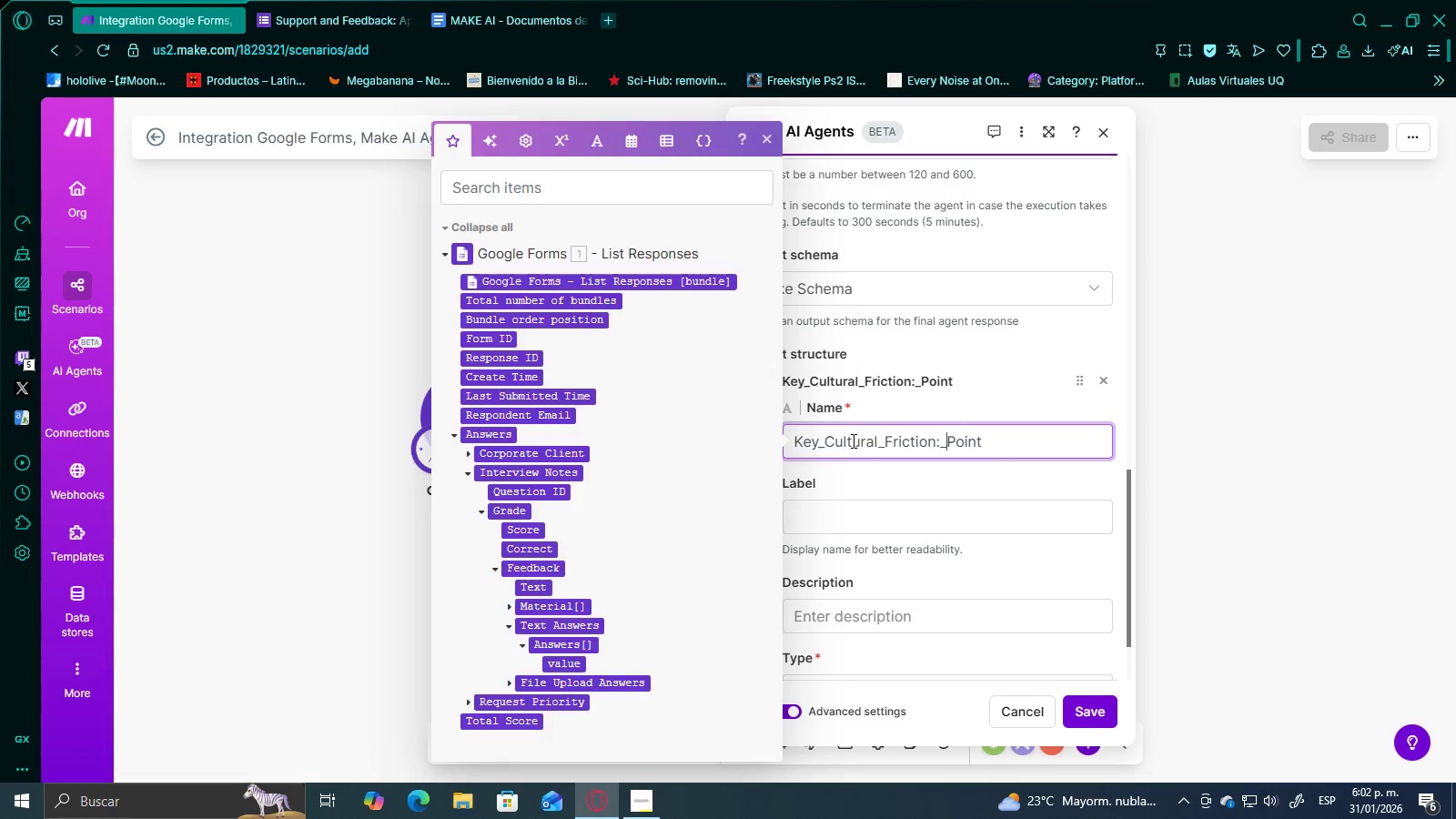 
key(Shift+Minus)
 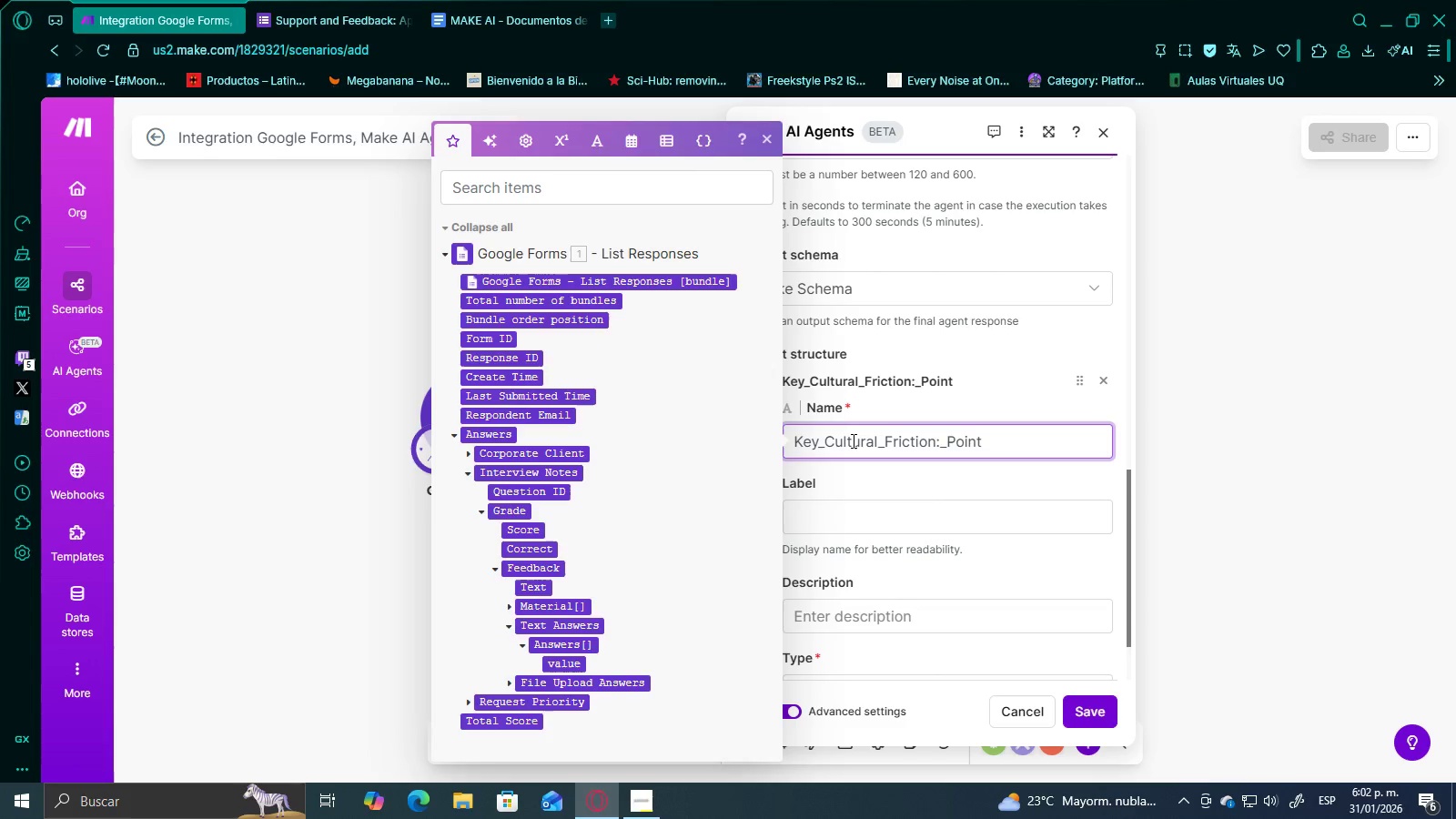 
key(Shift+Period)
 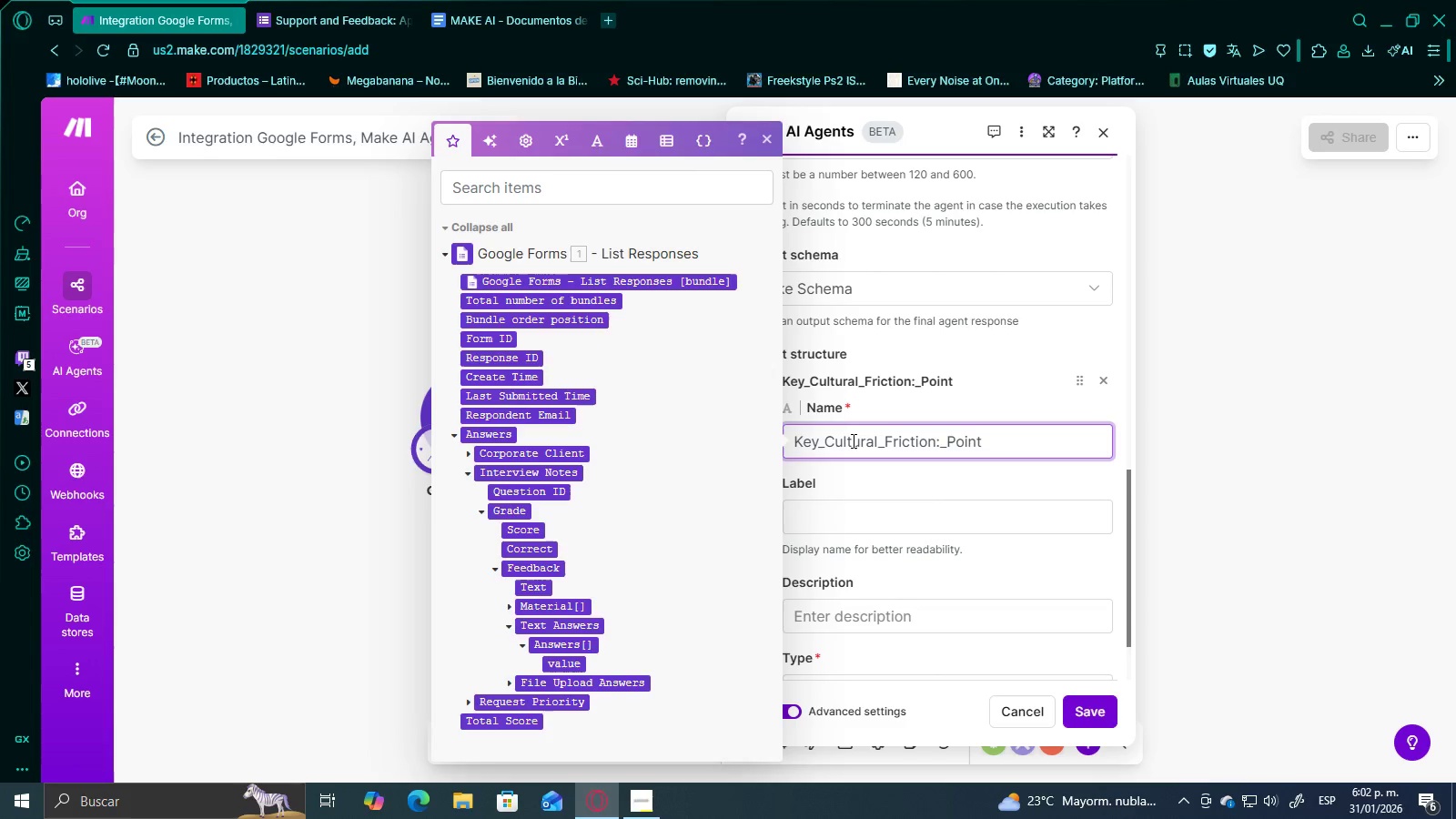 
key(Backspace)
 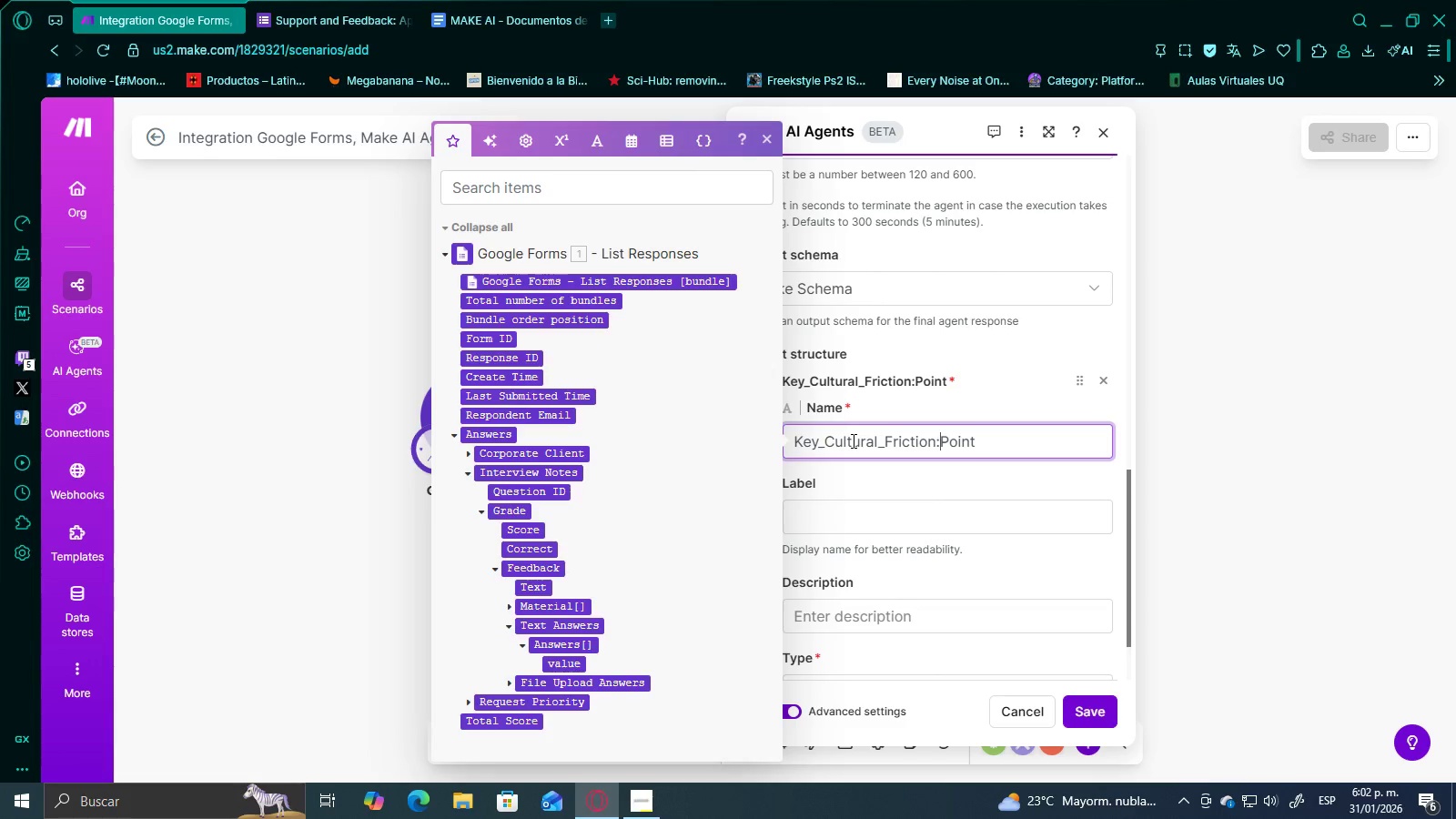 
key(Backspace)
 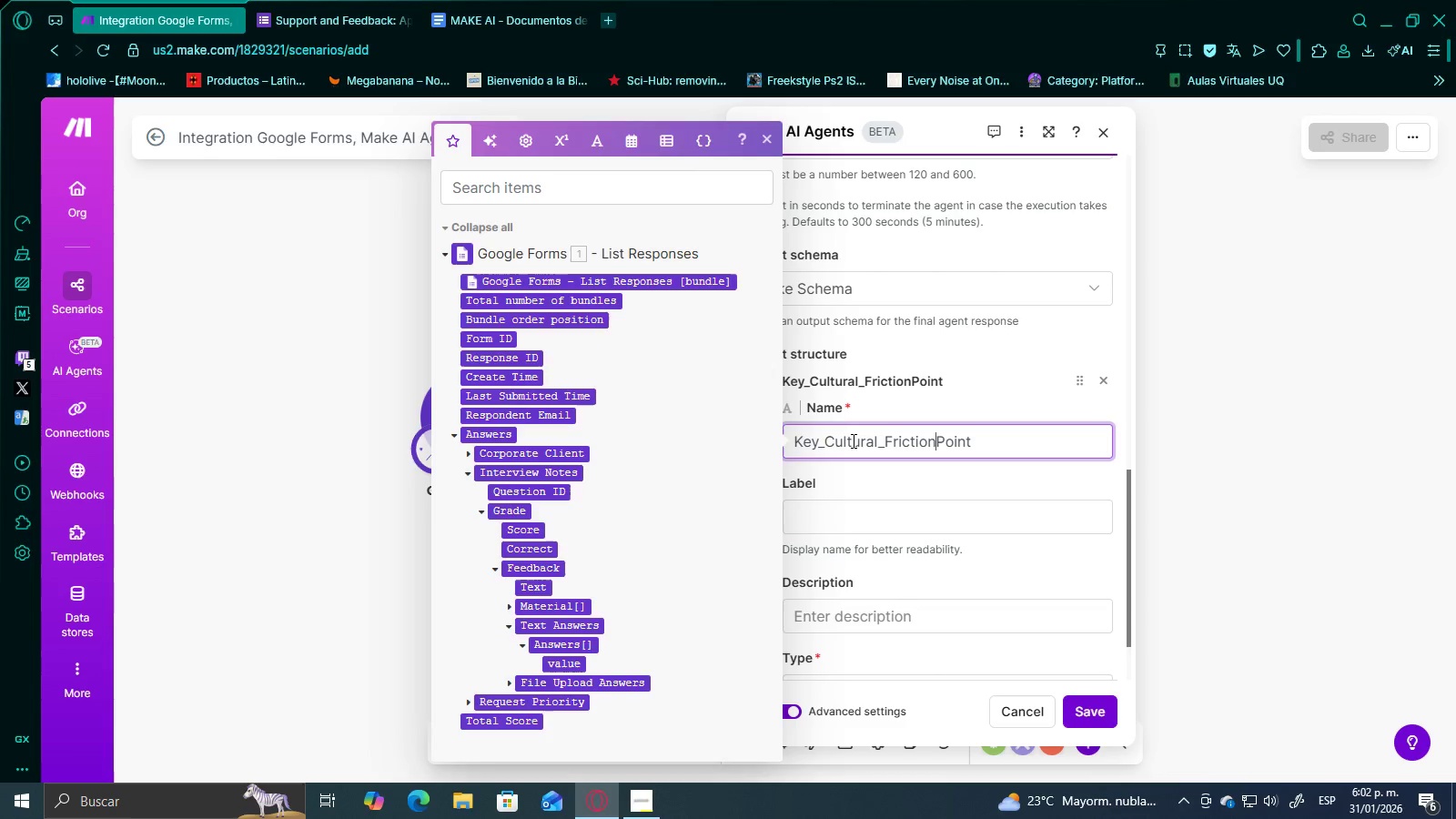 
key(Shift+Minus)
 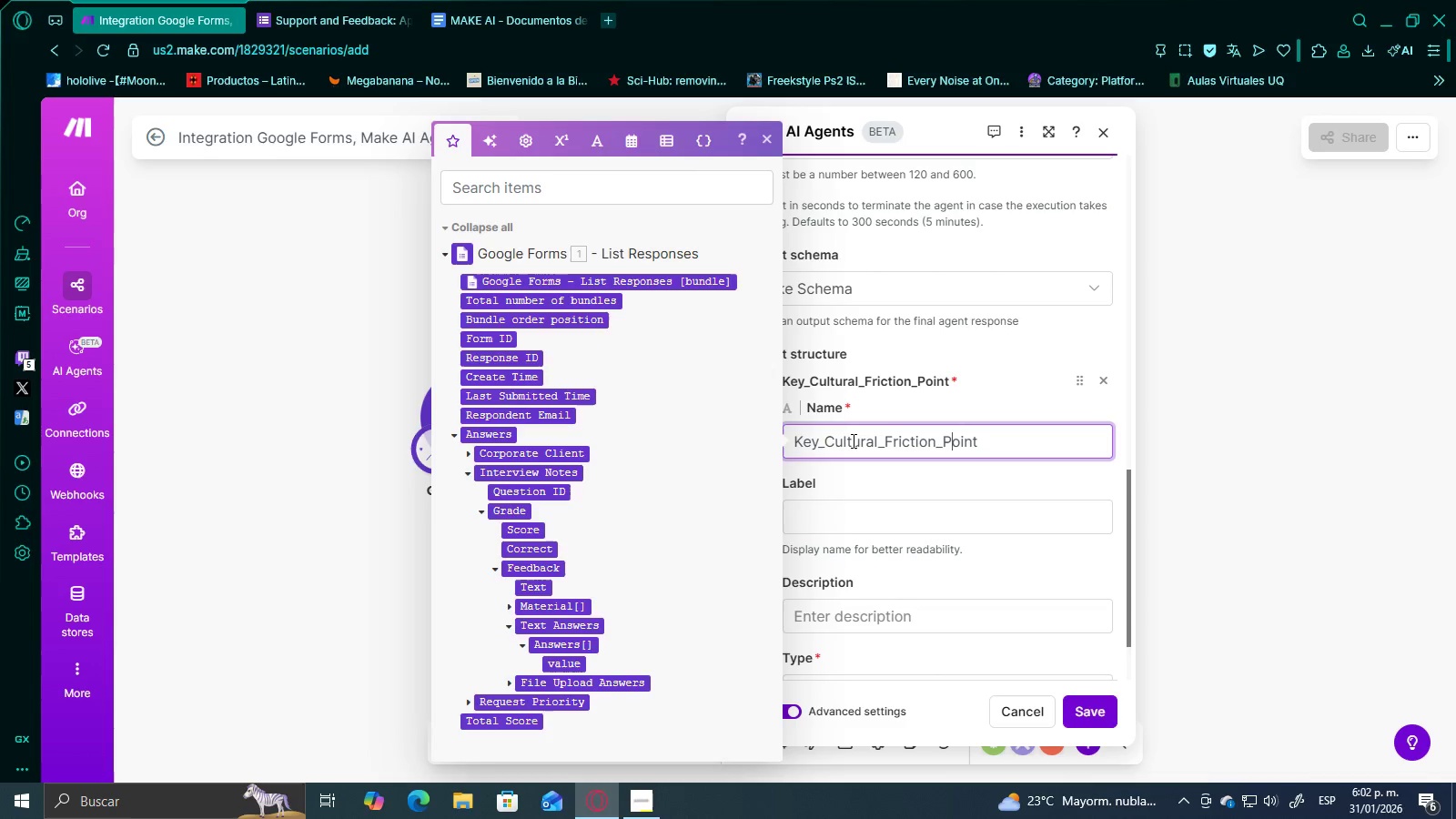 
key(ArrowRight)
 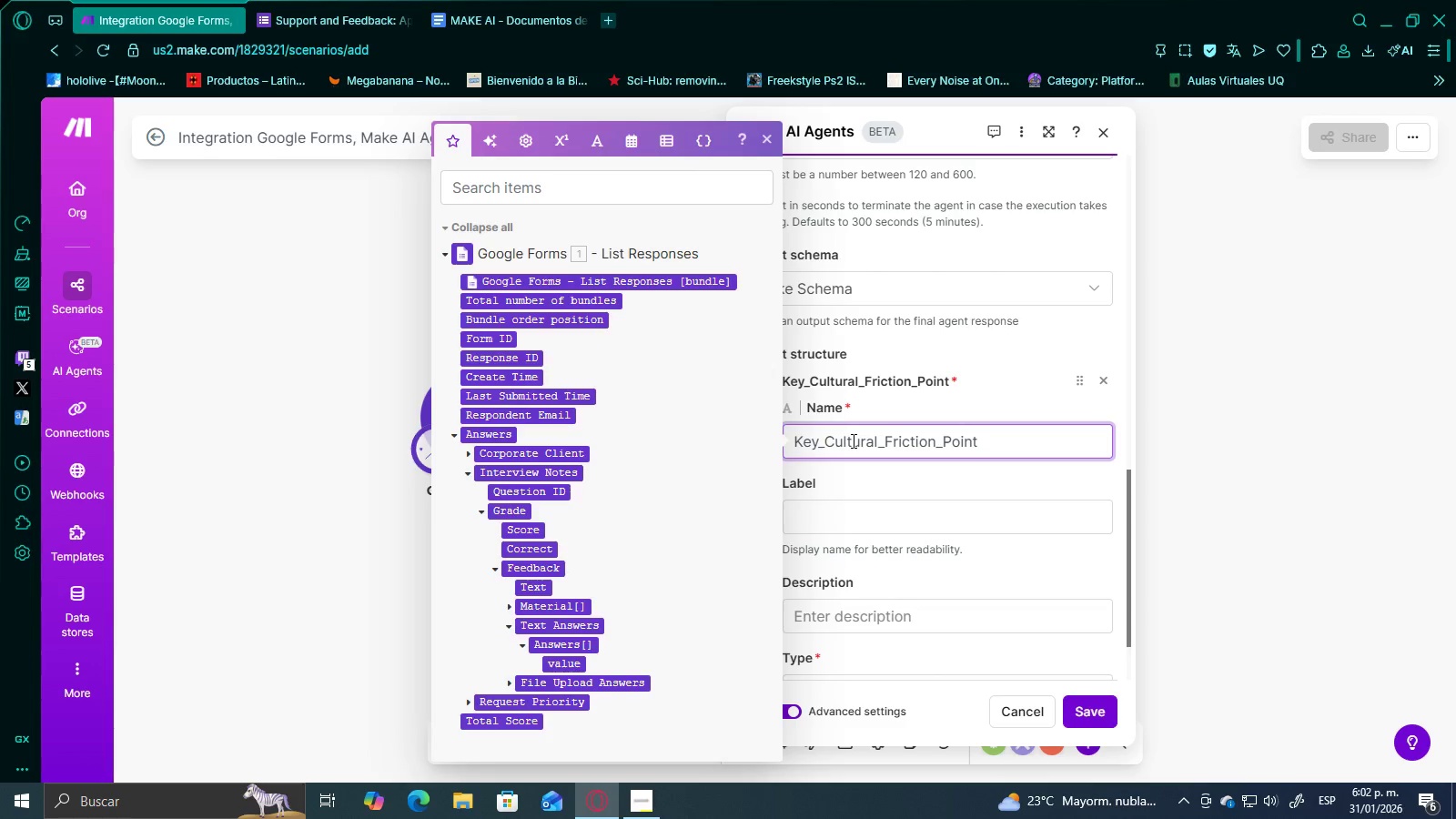 
key(Backspace)
 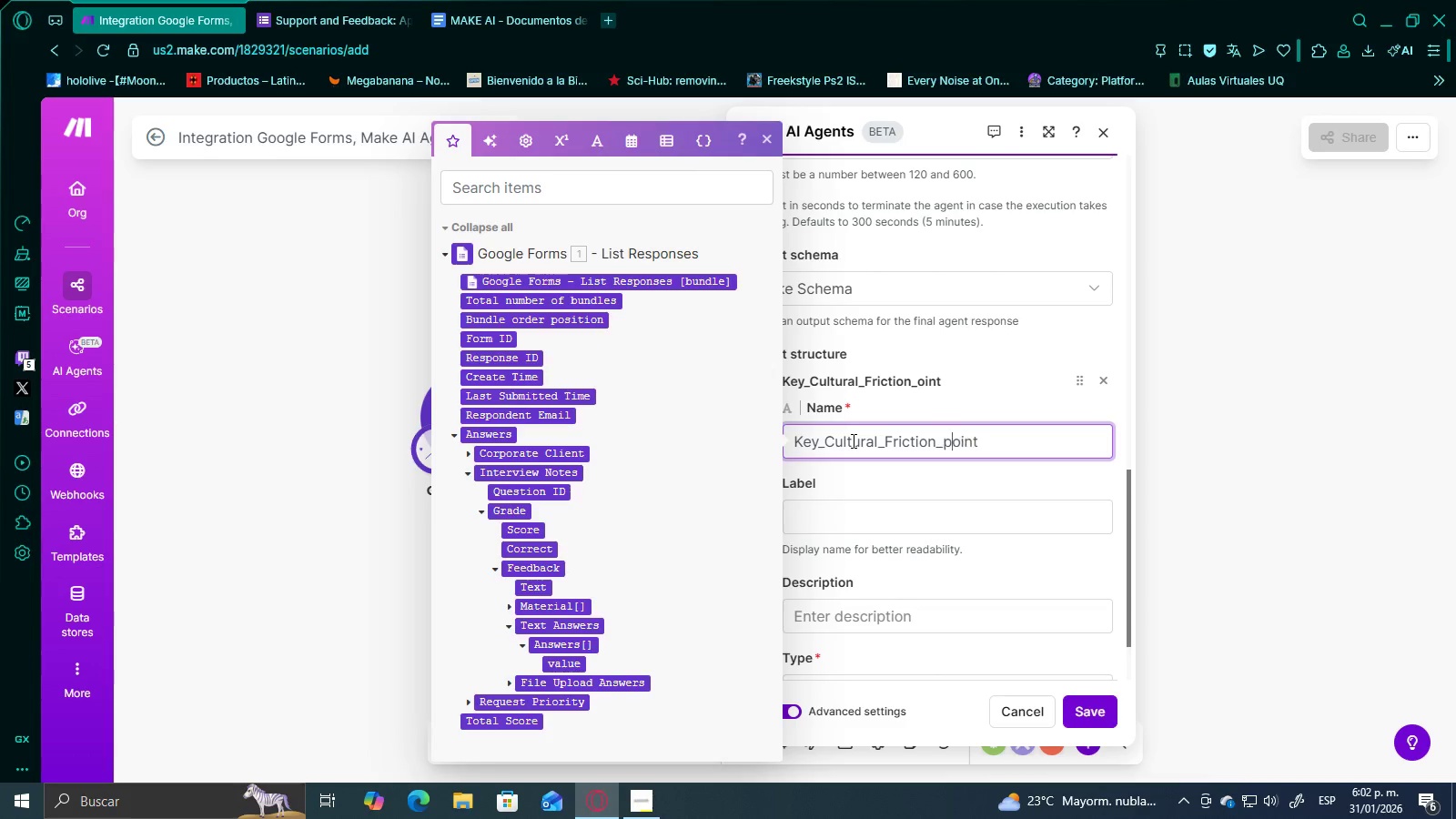 
key(P)
 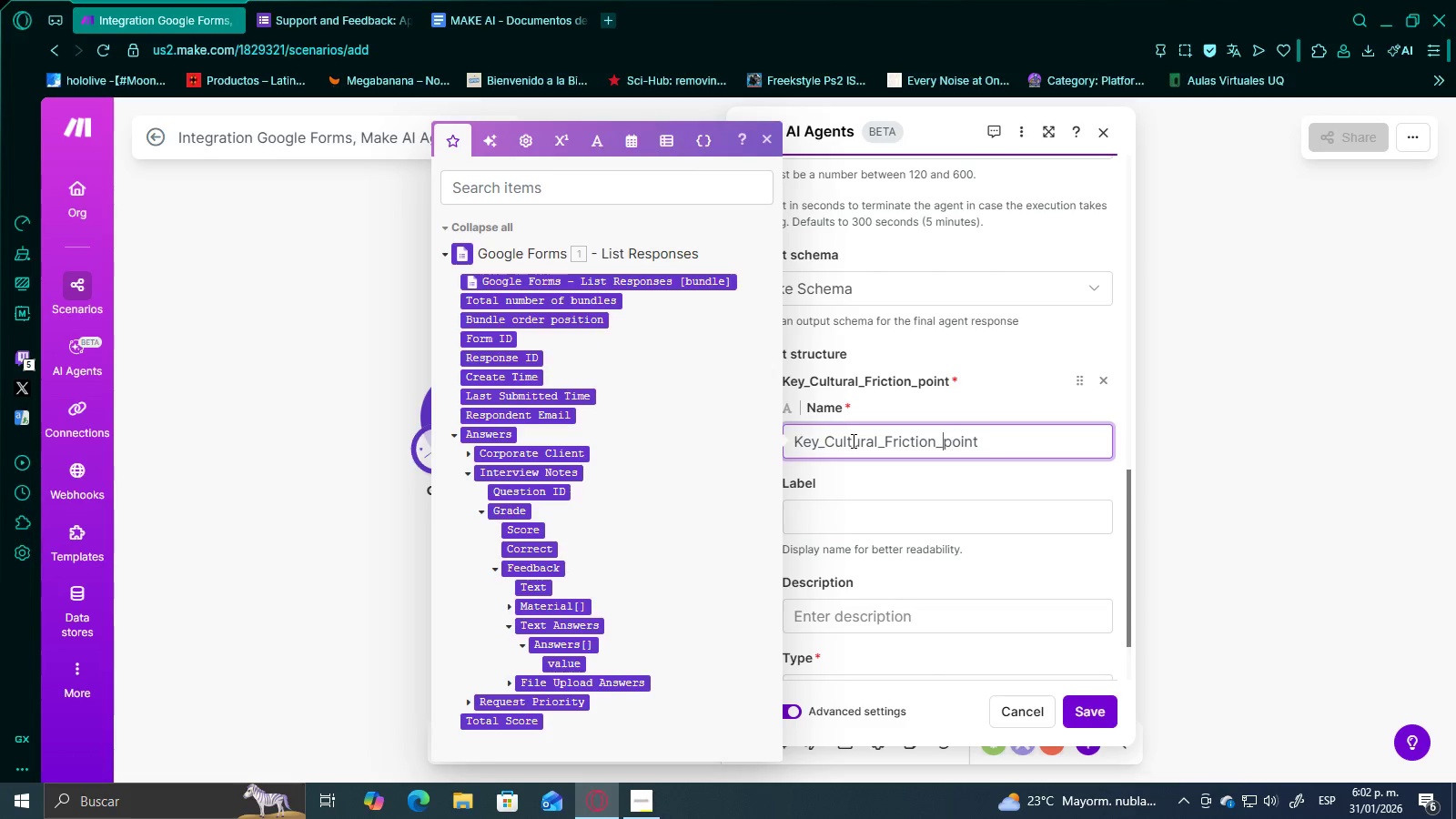 
hold_key(key=ArrowLeft, duration=0.69)
 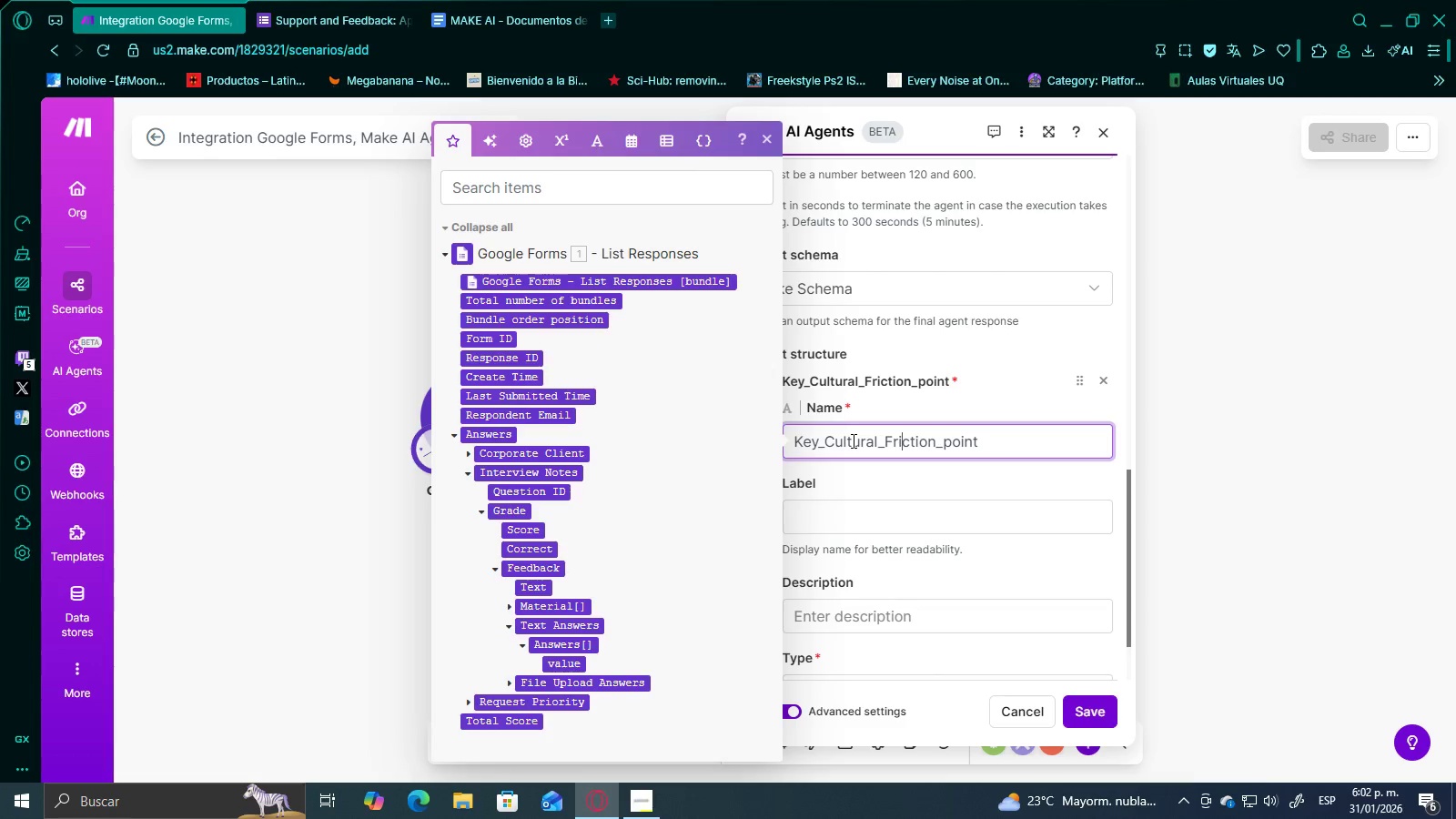 
key(ArrowLeft)
 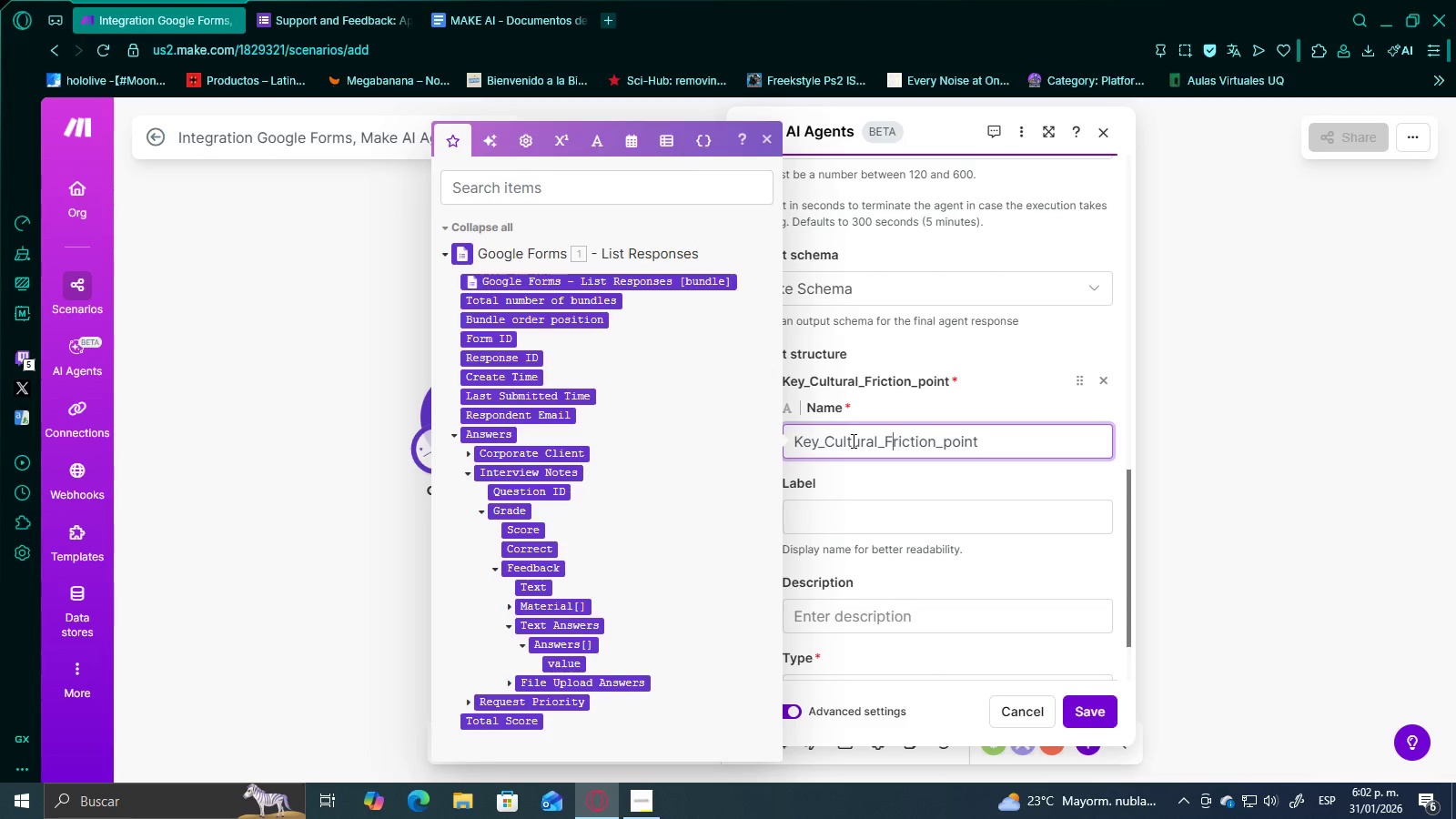 
key(ArrowLeft)
 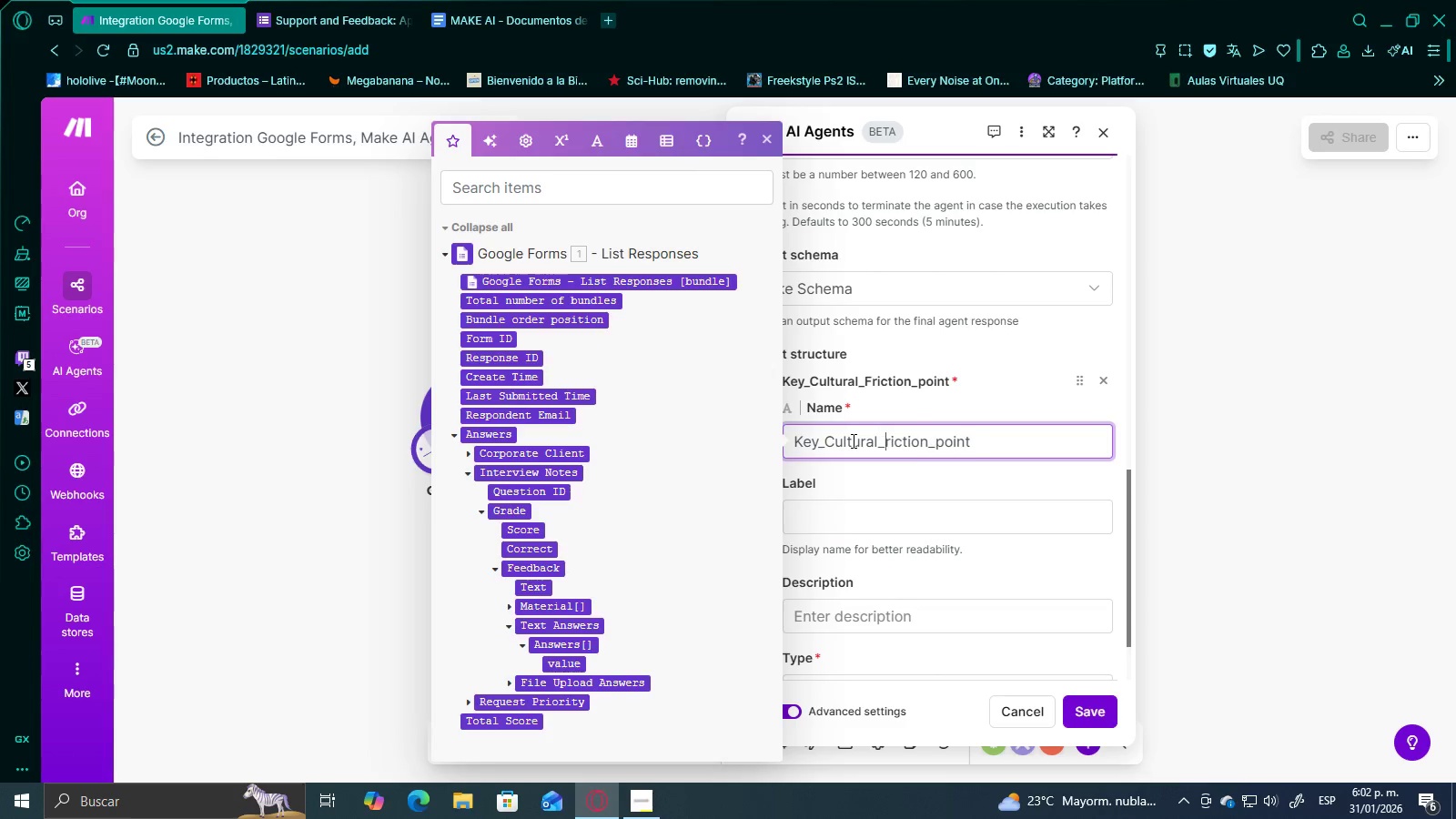 
key(Backspace)
 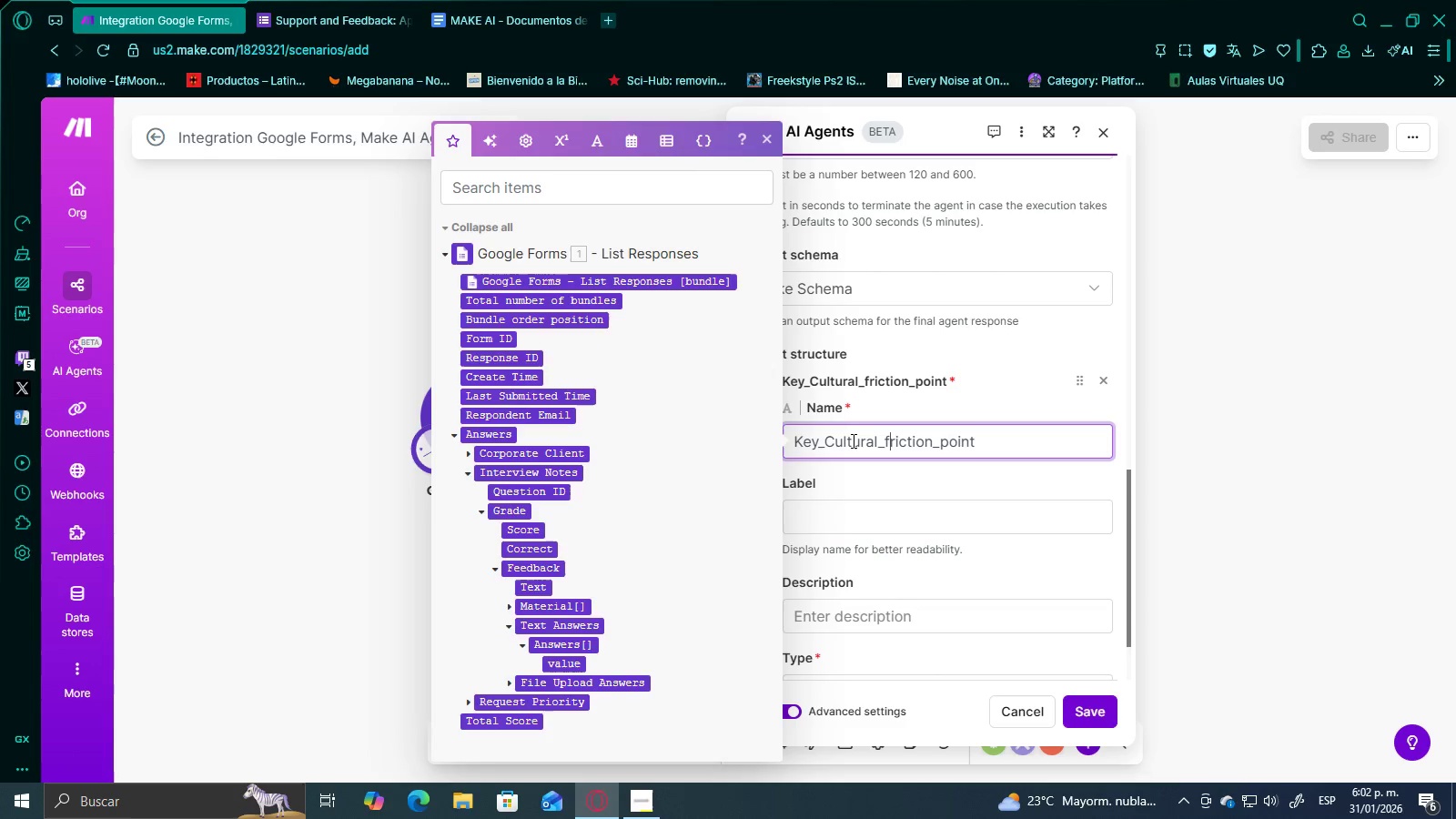 
key(F)
 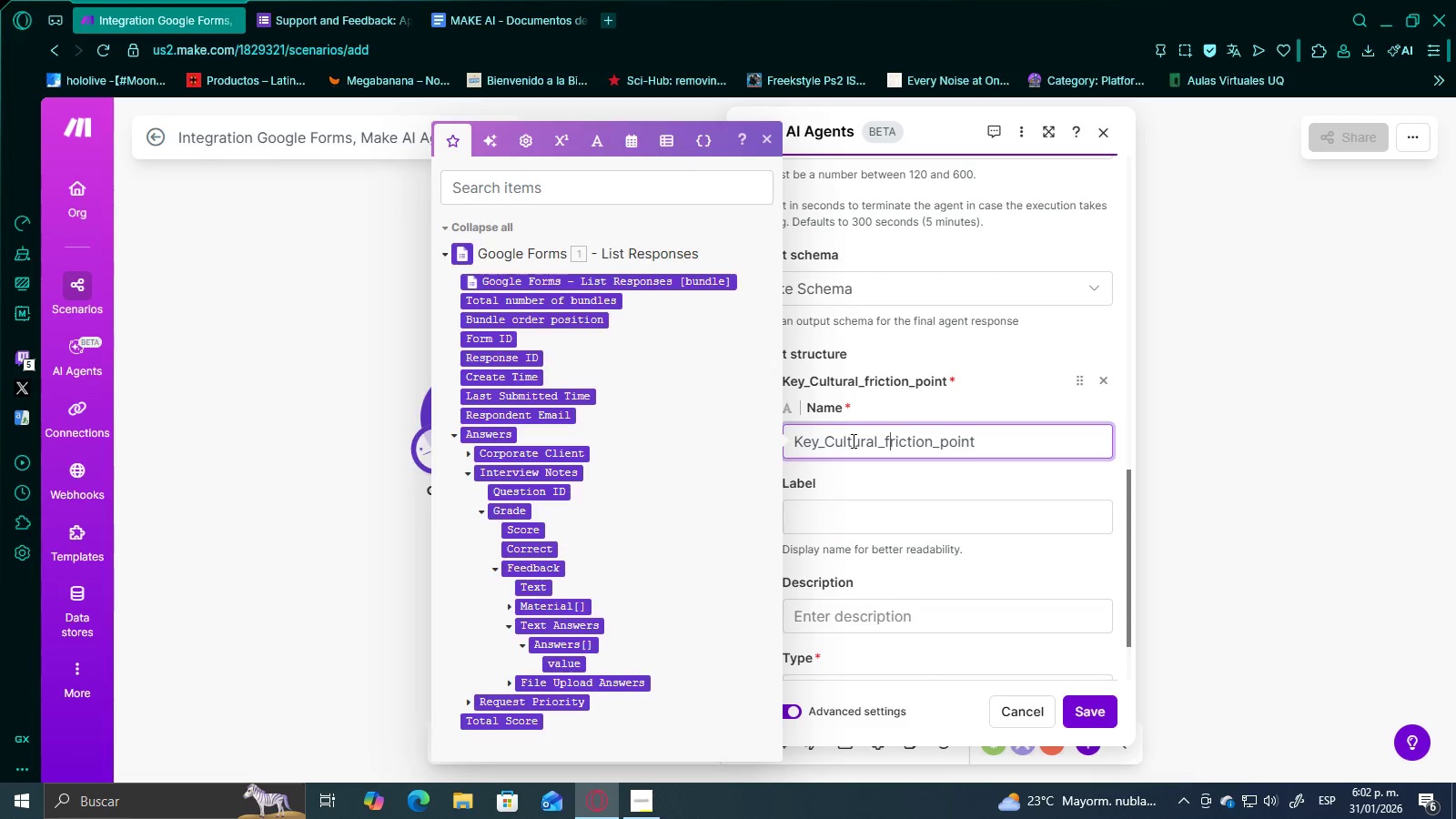 
hold_key(key=ArrowLeft, duration=0.83)
 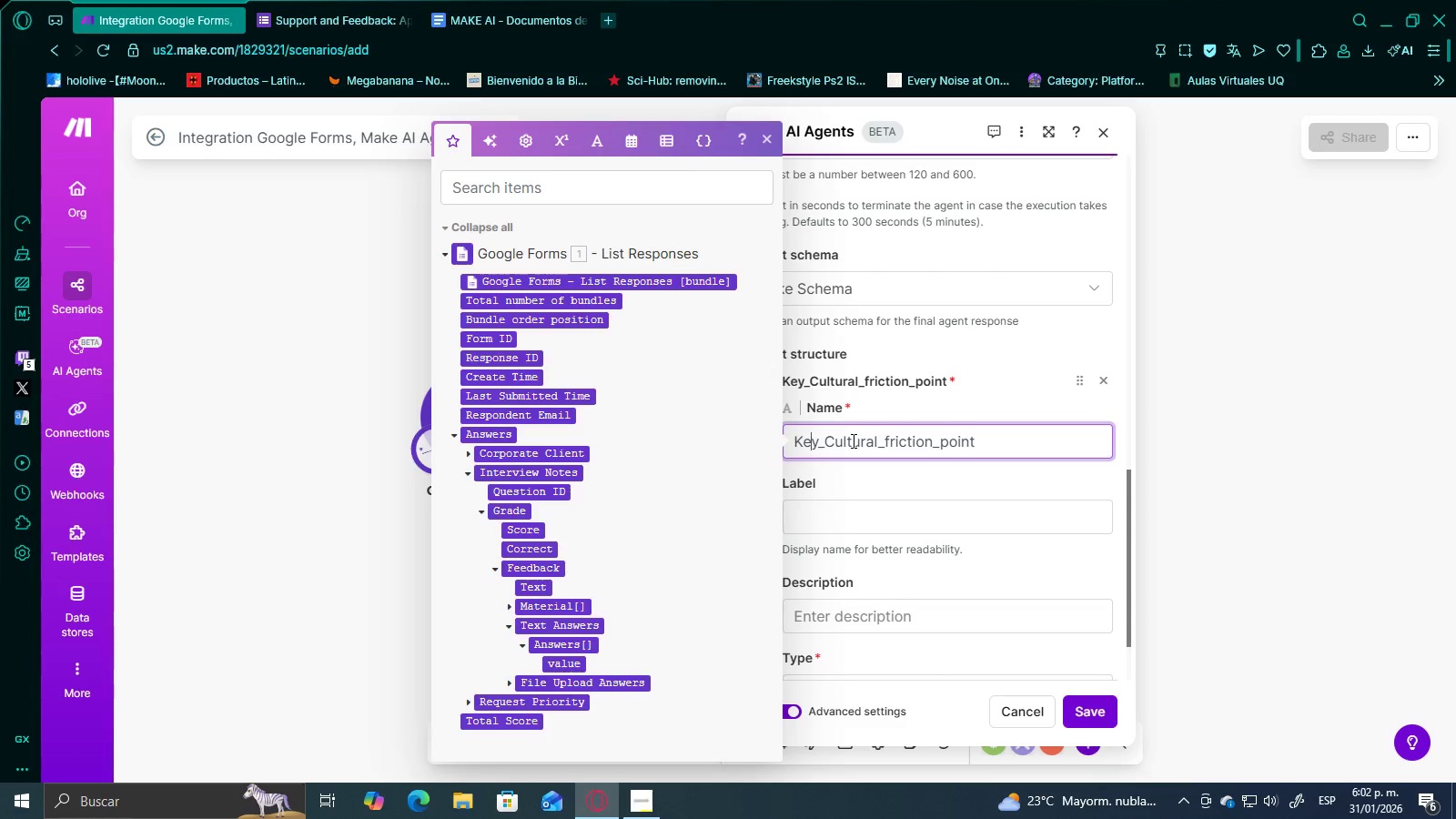 
key(ArrowRight)
 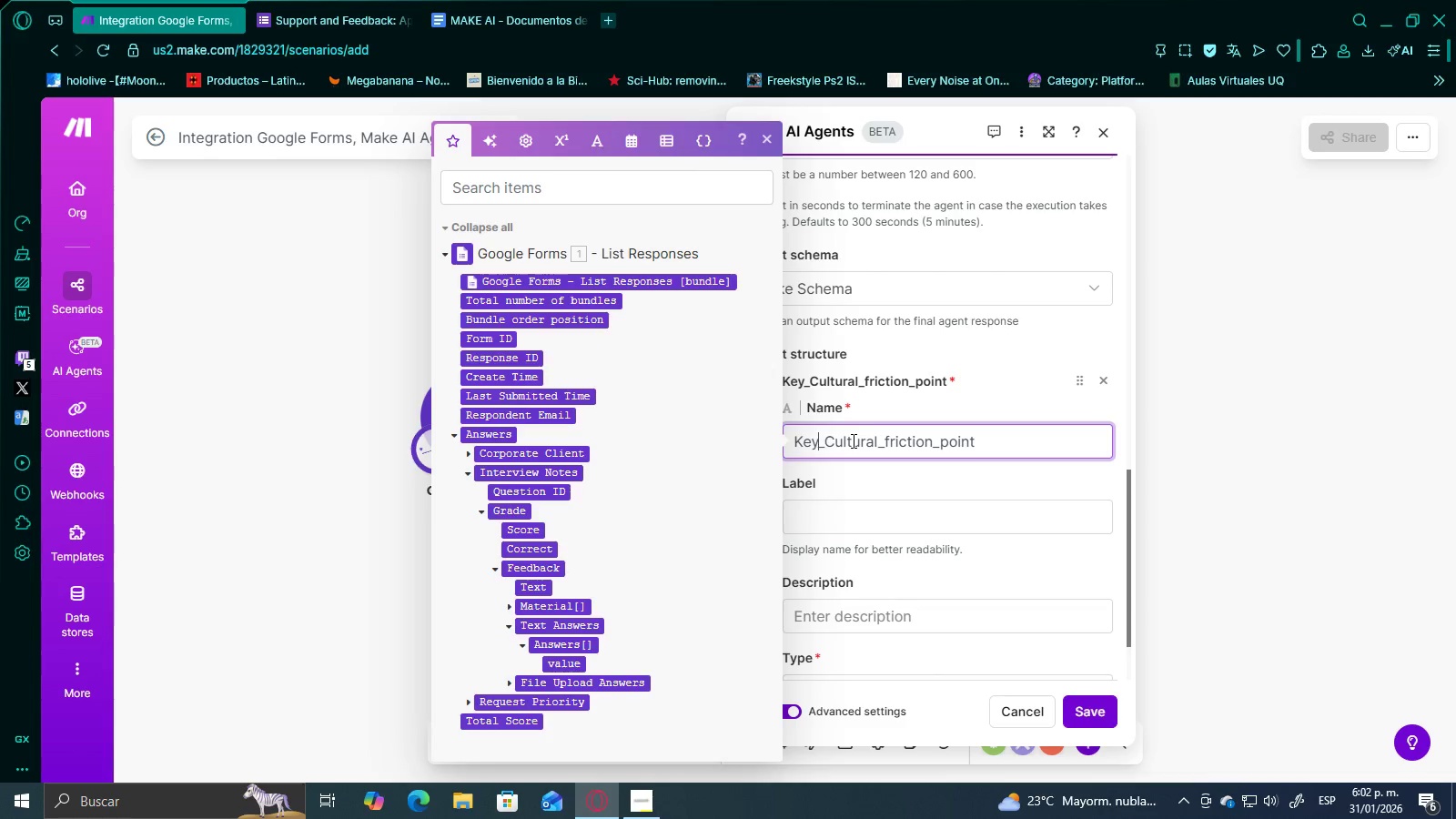 
key(ArrowRight)
 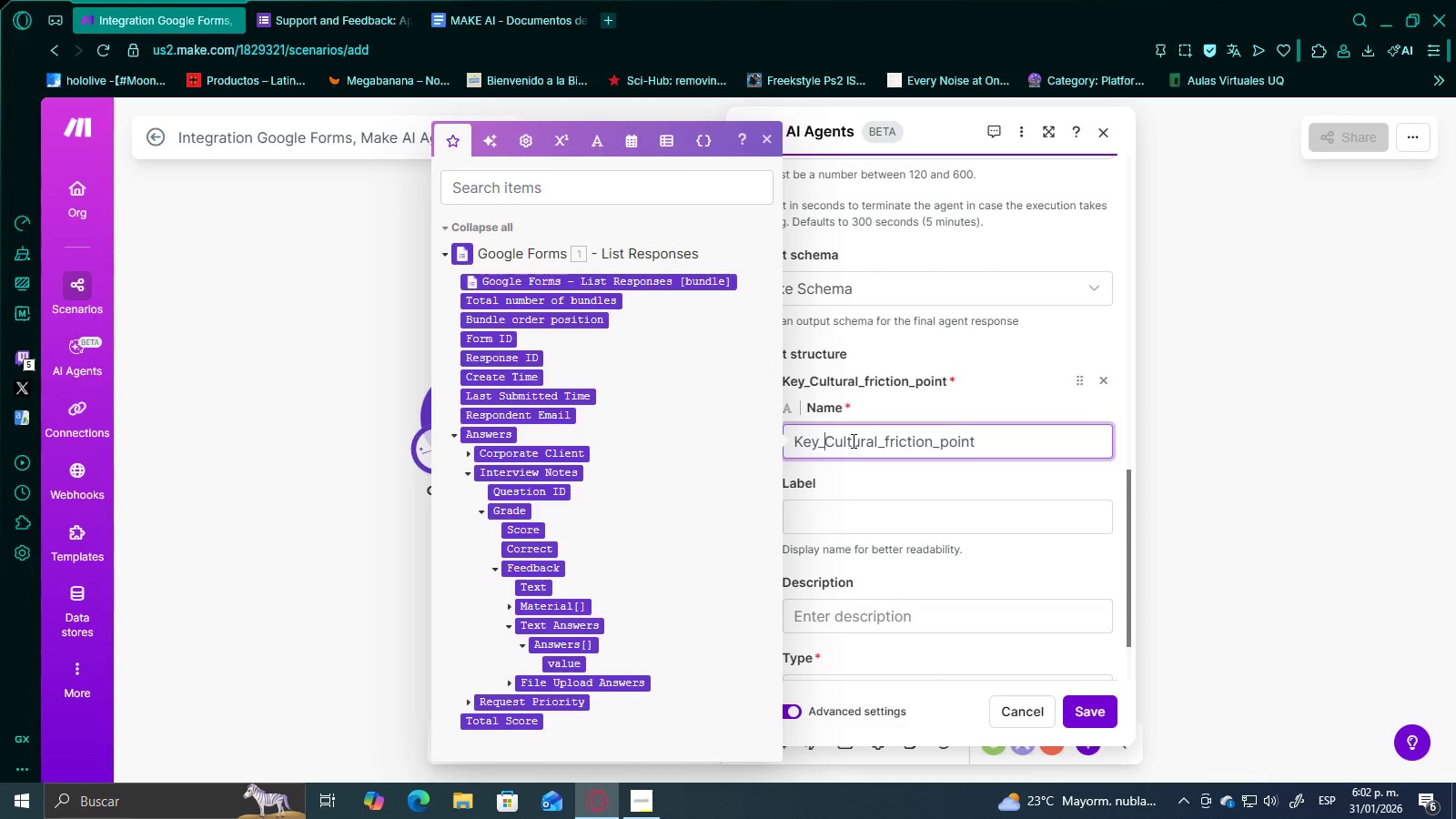 
key(ArrowRight)
 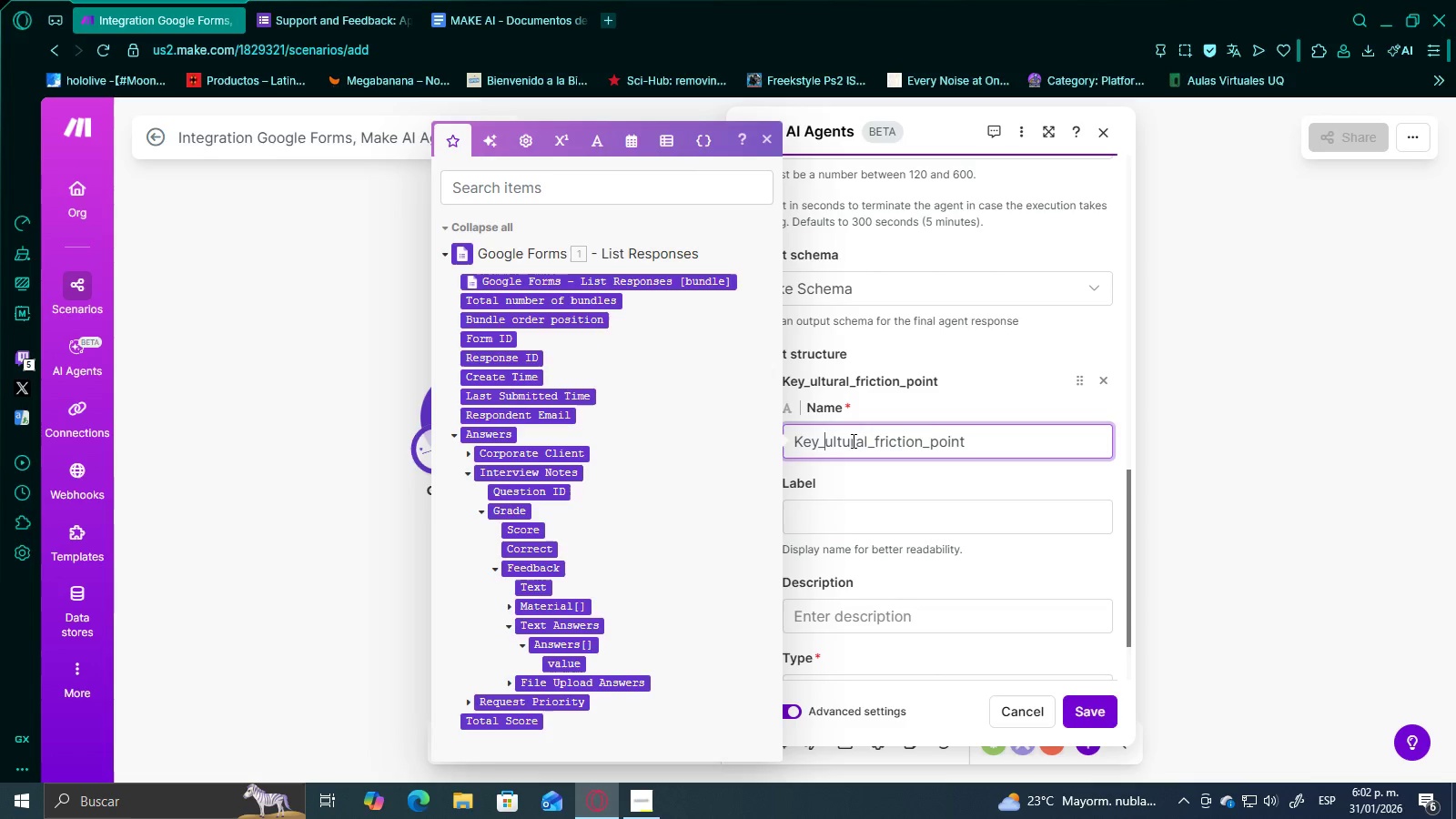 
key(Backspace)
 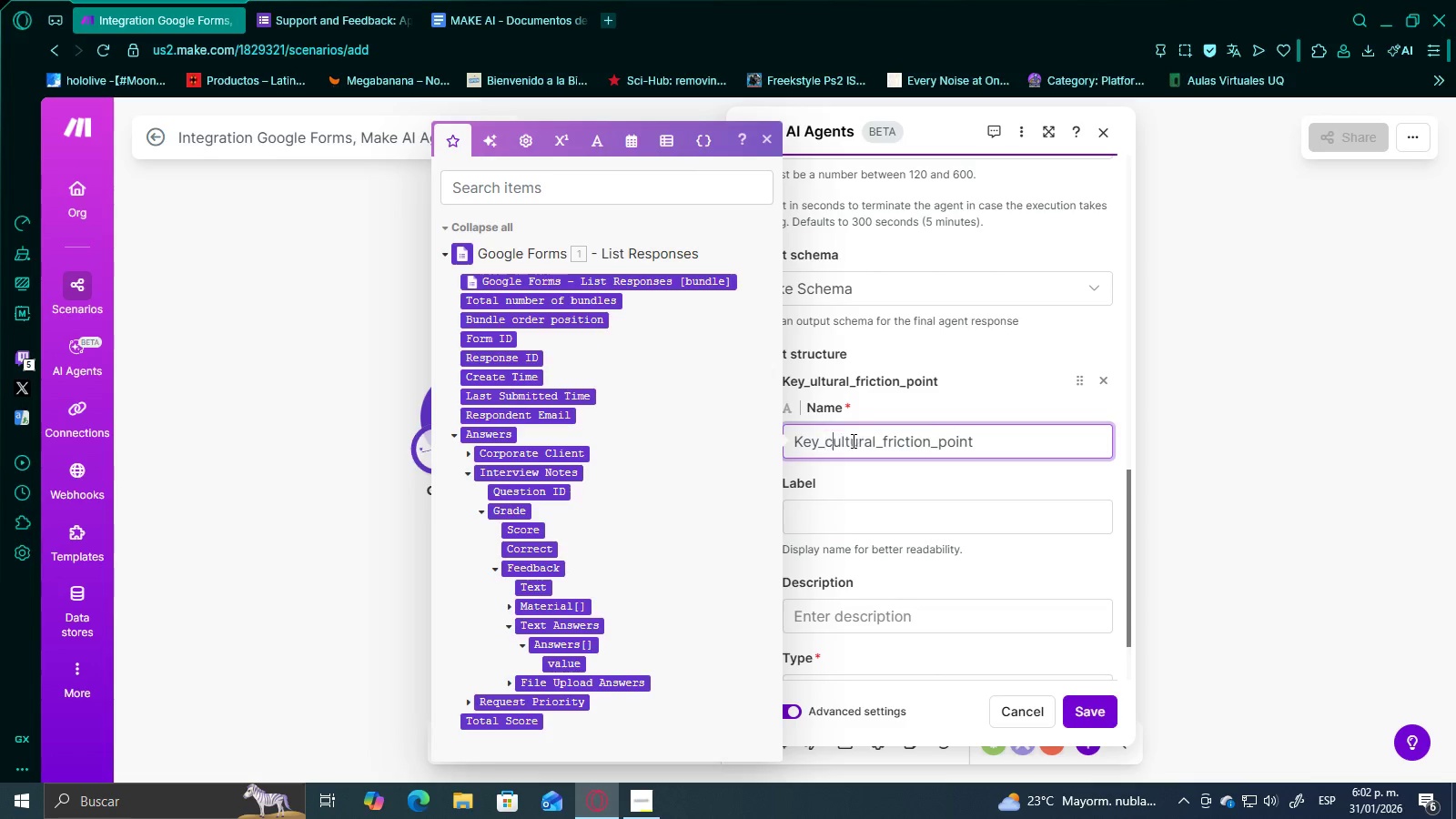 
key(C)
 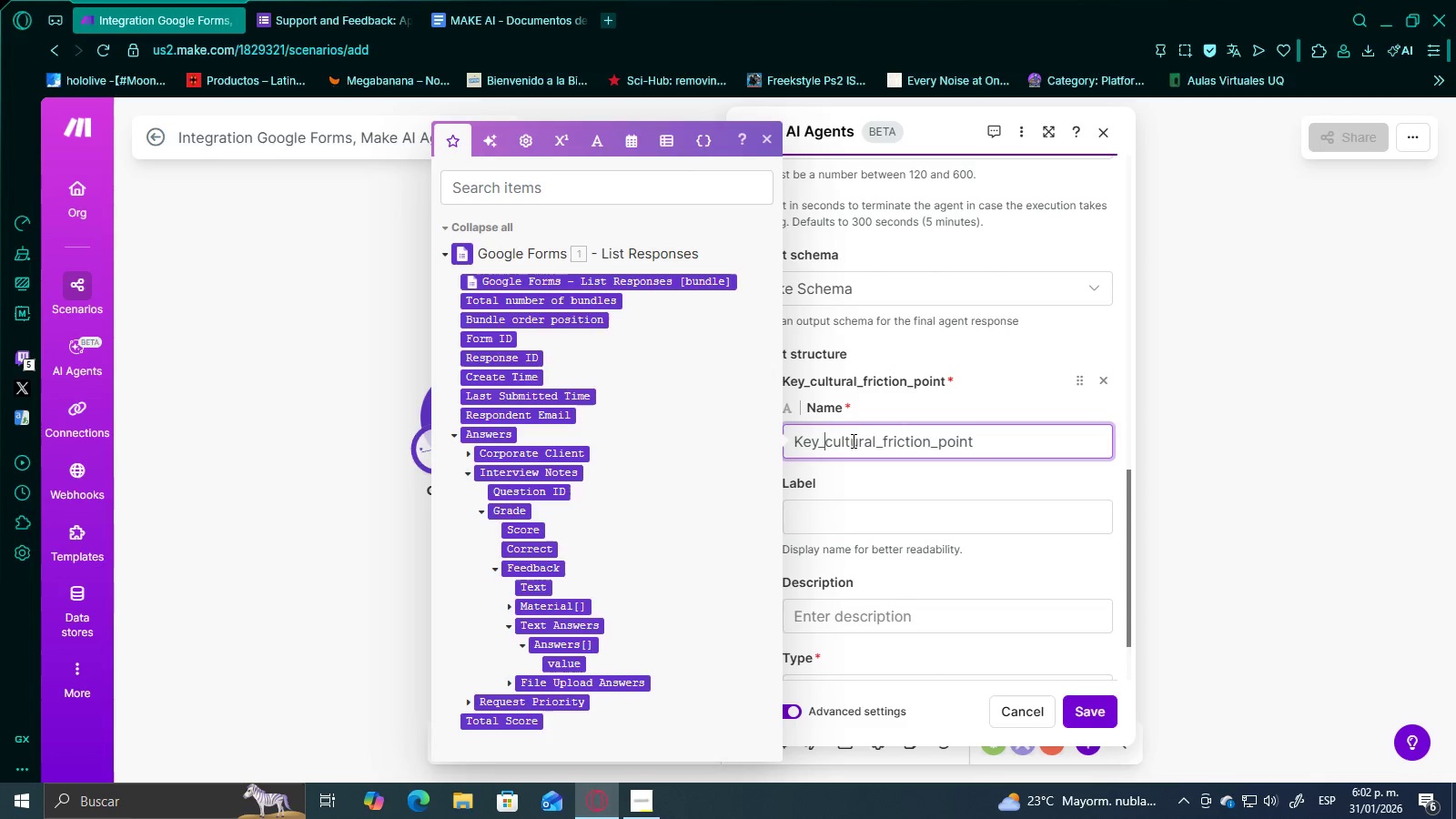 
hold_key(key=ArrowLeft, duration=0.61)
 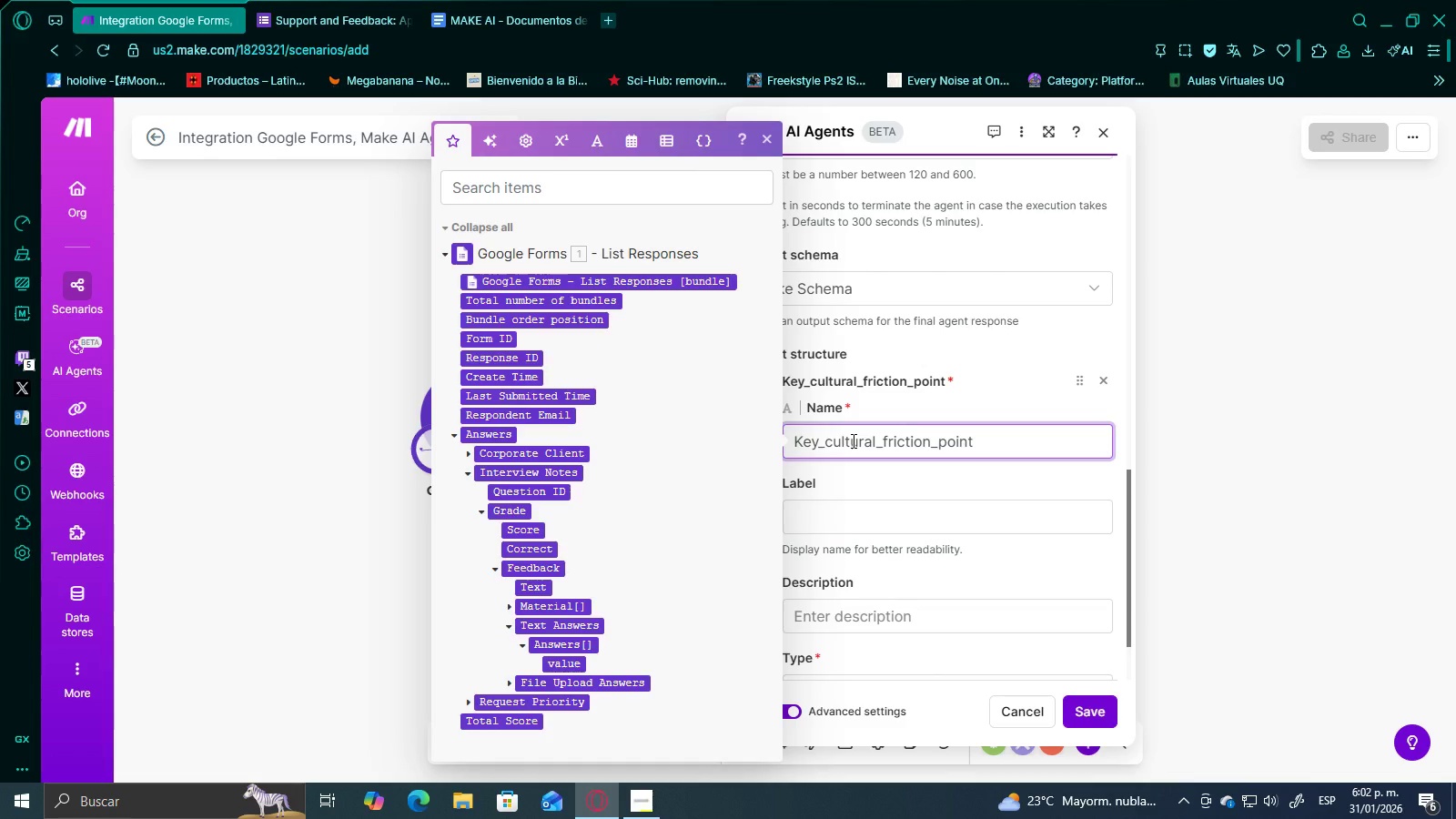 
key(Backspace)
 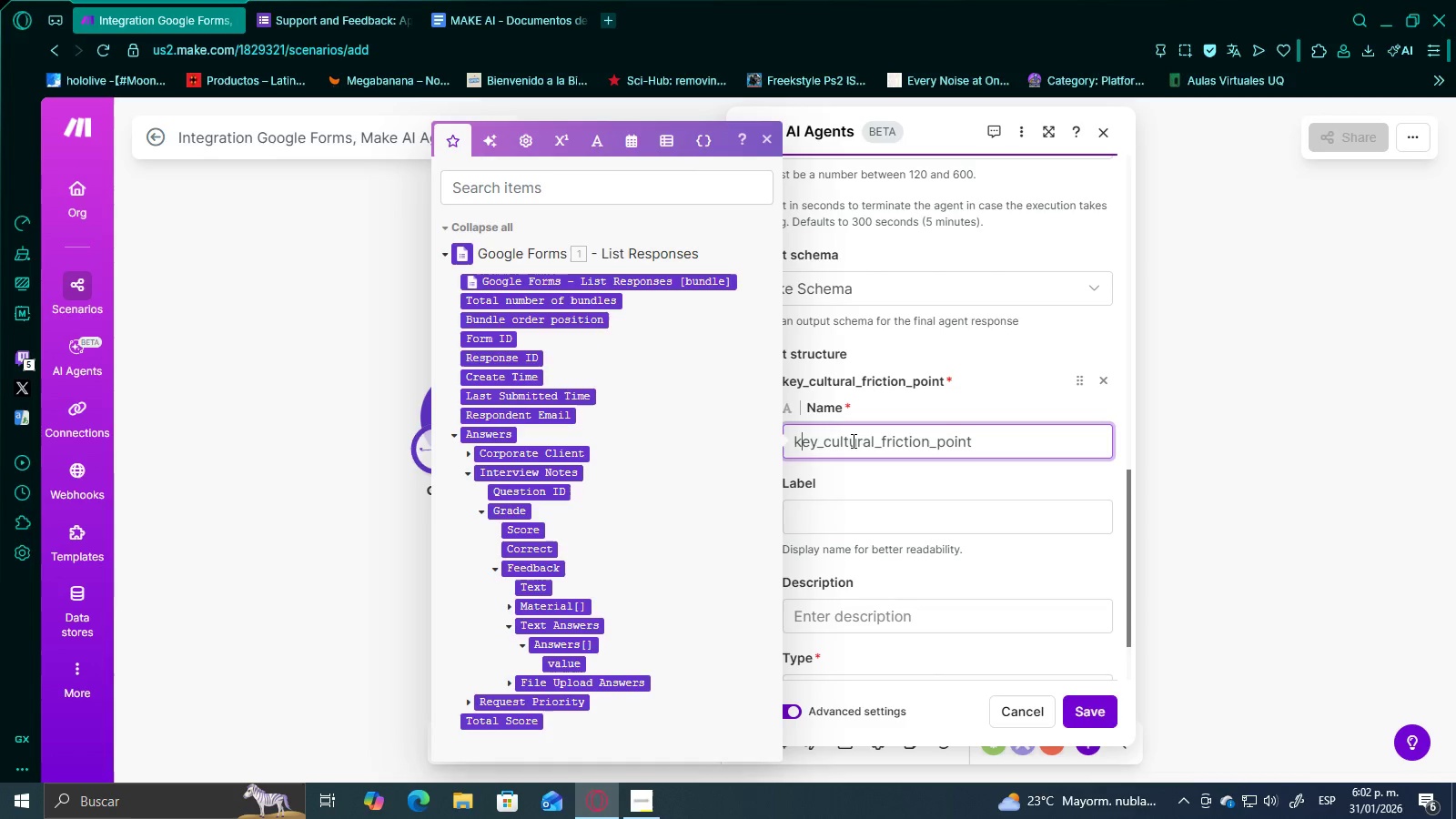 
key(K)
 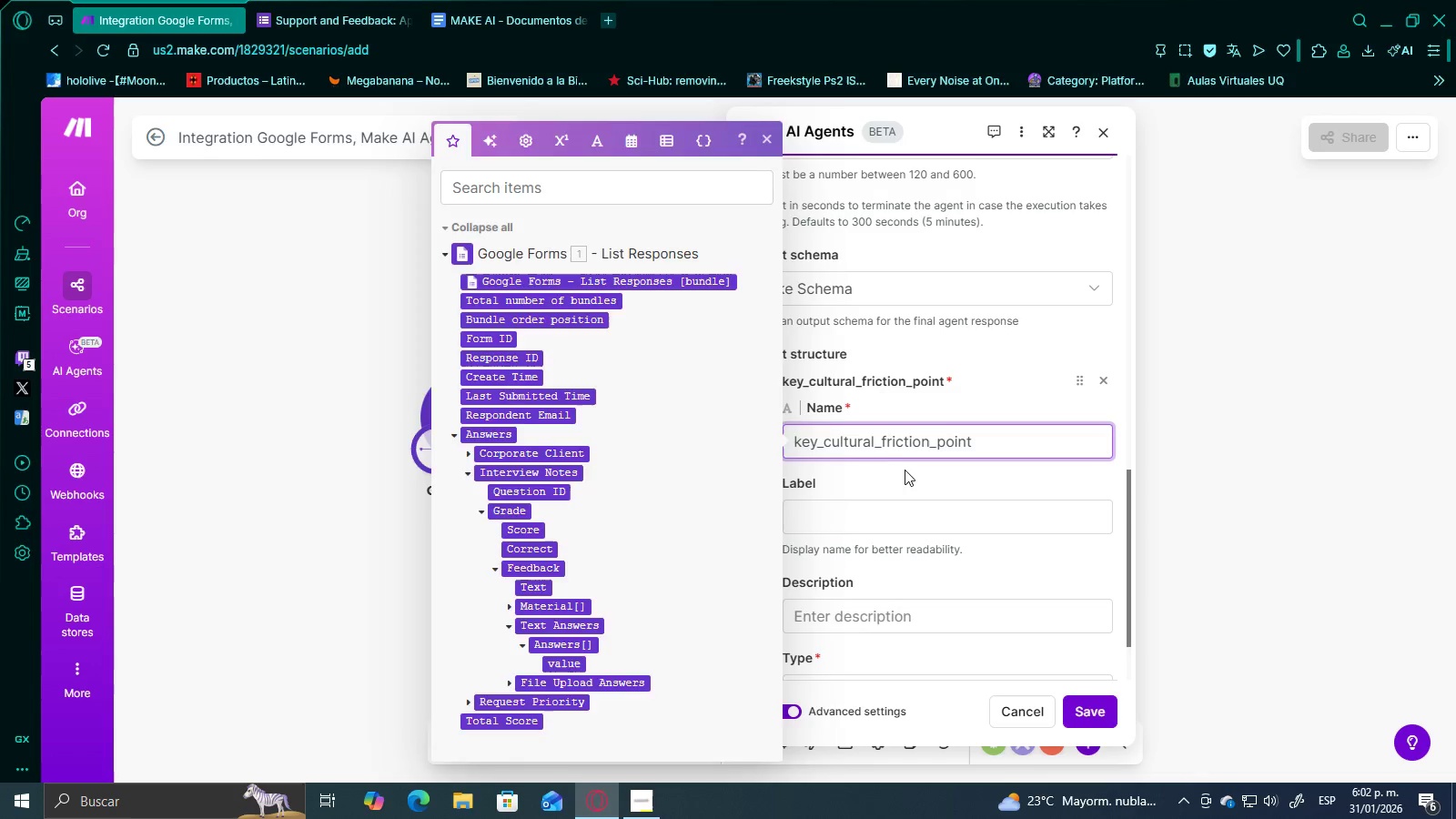 
left_click([910, 470])
 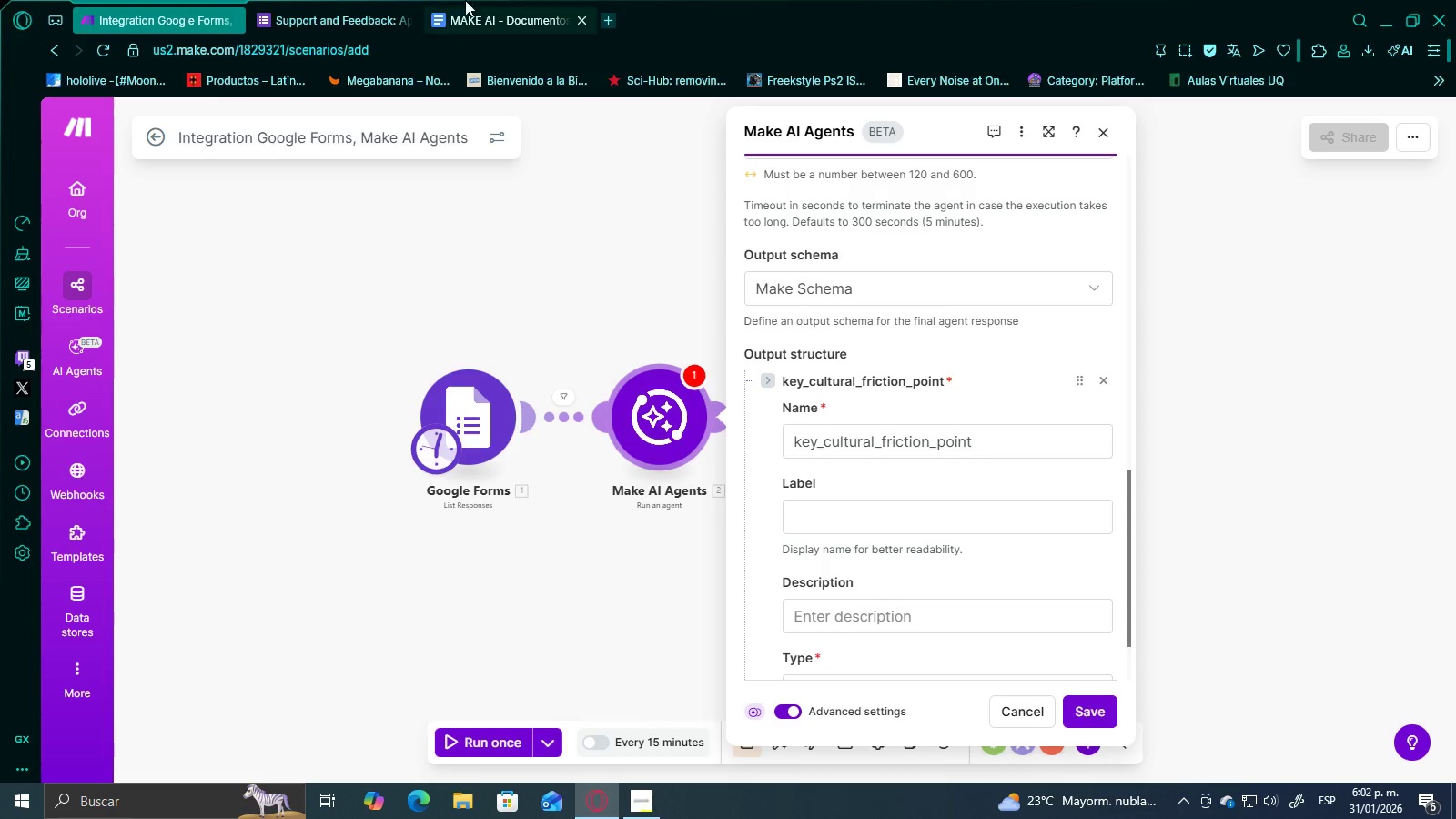 
left_click([877, 514])
 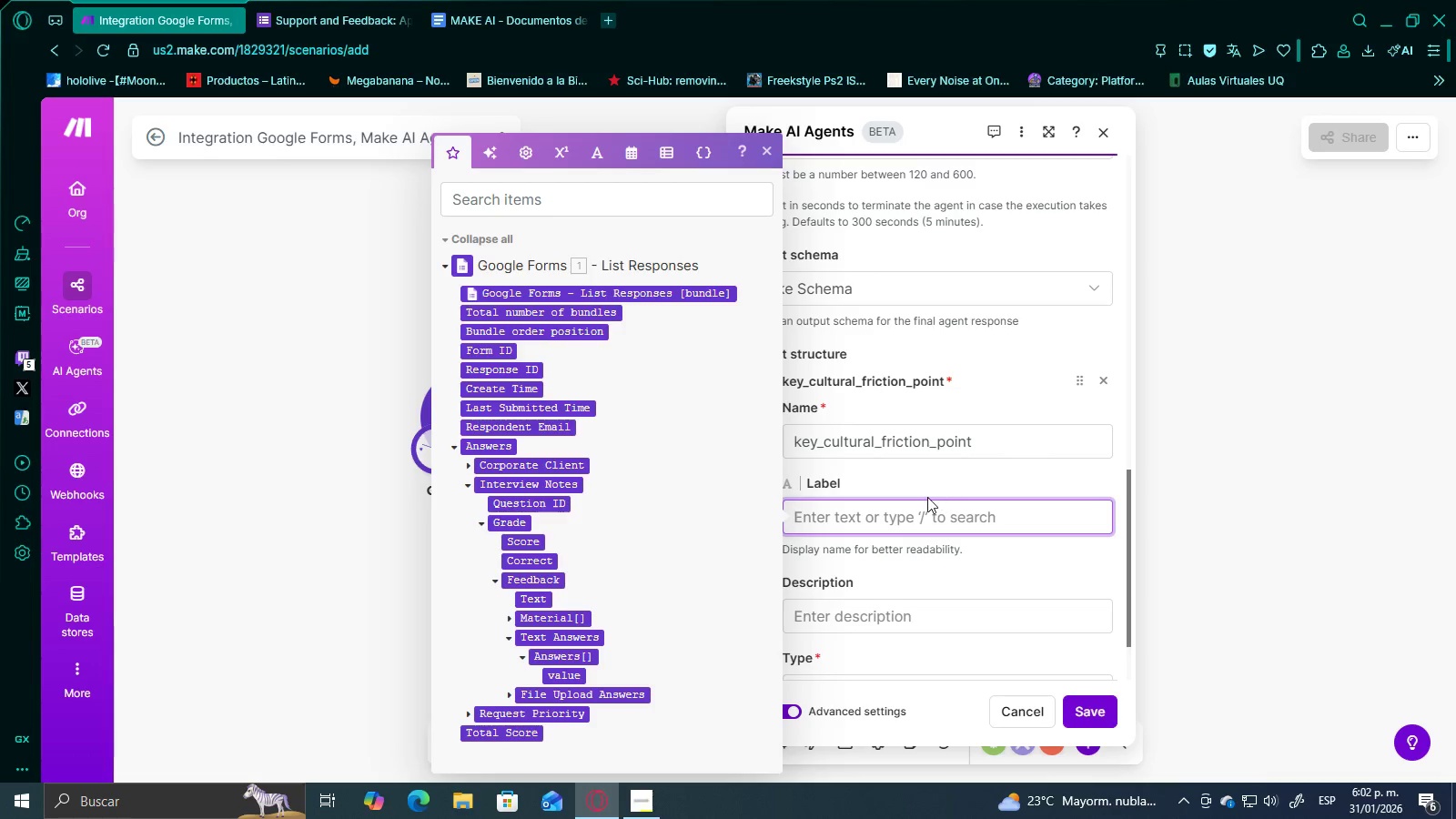 
key(Control+ControlLeft)
 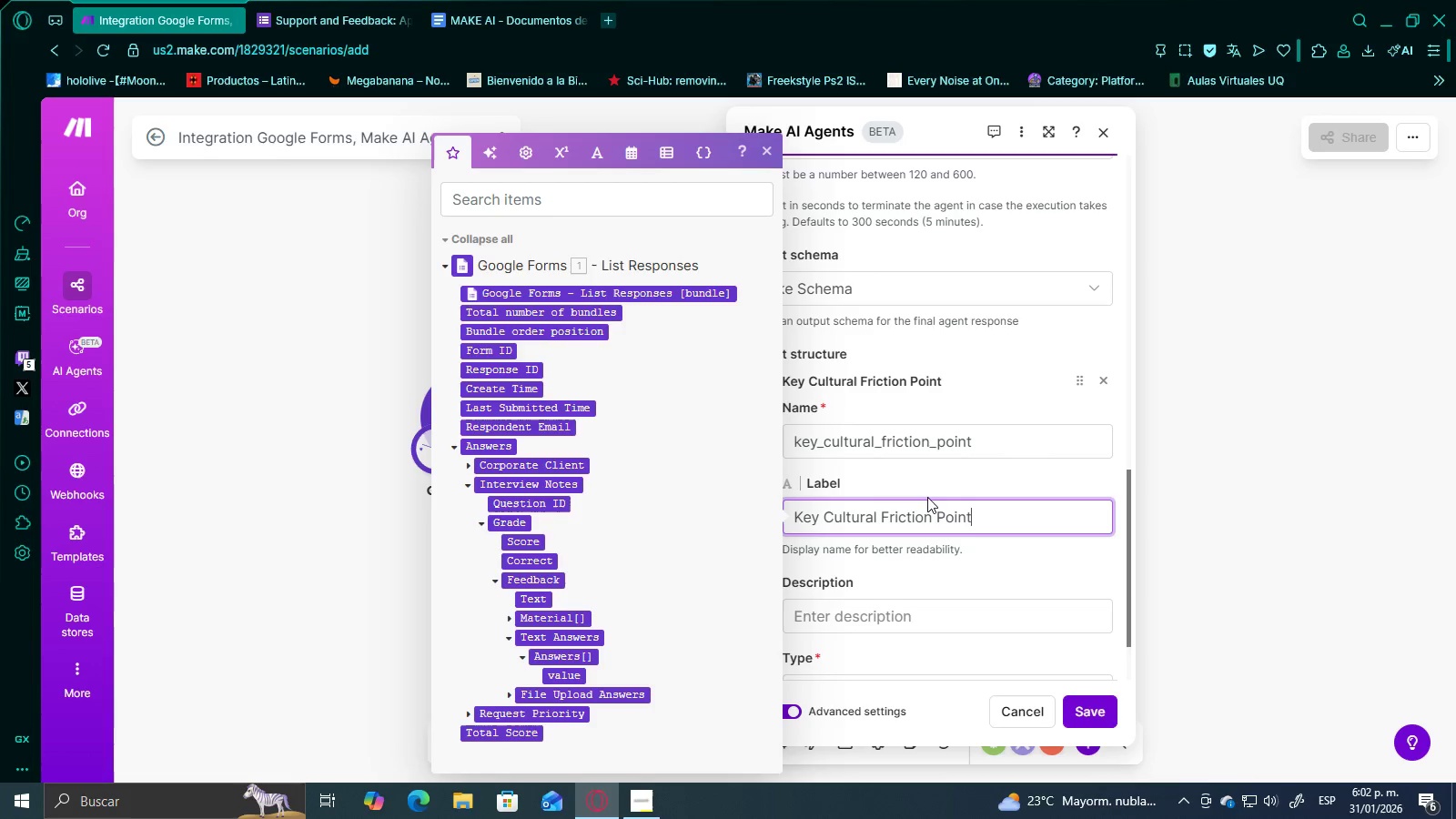 
key(Control+V)
 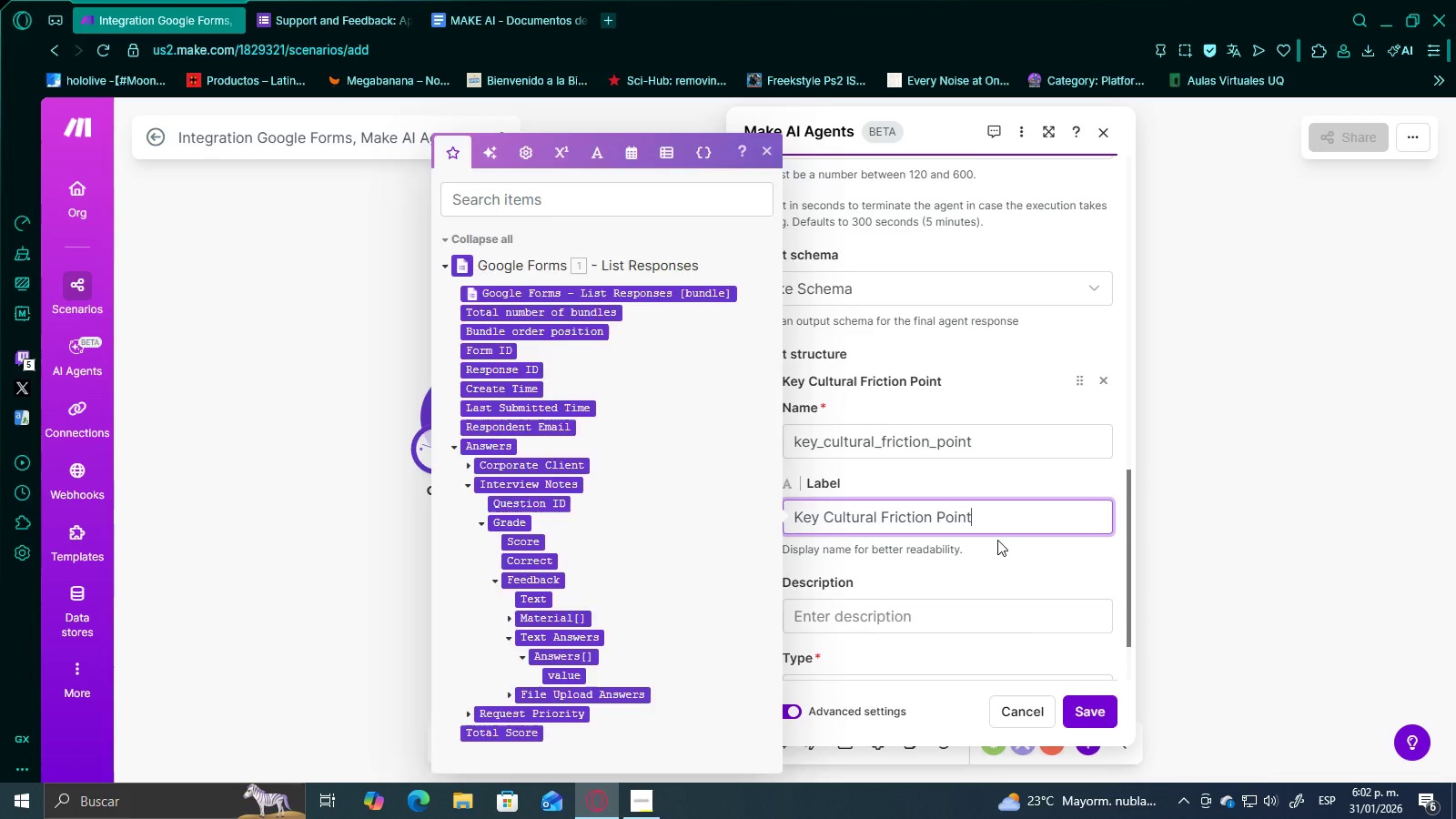 
left_click([1053, 562])
 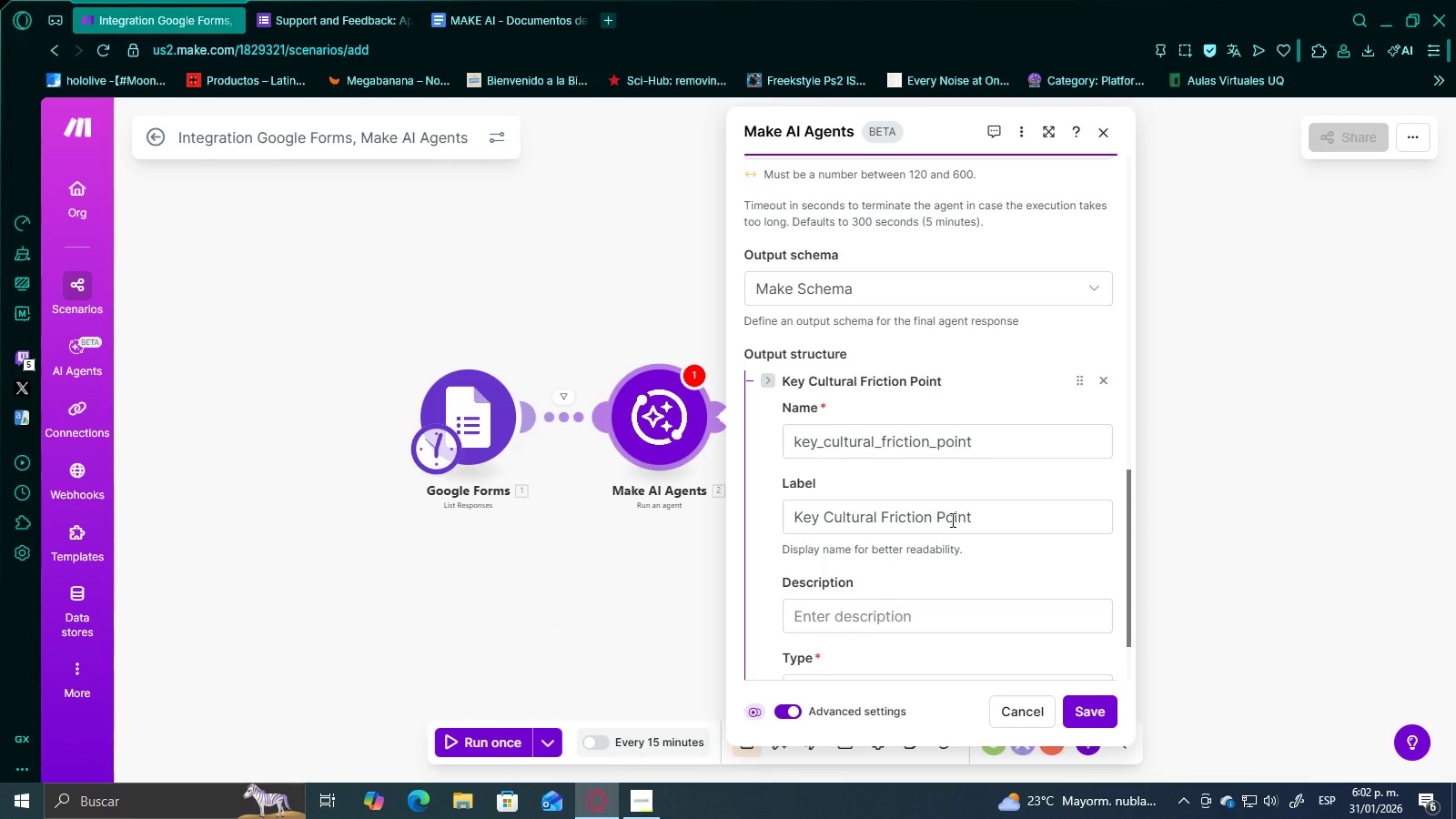 
scroll: coordinate [1014, 509], scroll_direction: down, amount: 1.0
 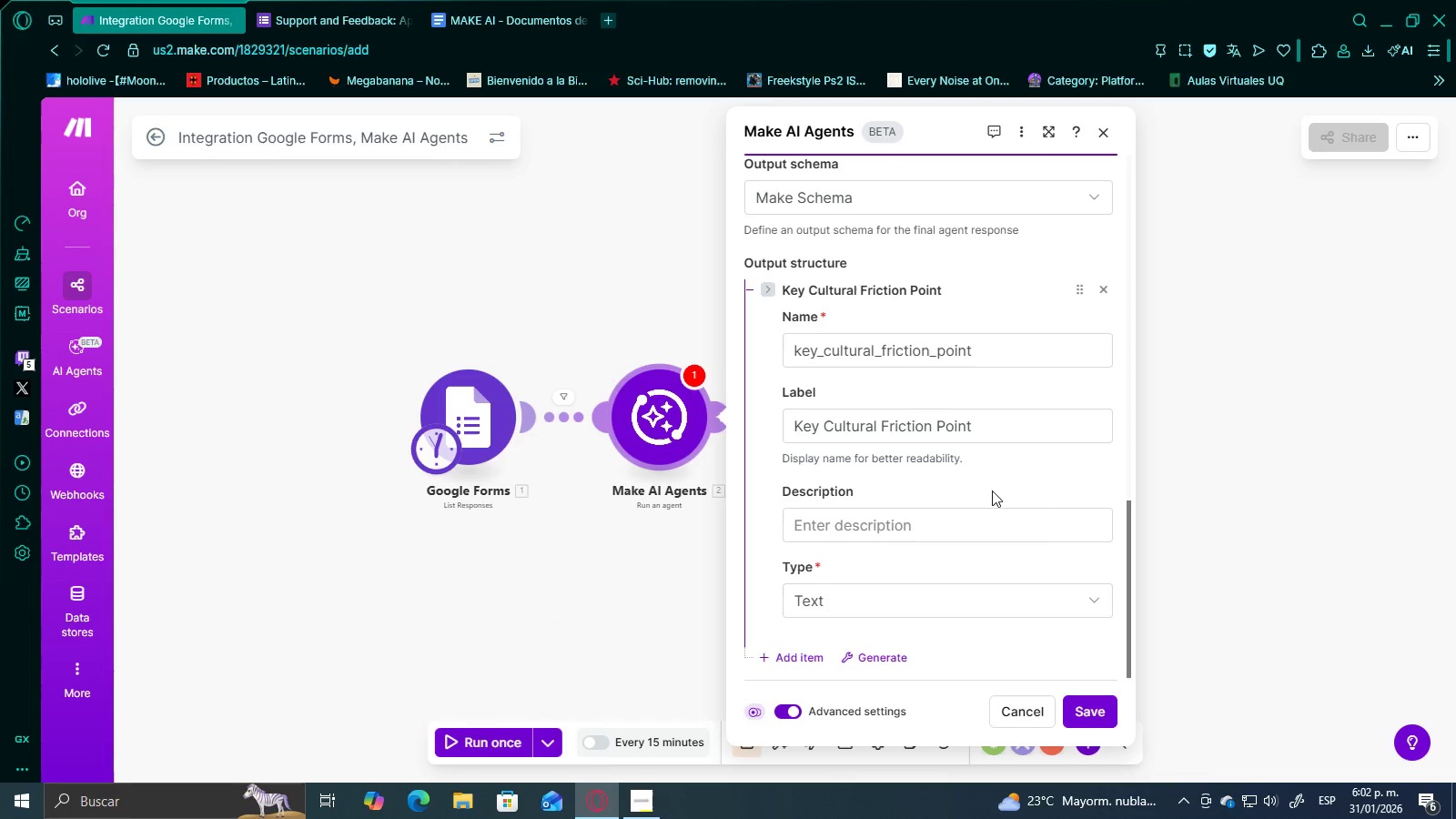 
left_click([969, 523])
 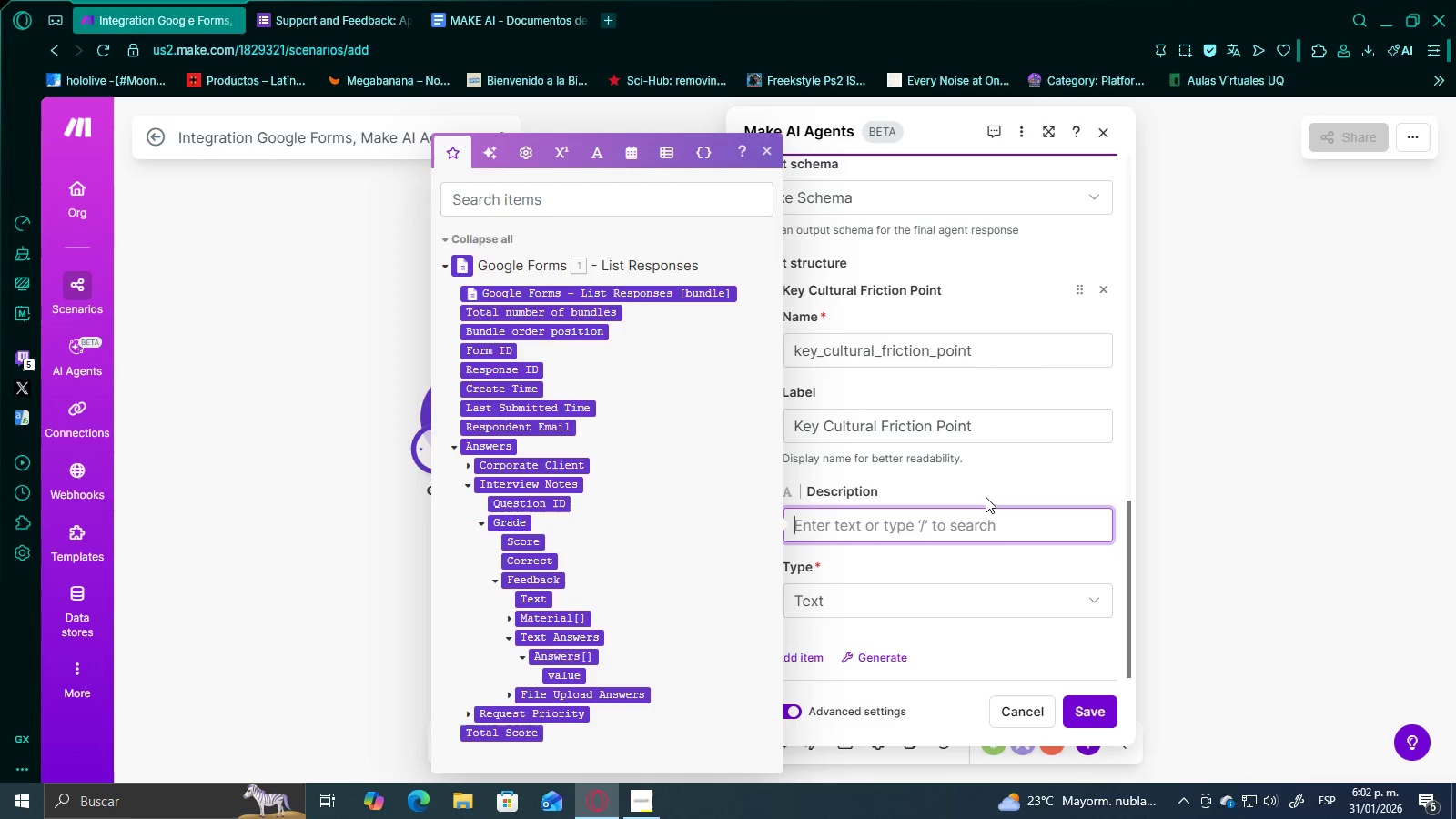 
scroll: coordinate [986, 497], scroll_direction: down, amount: 1.0
 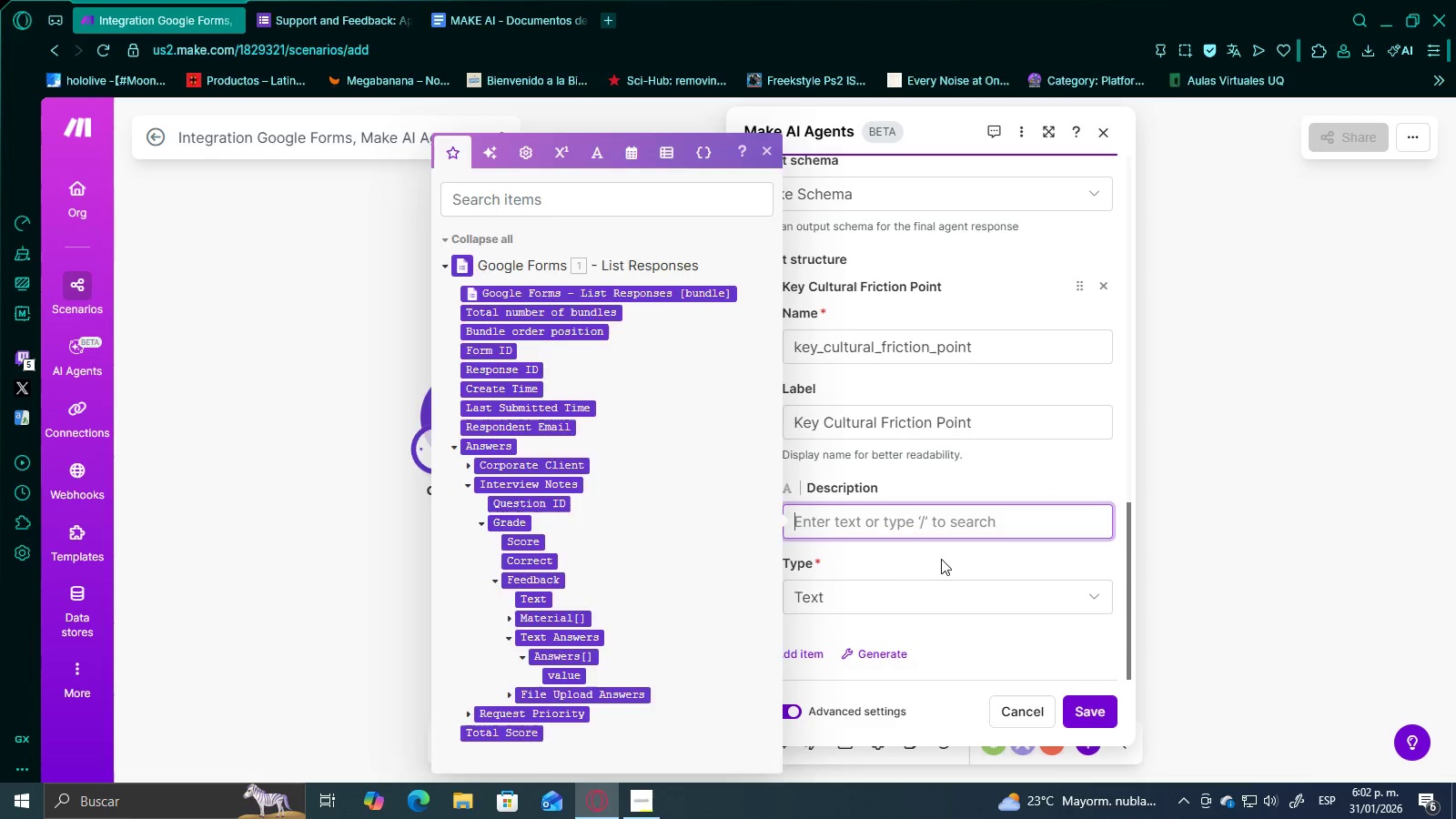 
left_click([941, 559])
 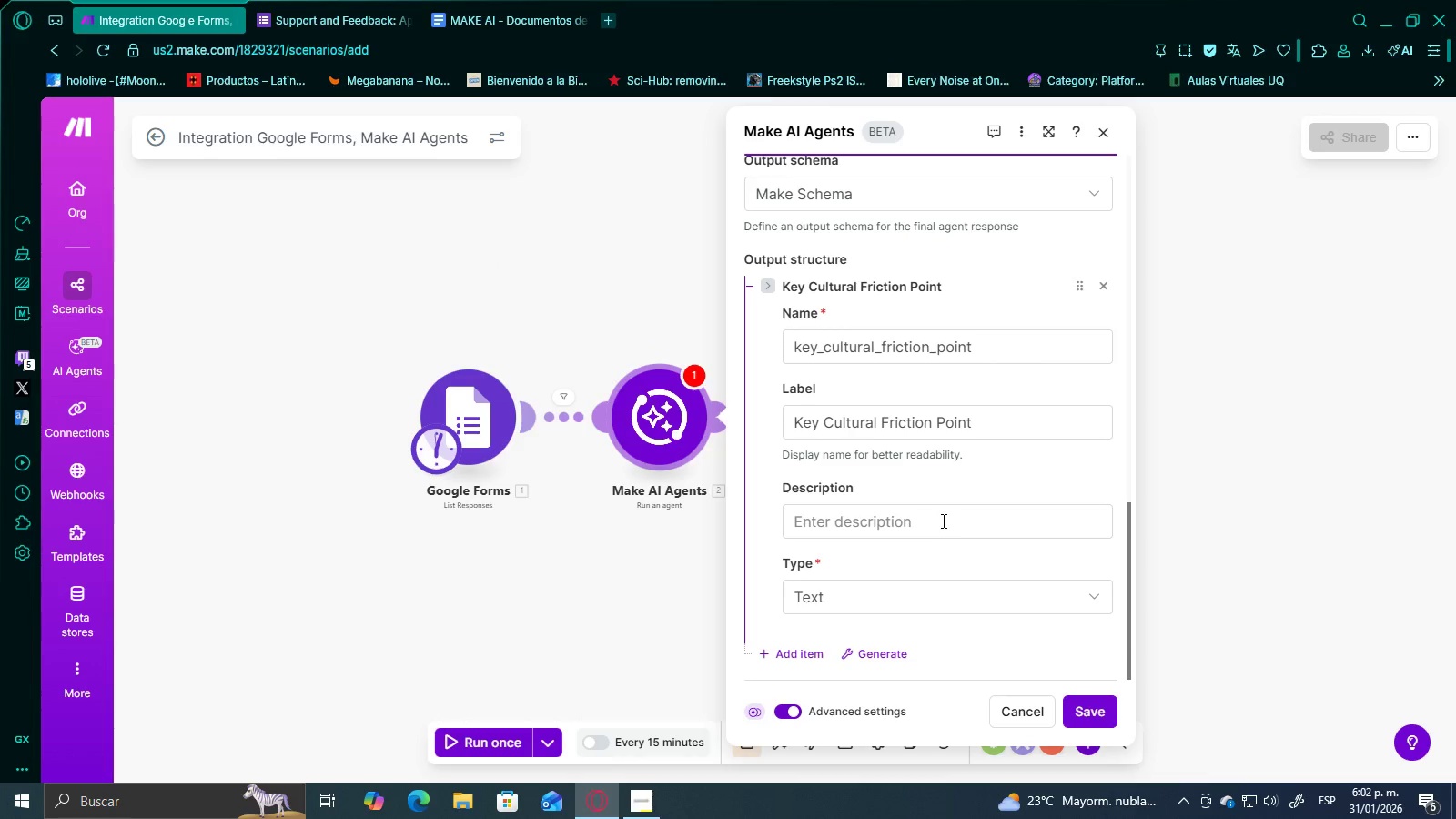 
scroll: coordinate [942, 520], scroll_direction: down, amount: 1.0
 